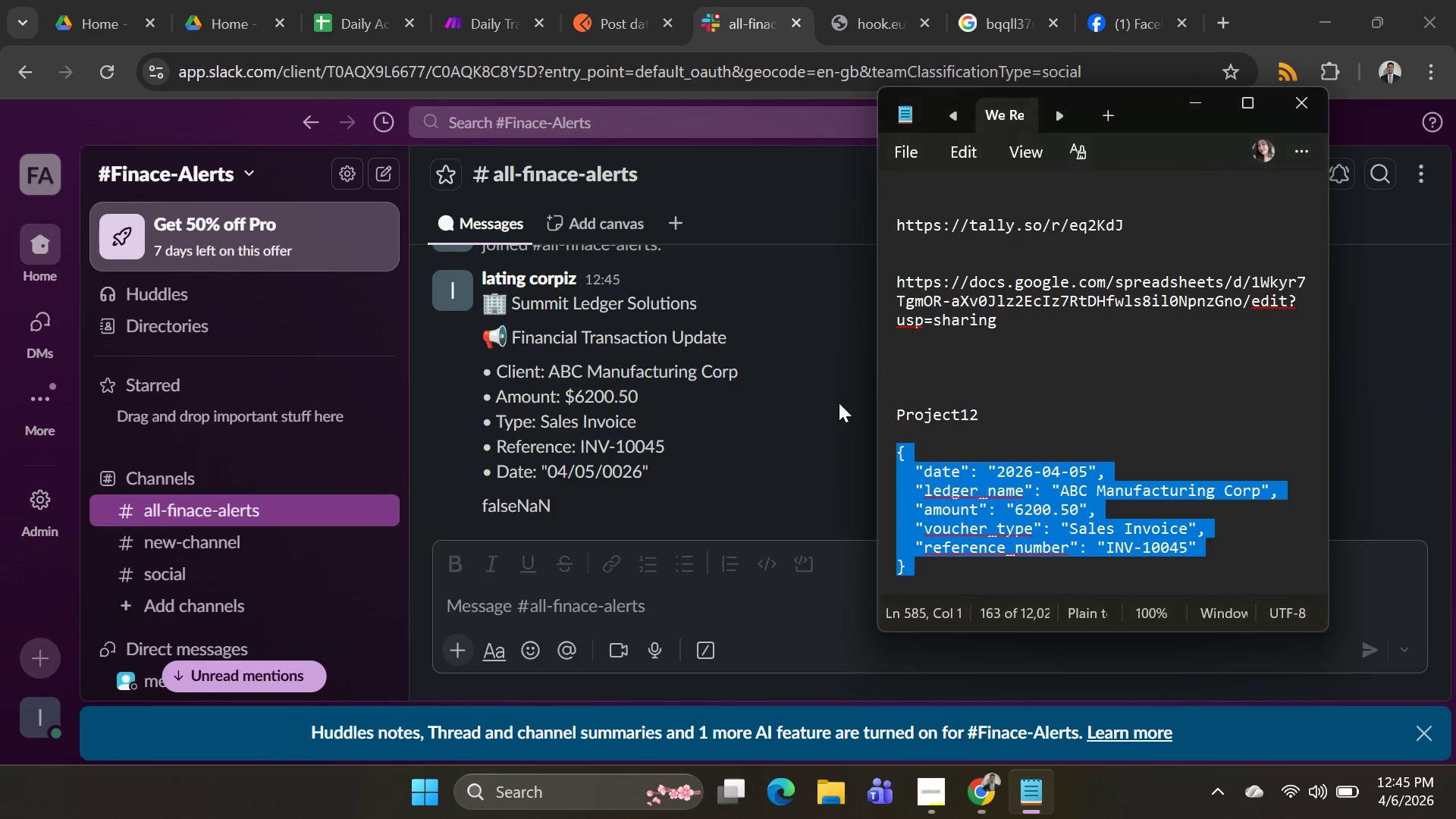 
key(Alt+AltLeft)
 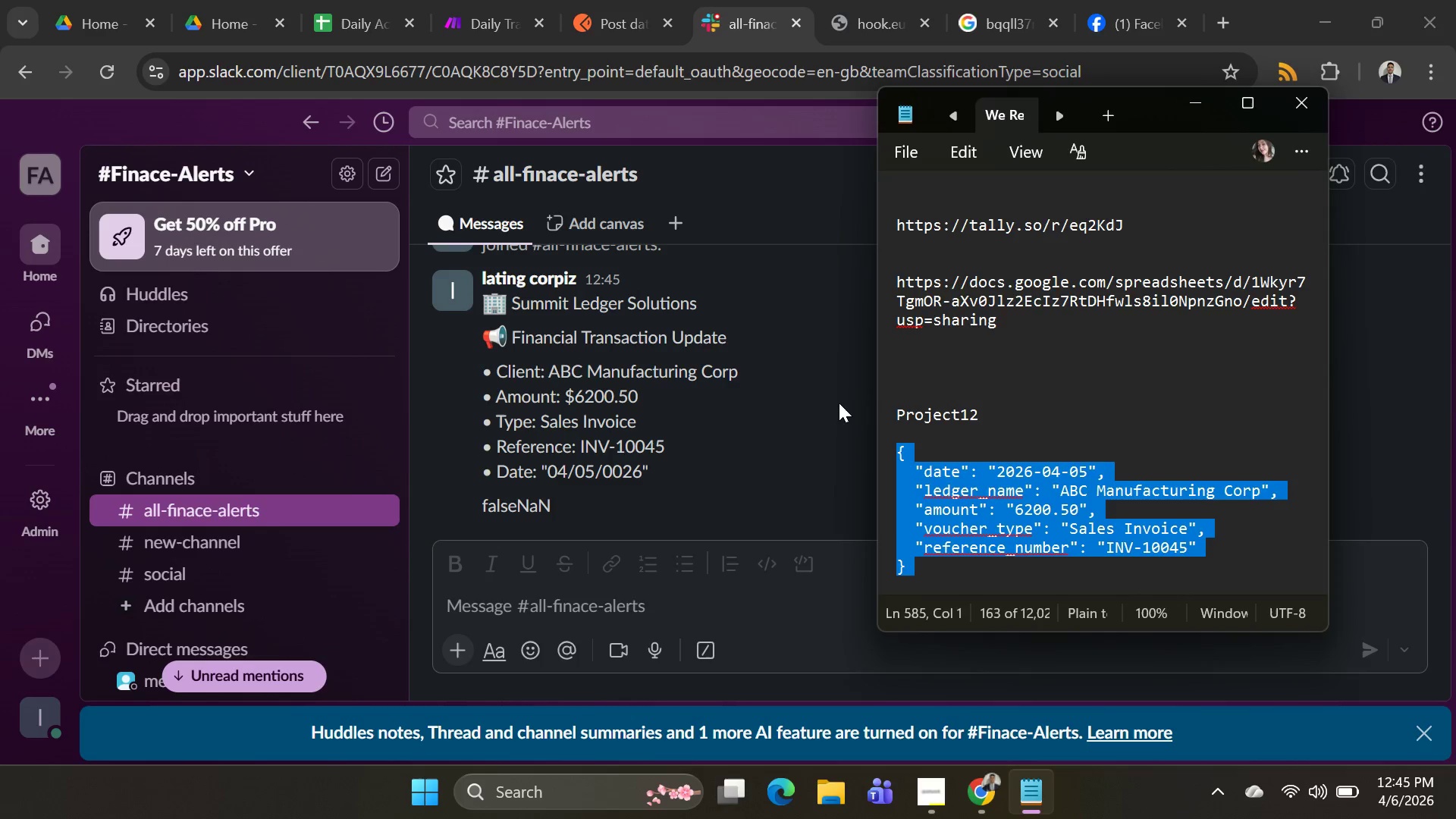 
key(Alt+Tab)
 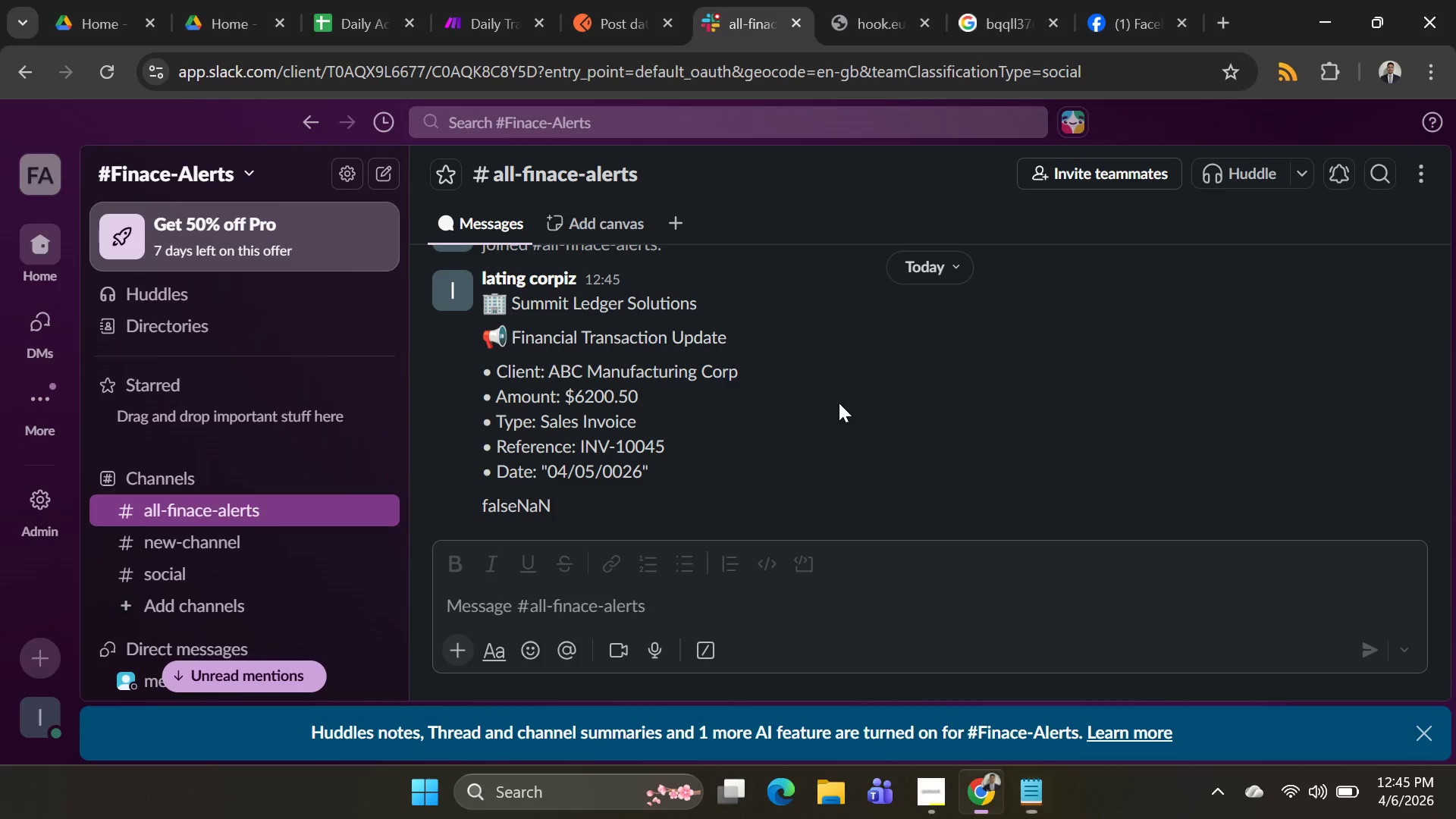 
key(Alt+AltLeft)
 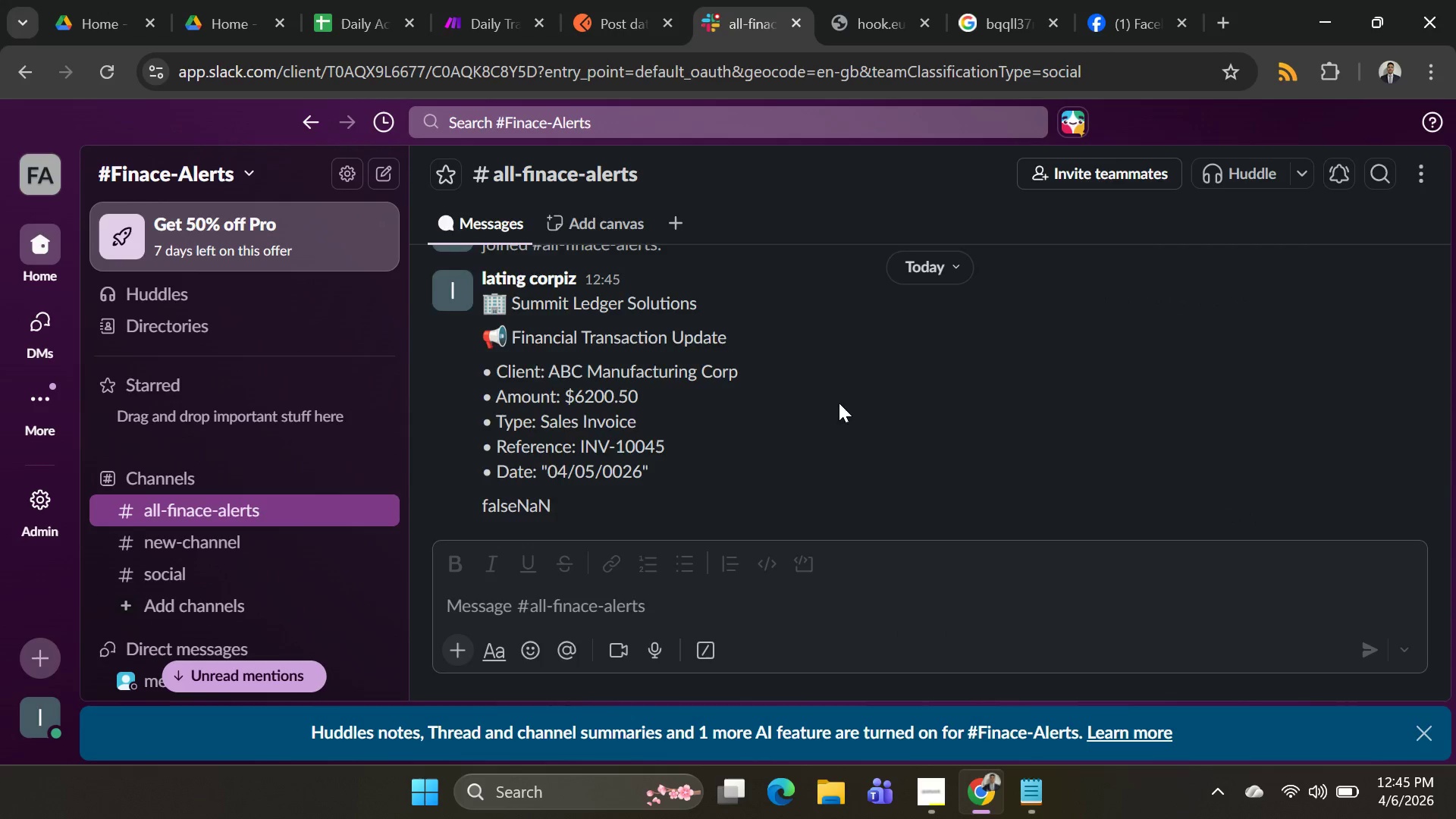 
key(Alt+Tab)
 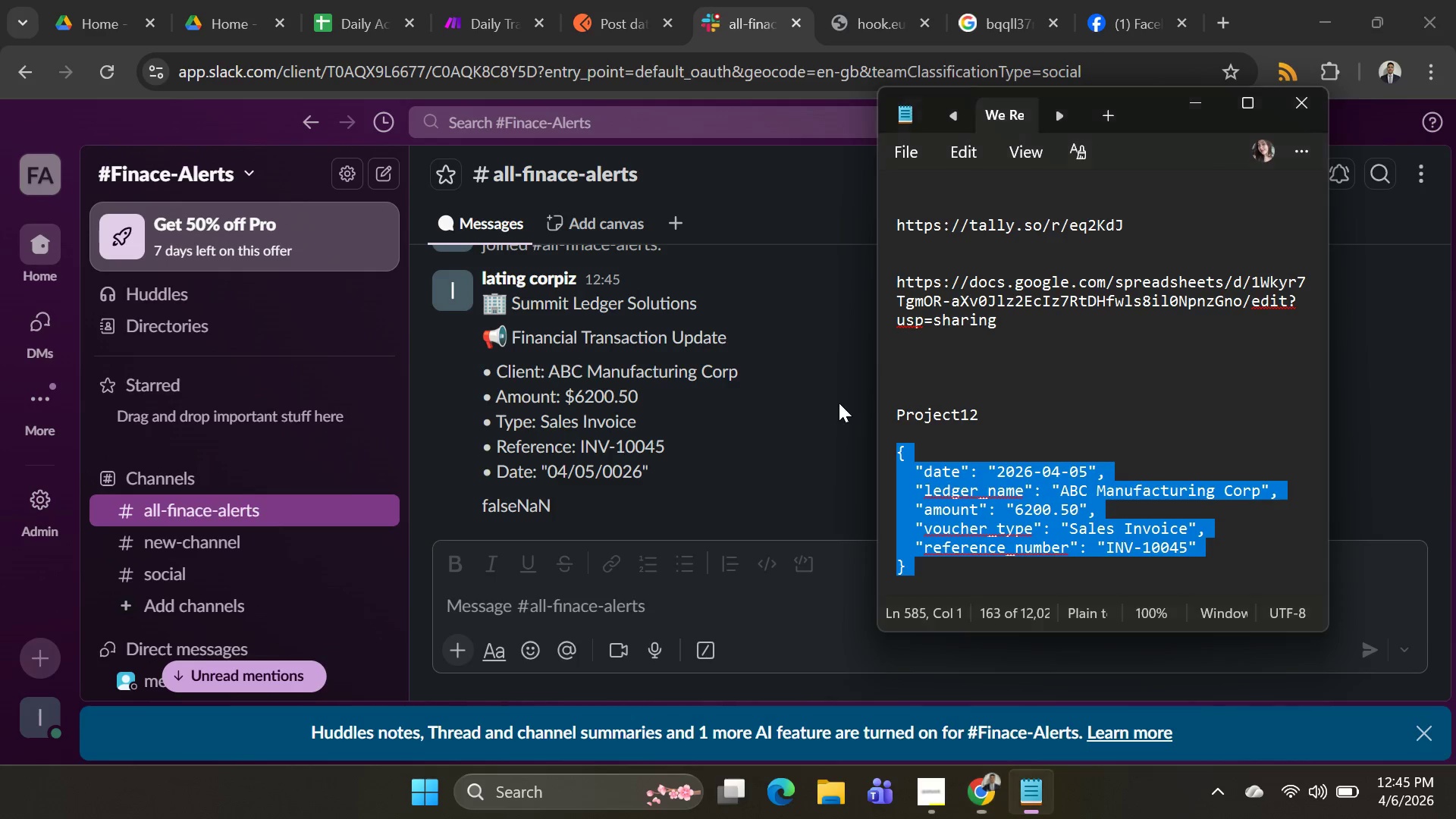 
key(Alt+AltLeft)
 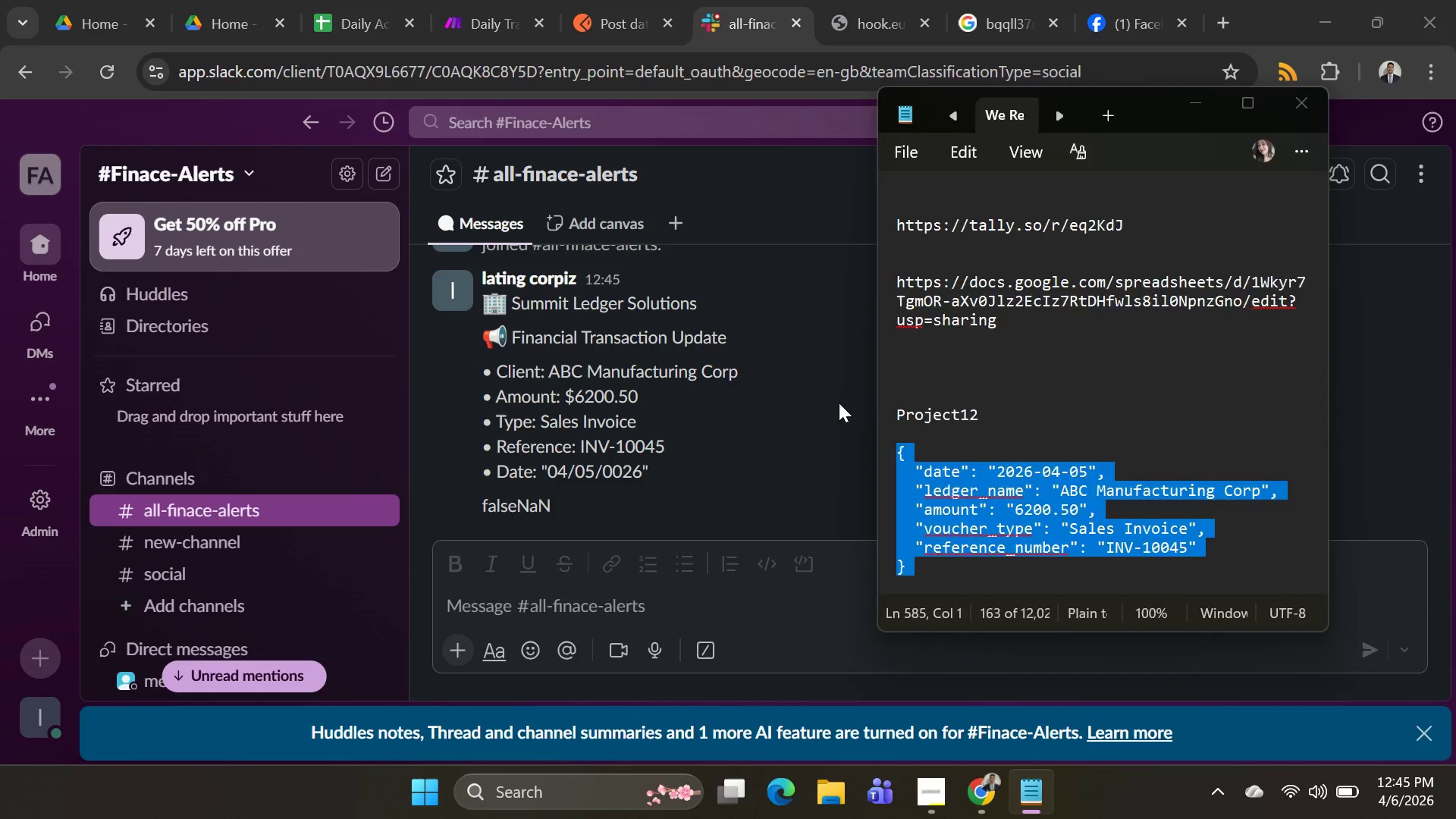 
key(Alt+Tab)
 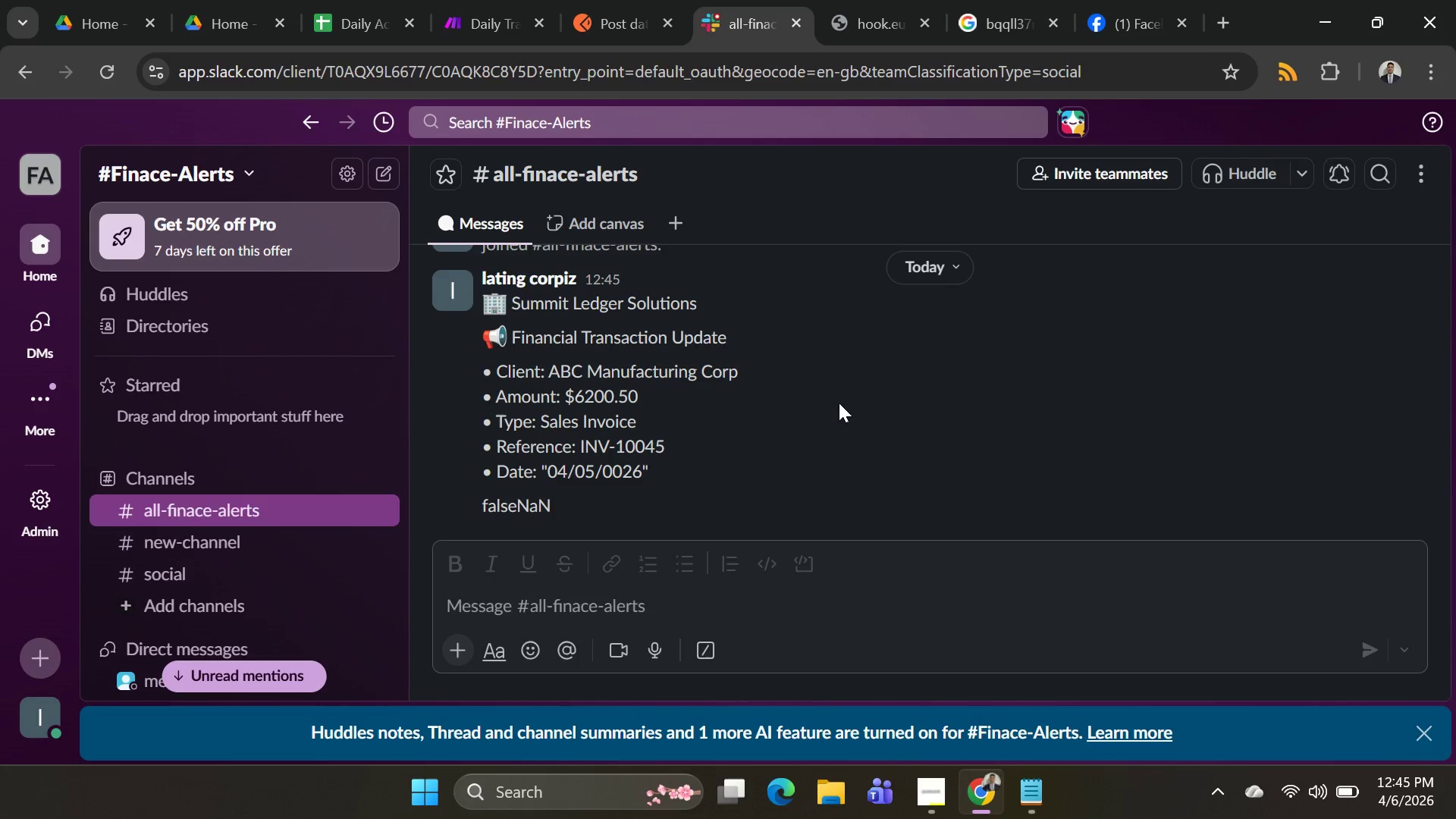 
scroll: coordinate [839, 403], scroll_direction: up, amount: 4.0
 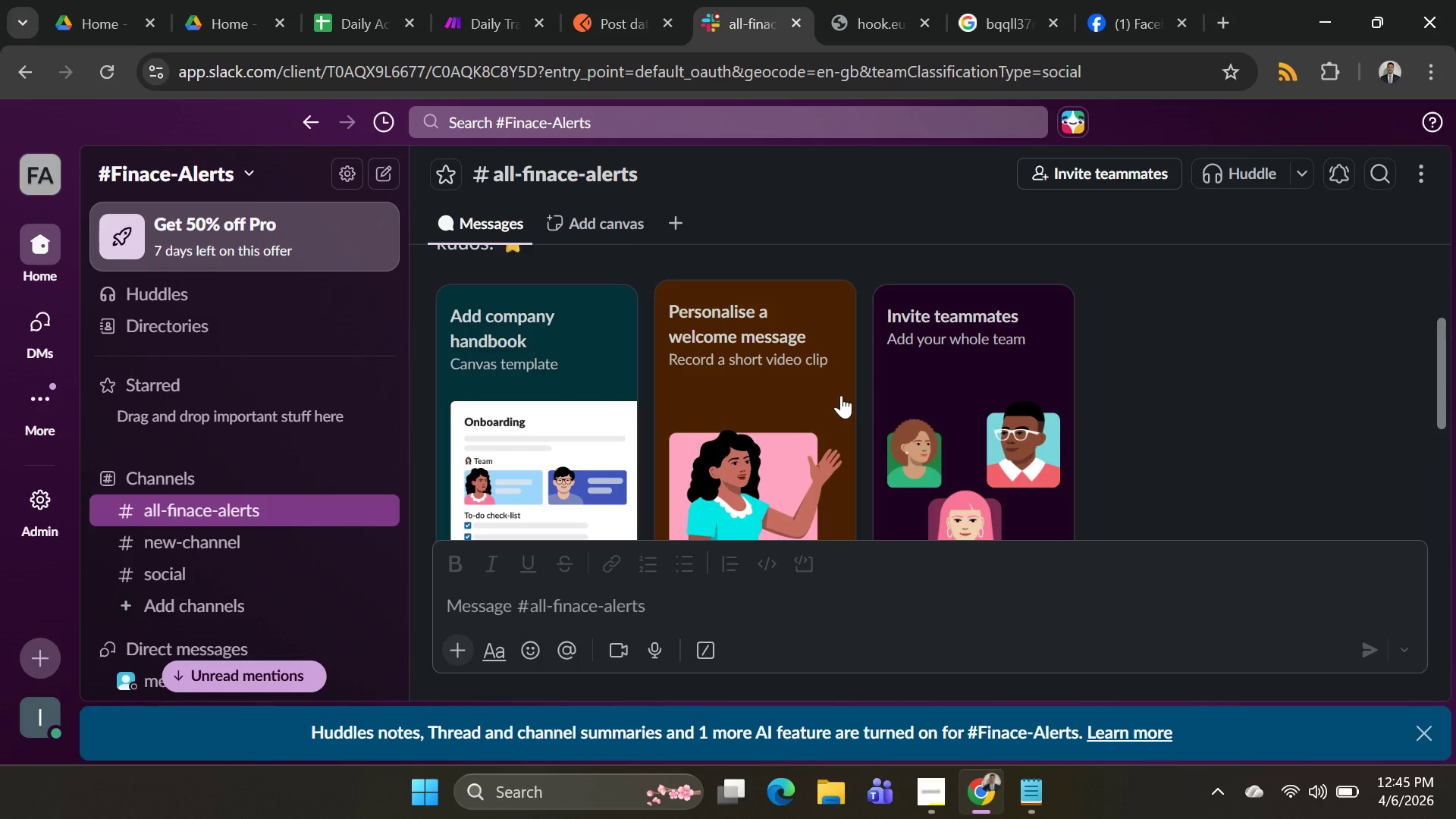 
wait(22.65)
 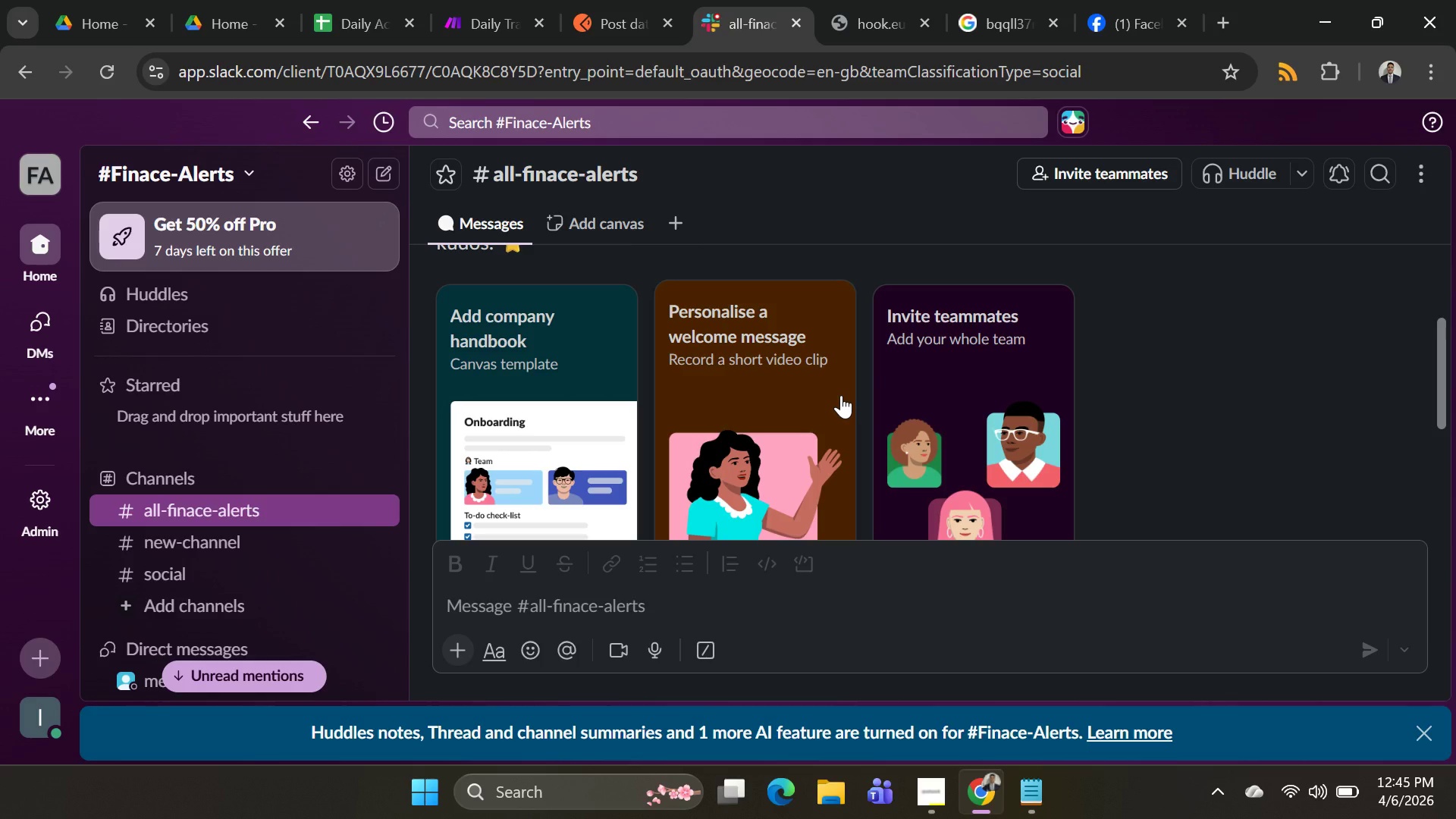 
scroll: coordinate [830, 374], scroll_direction: down, amount: 7.0
 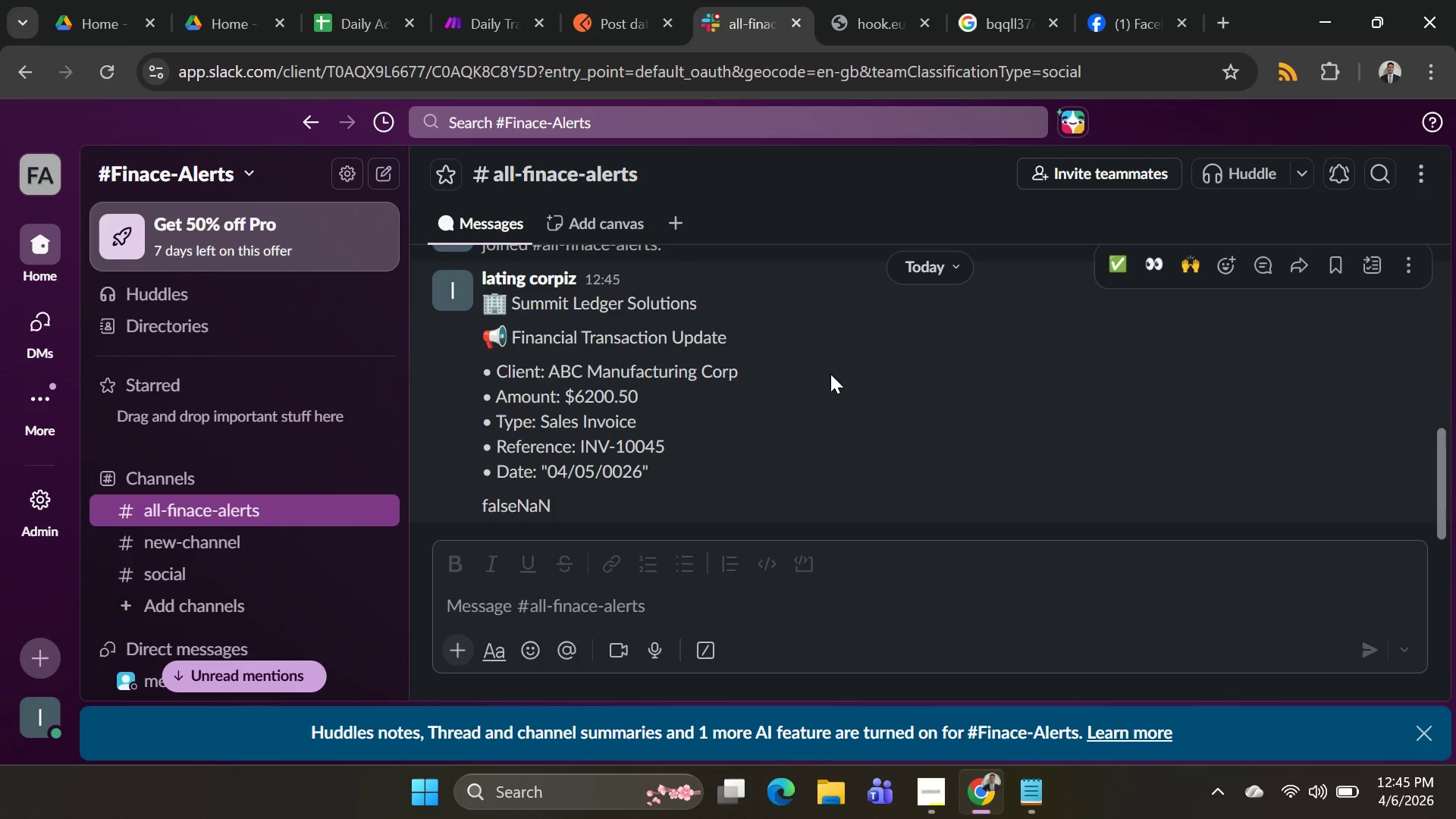 
scroll: coordinate [830, 374], scroll_direction: up, amount: 4.0
 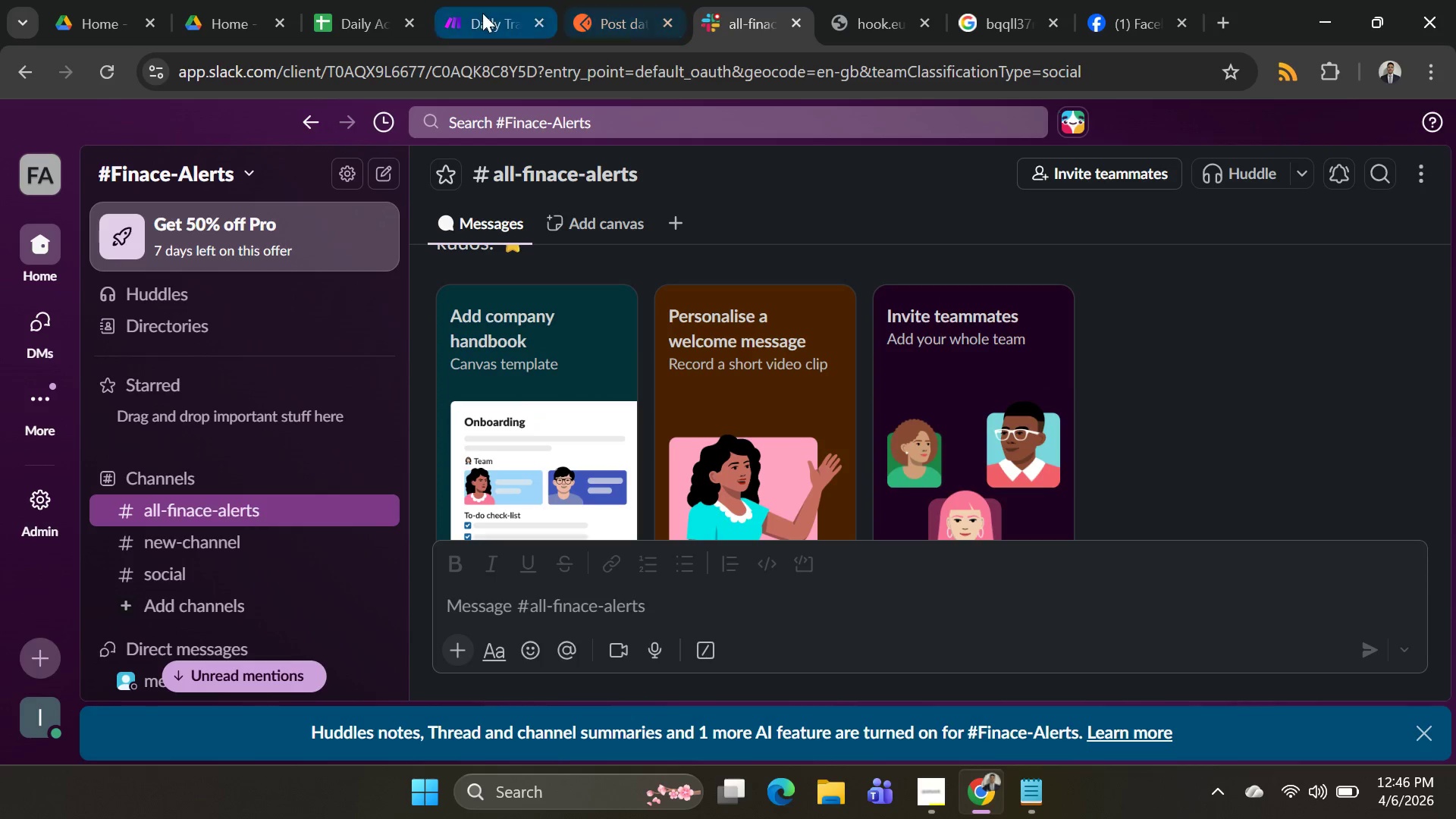 
left_click([482, 13])
 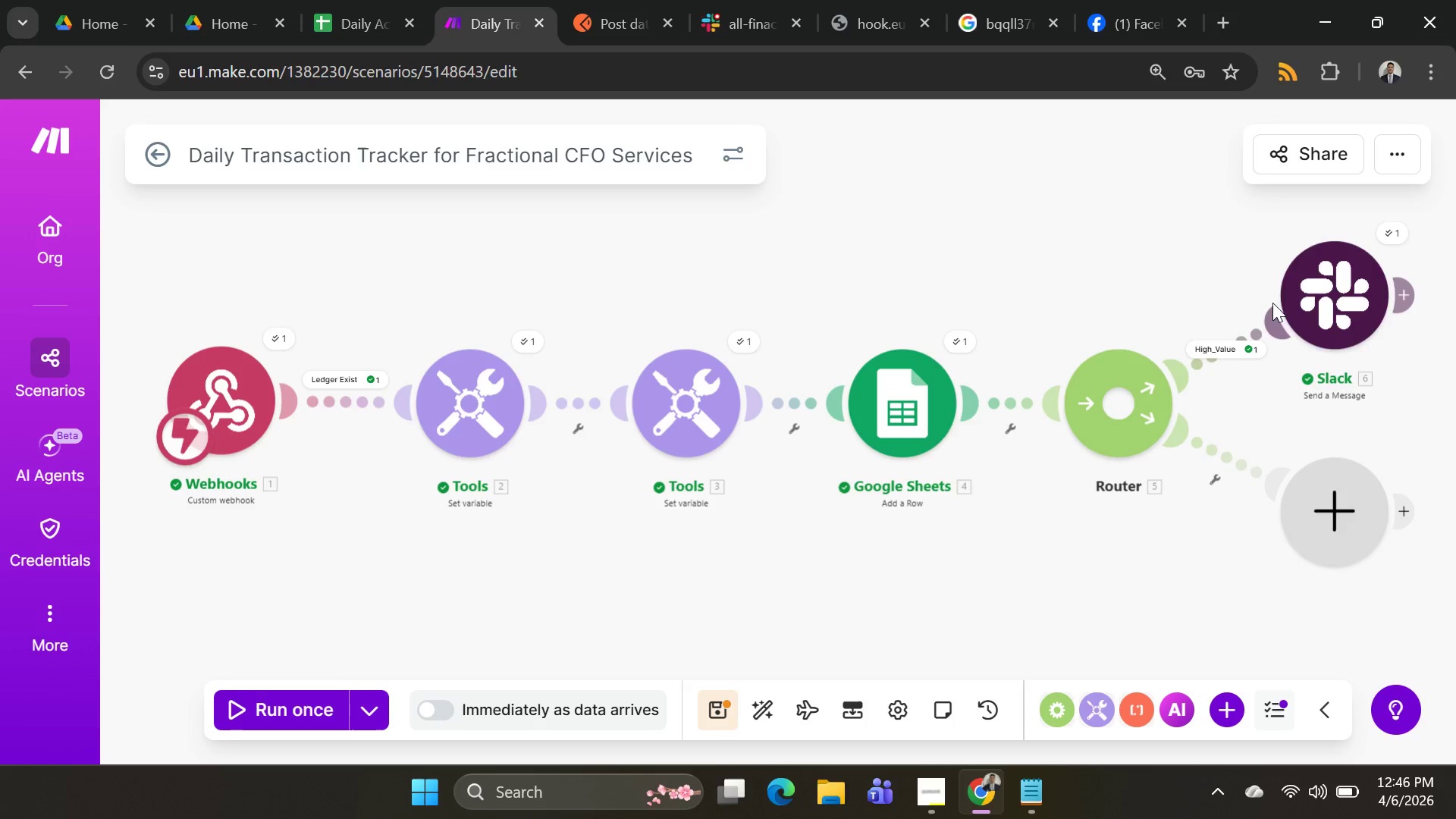 
left_click([1289, 297])
 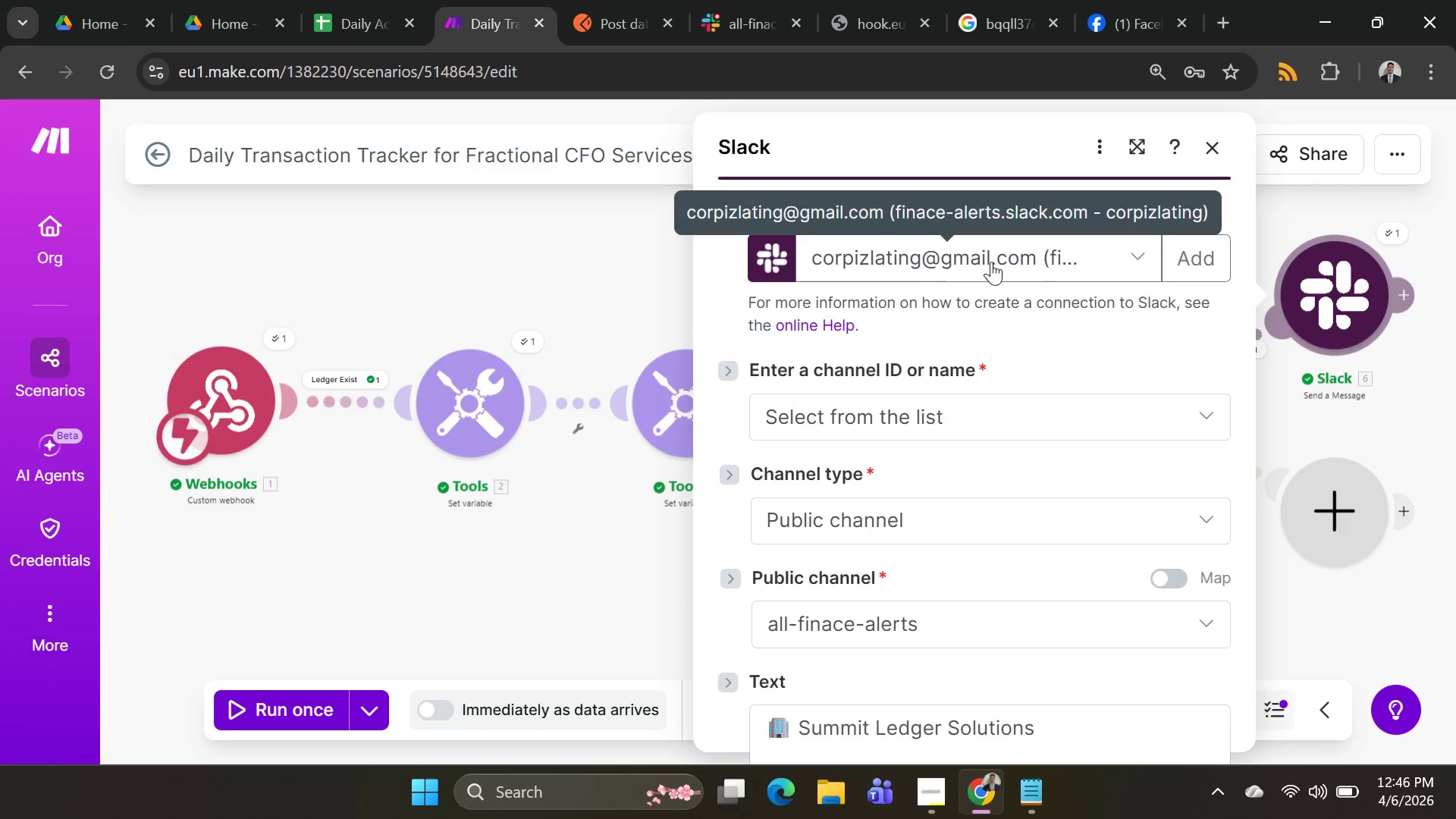 
scroll: coordinate [994, 442], scroll_direction: down, amount: 7.0
 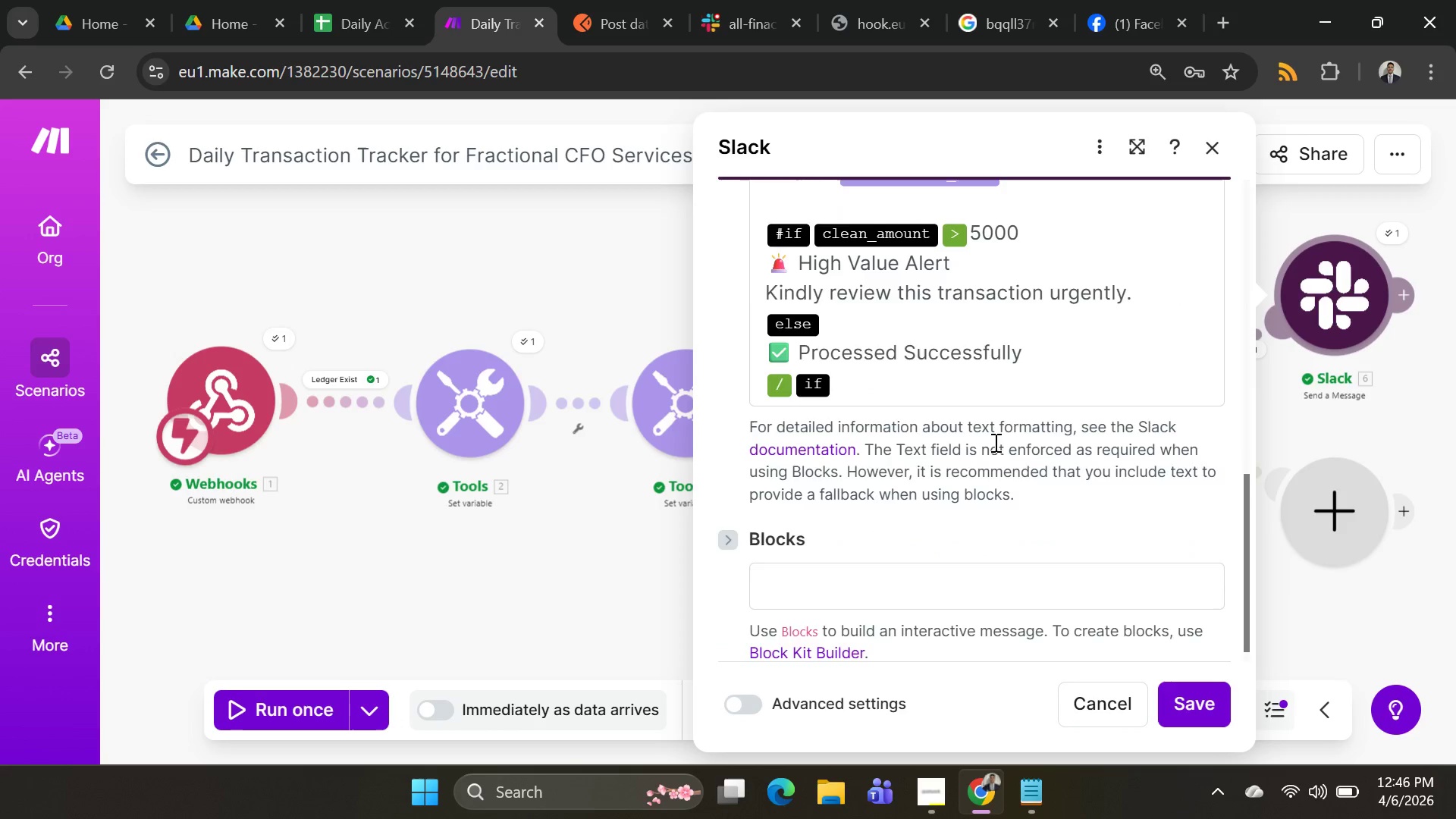 
scroll: coordinate [994, 442], scroll_direction: up, amount: 2.0
 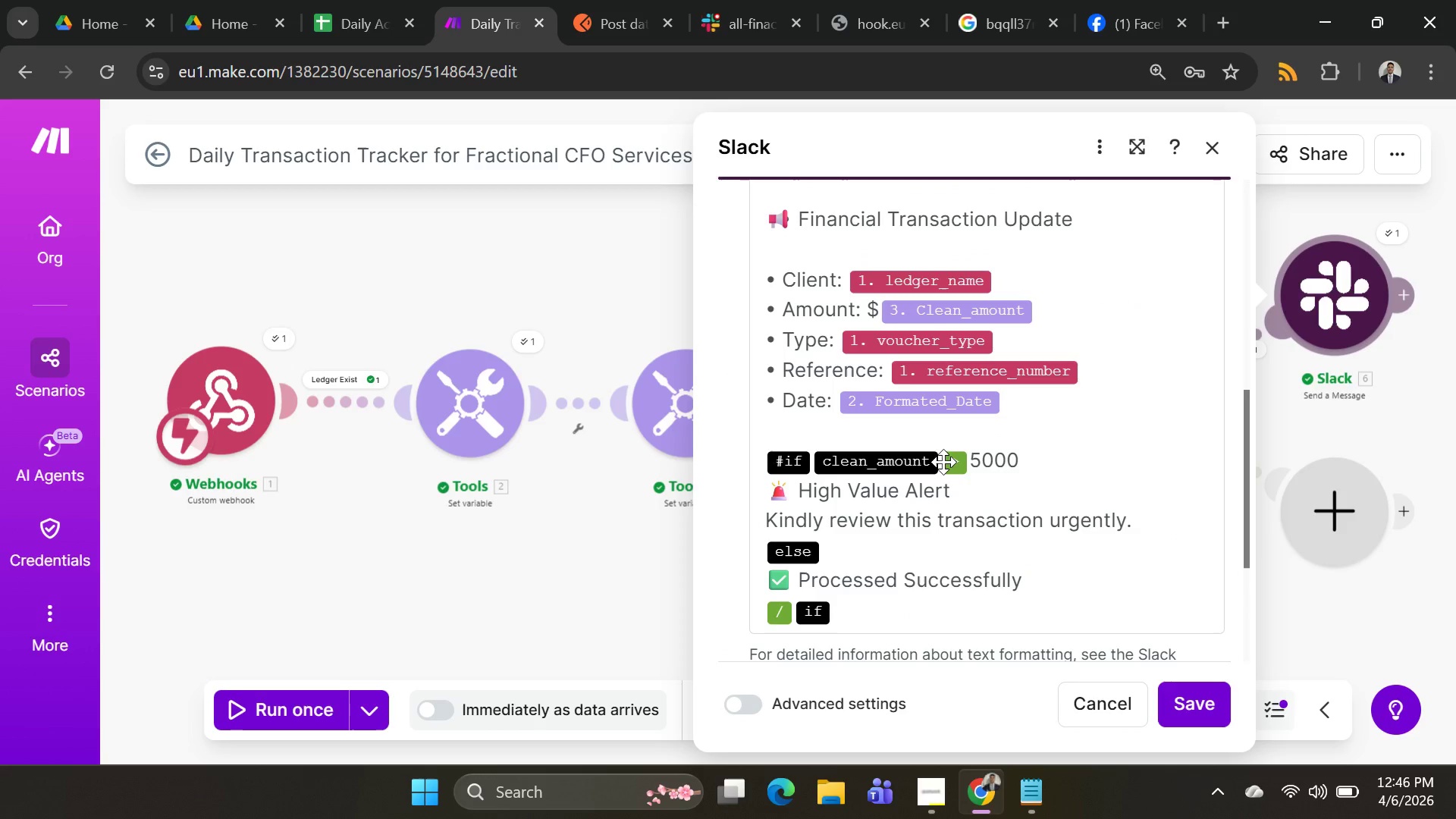 
left_click([941, 456])
 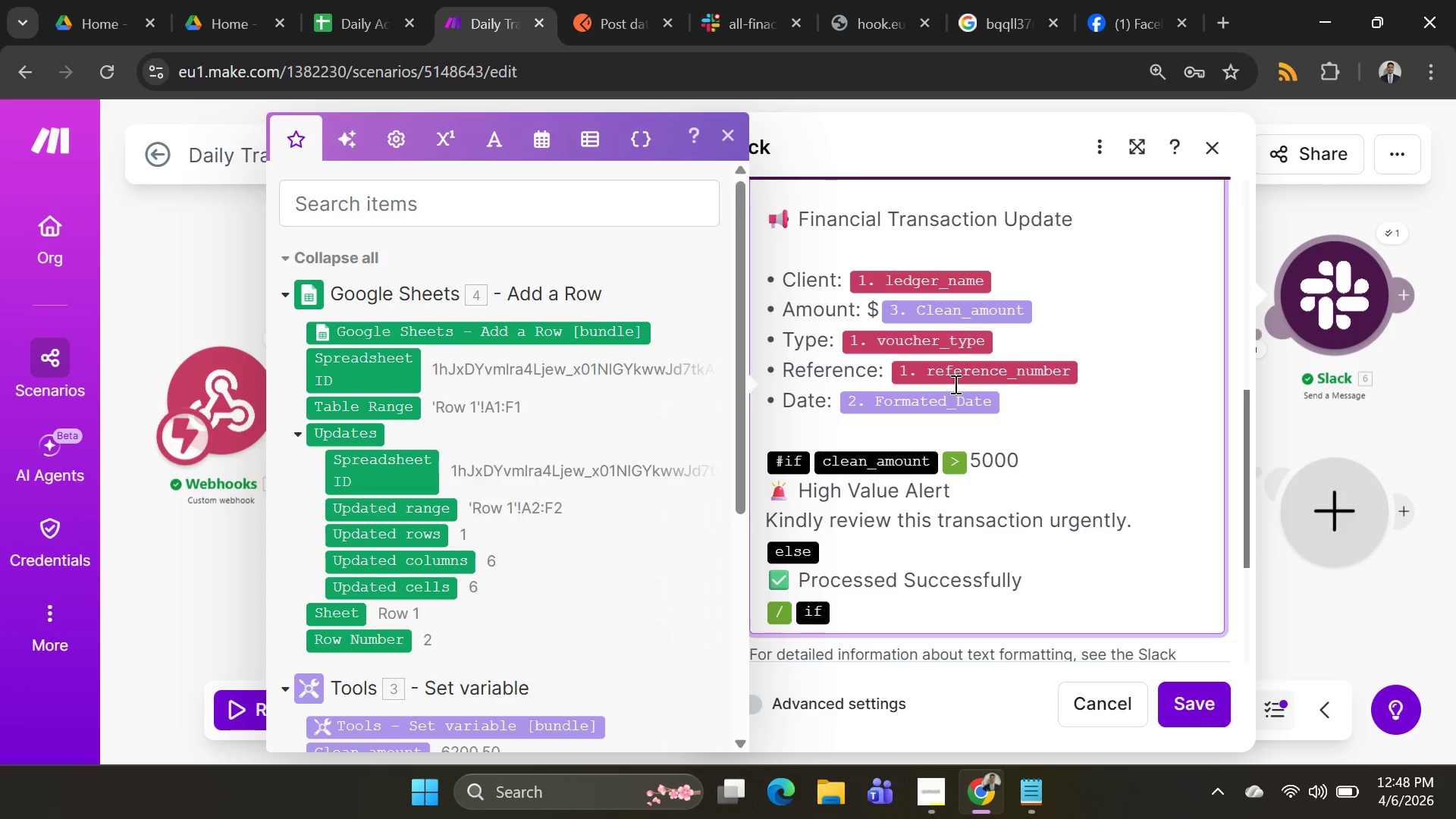 
wait(123.34)
 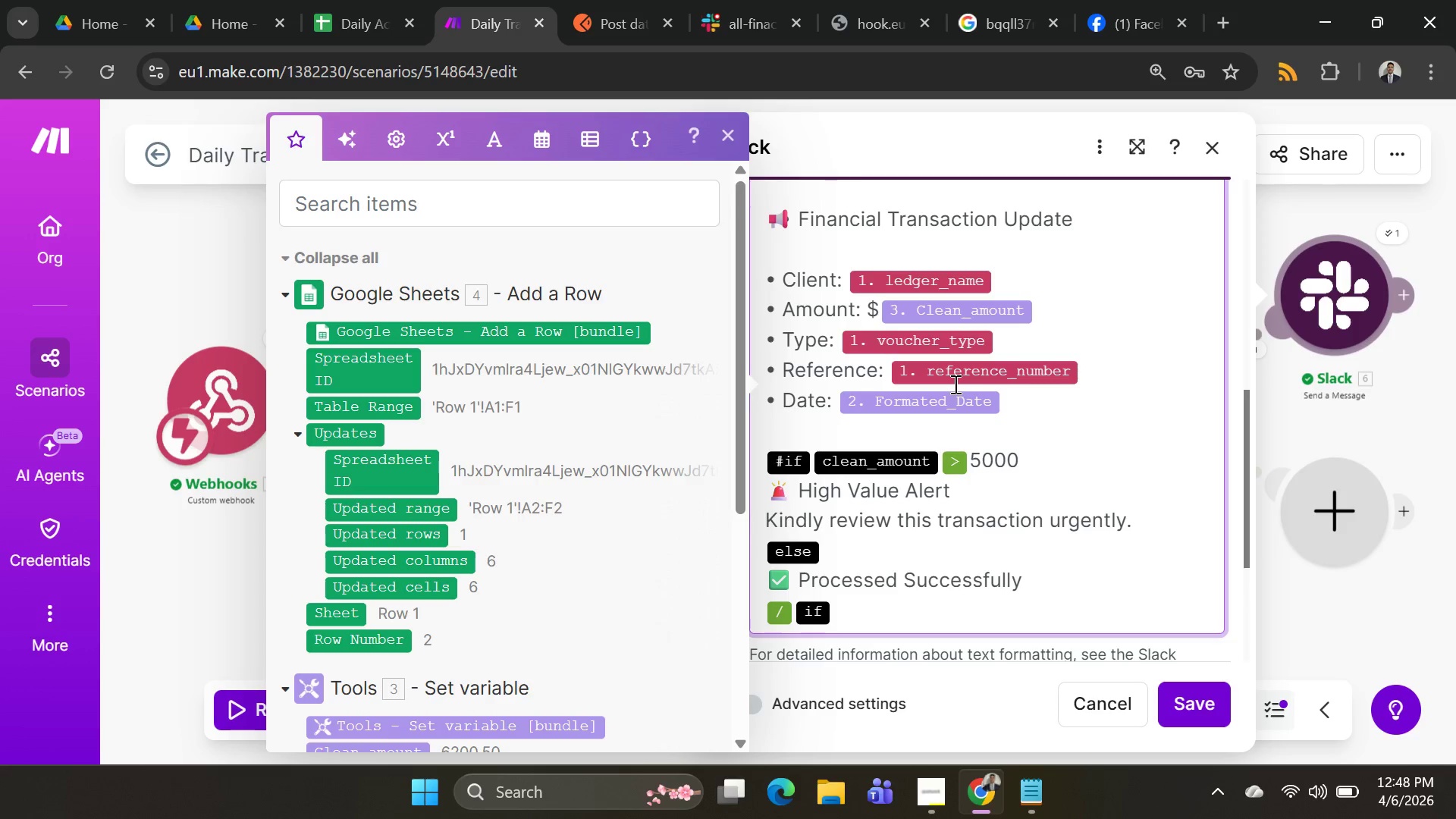 
key(Alt+AltLeft)
 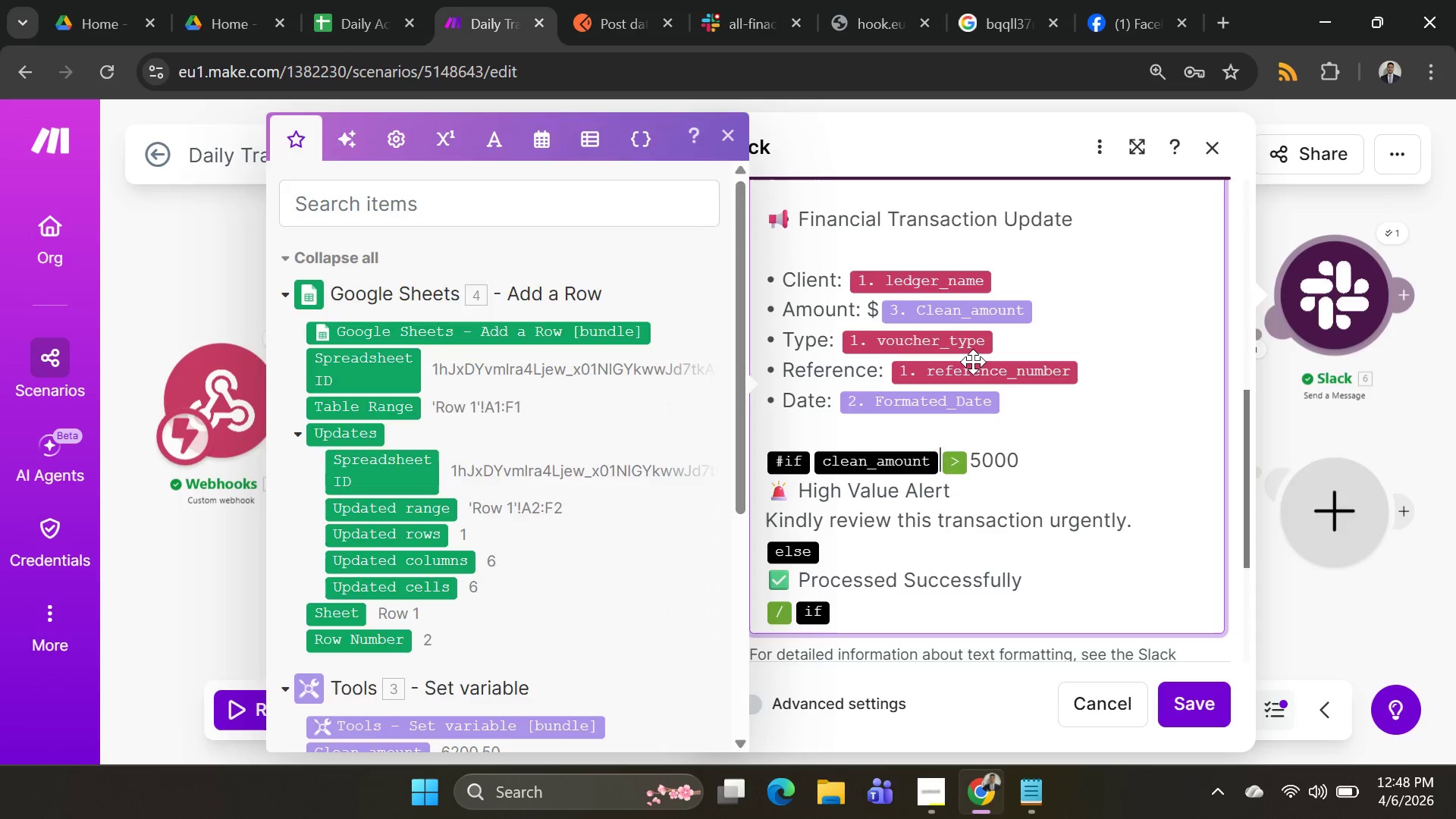 
key(Alt+Tab)
 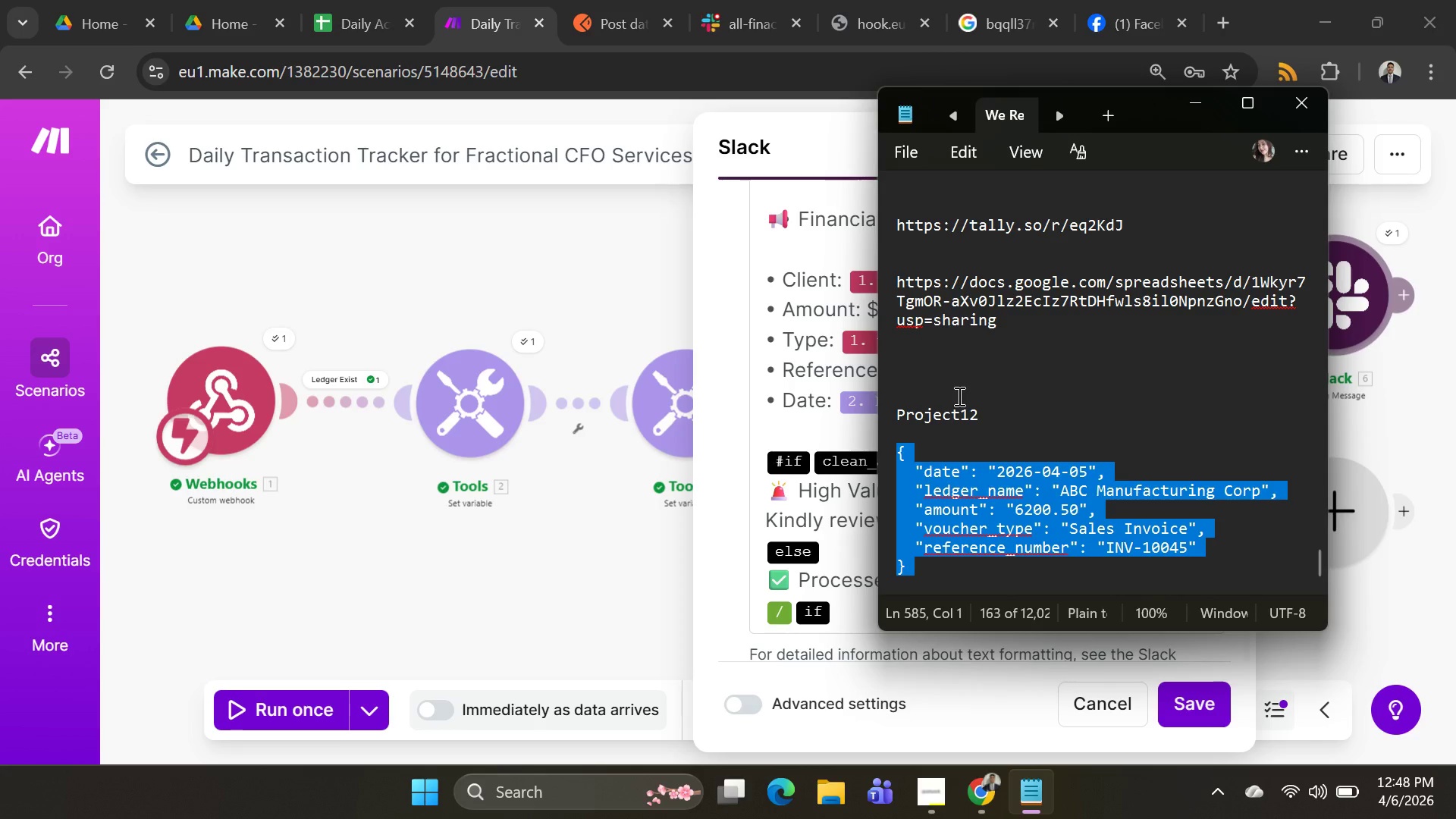 
key(Alt+AltLeft)
 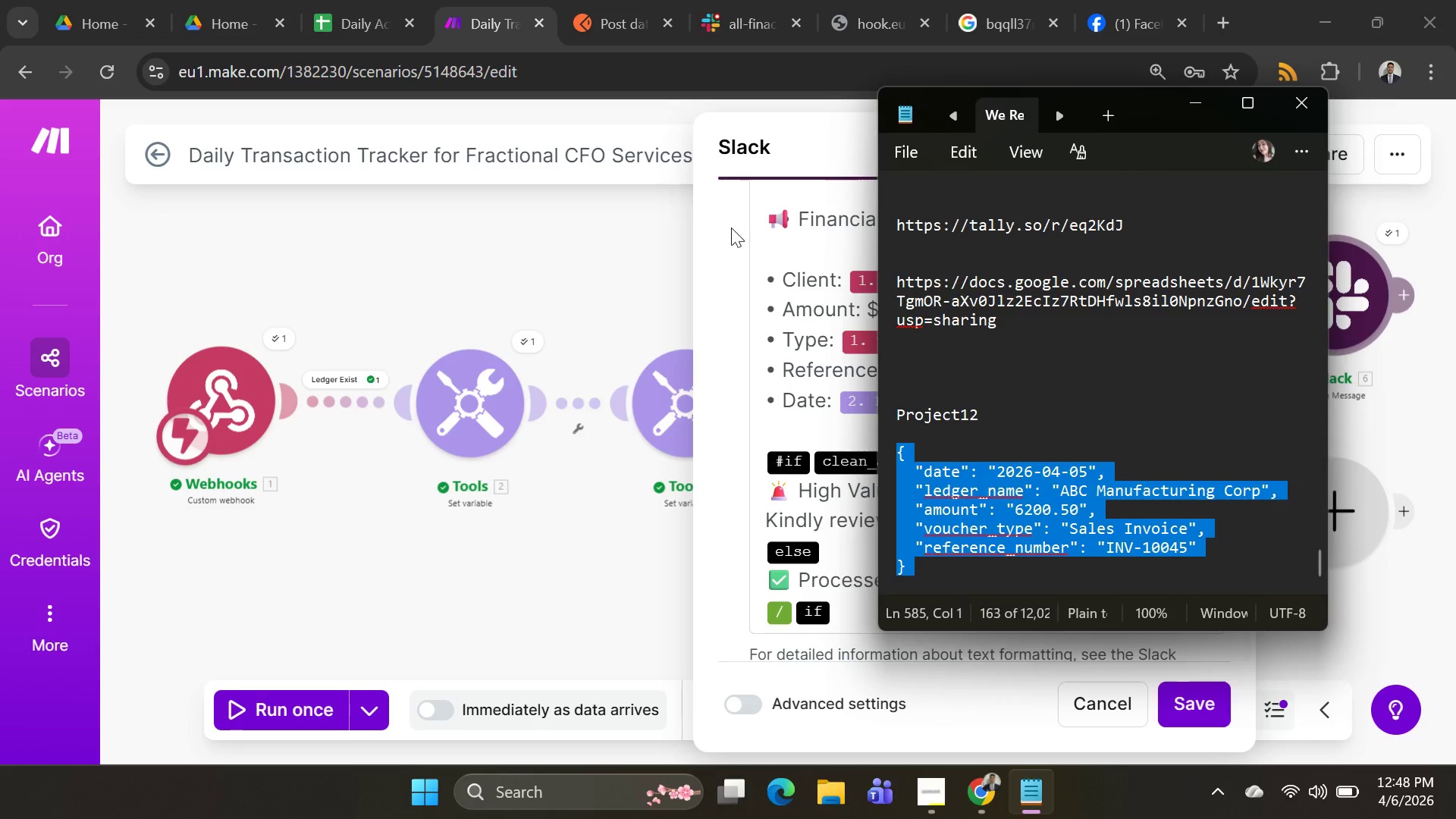 
key(Alt+Tab)
 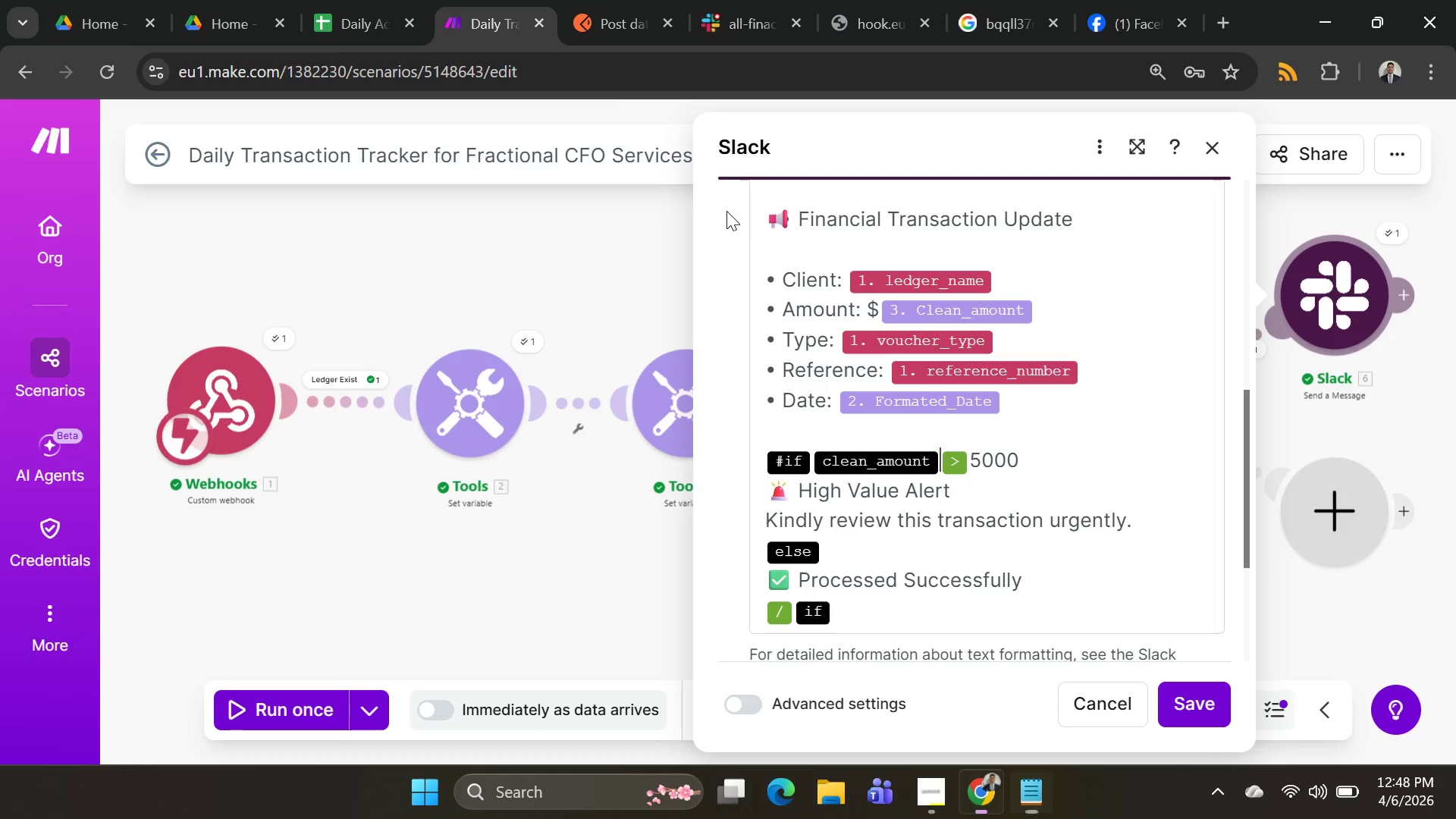 
key(Alt+AltLeft)
 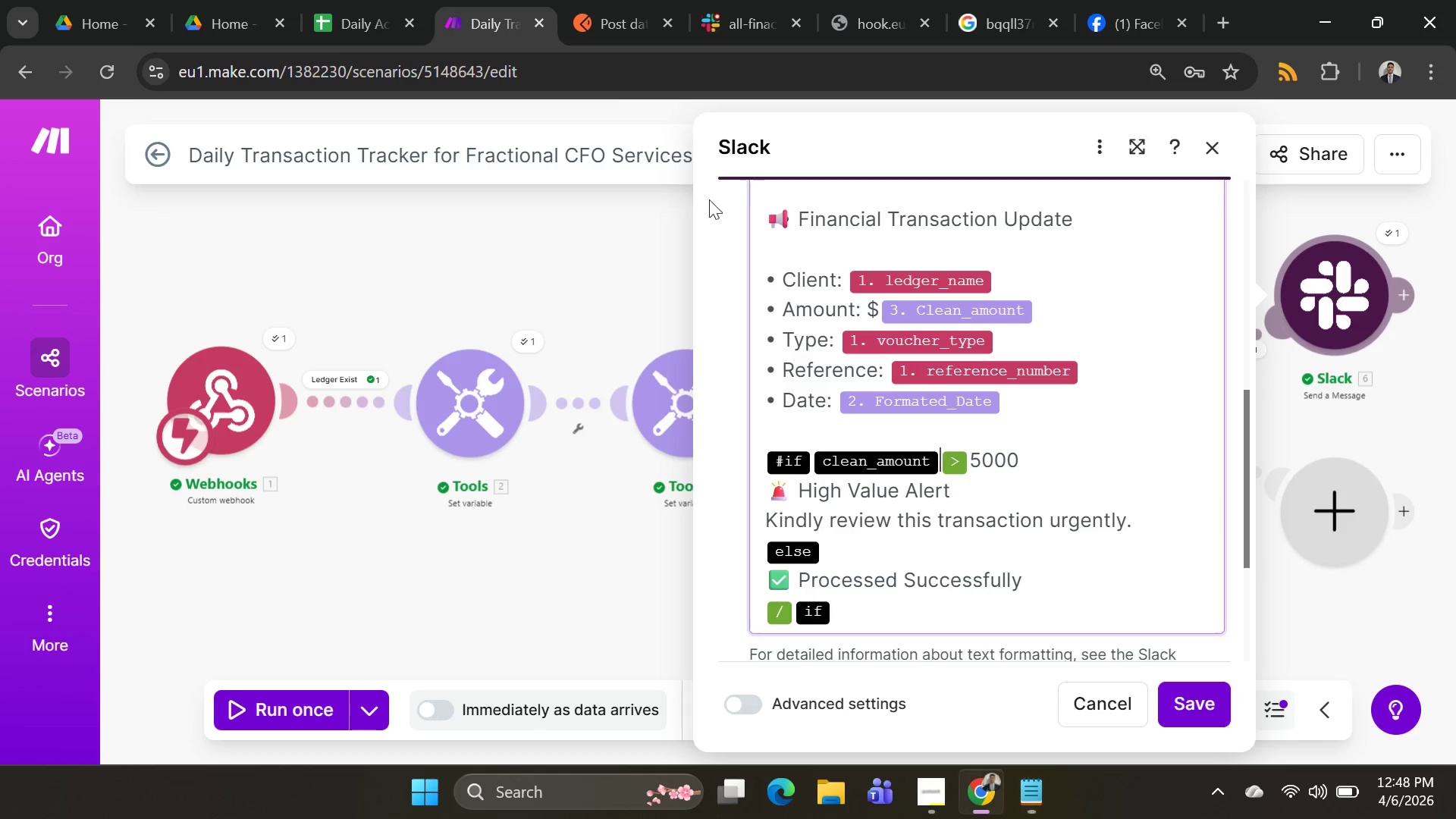 
key(Alt+Tab)
 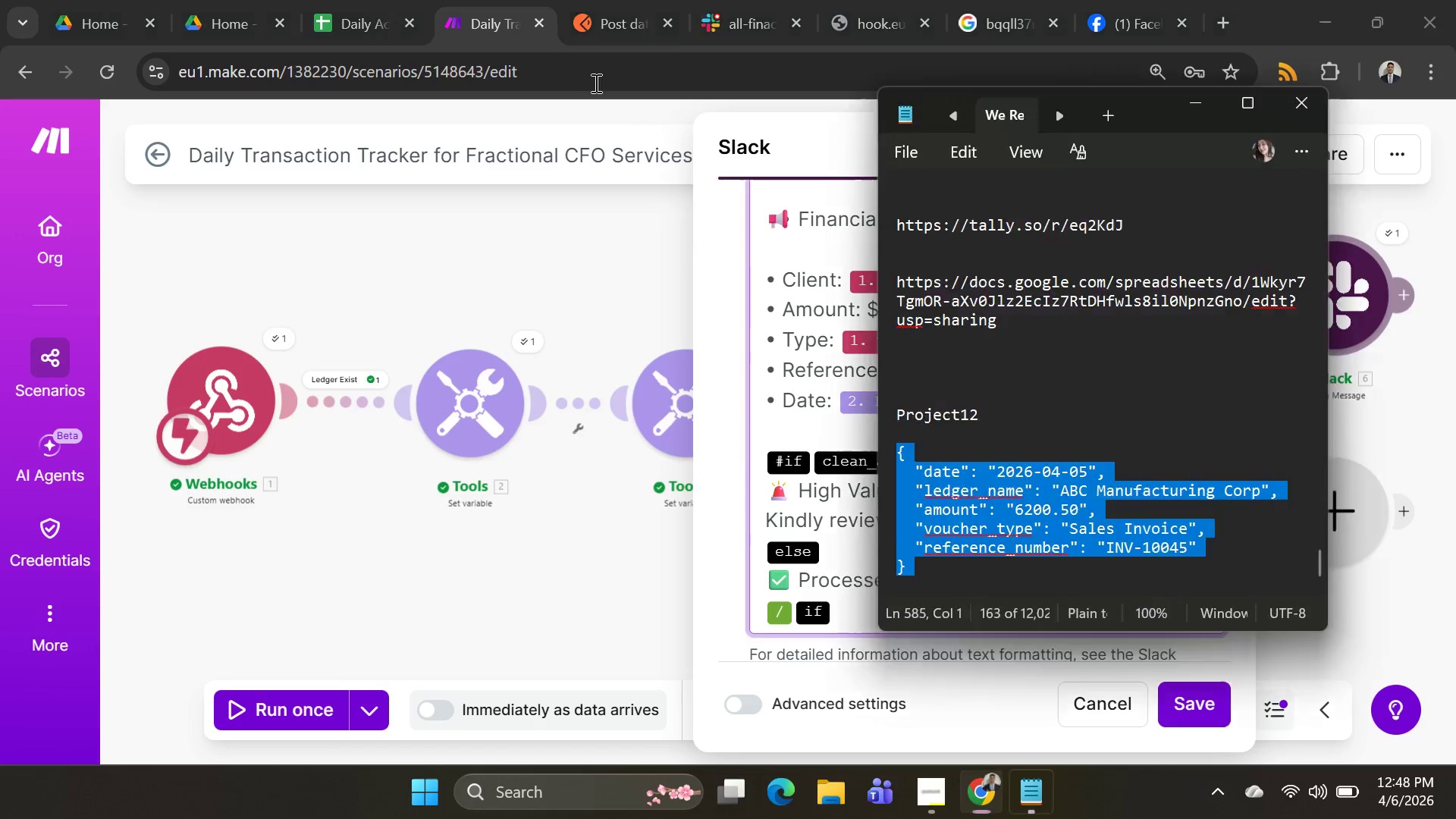 
key(Alt+AltLeft)
 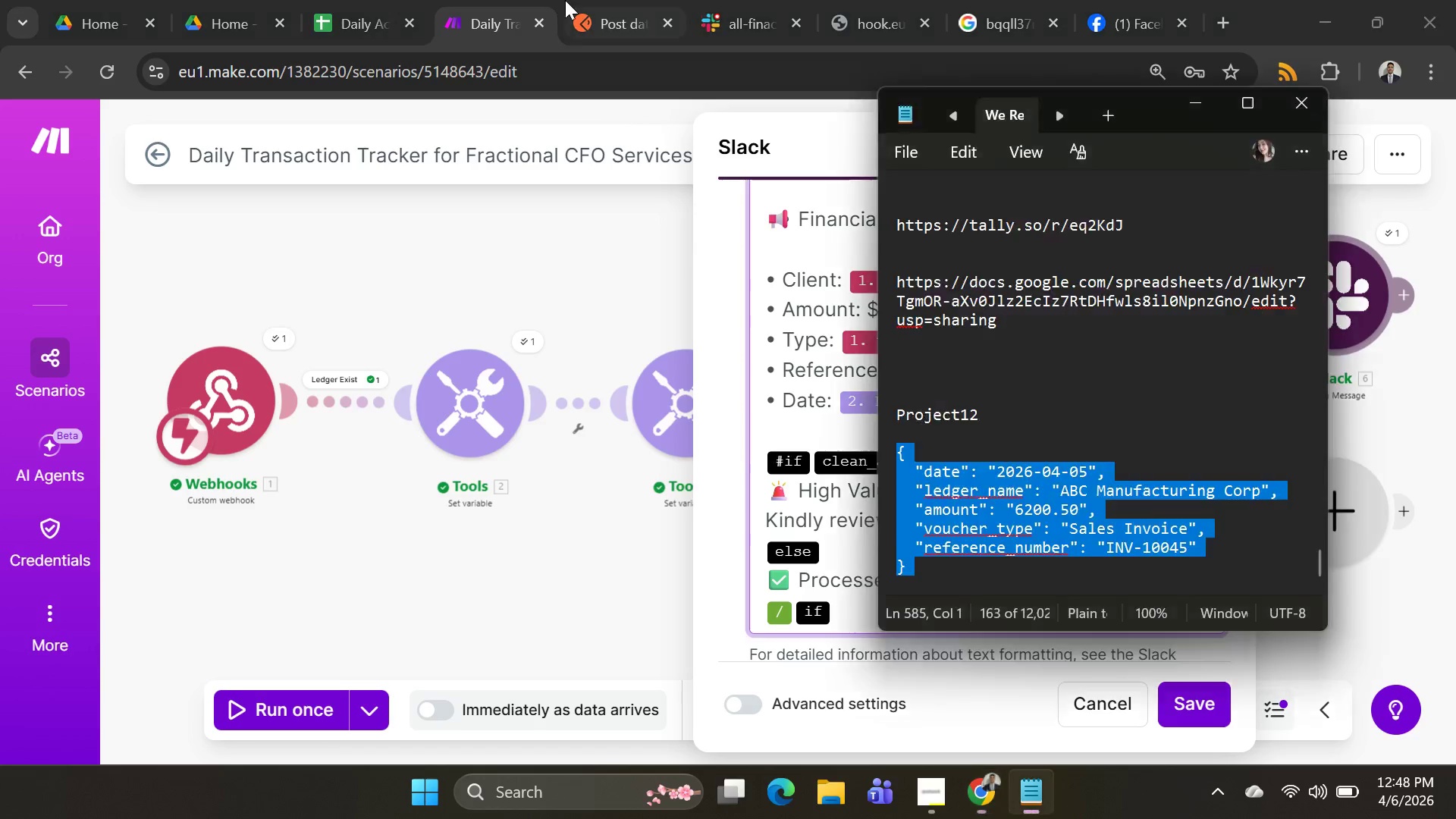 
key(Alt+Tab)
 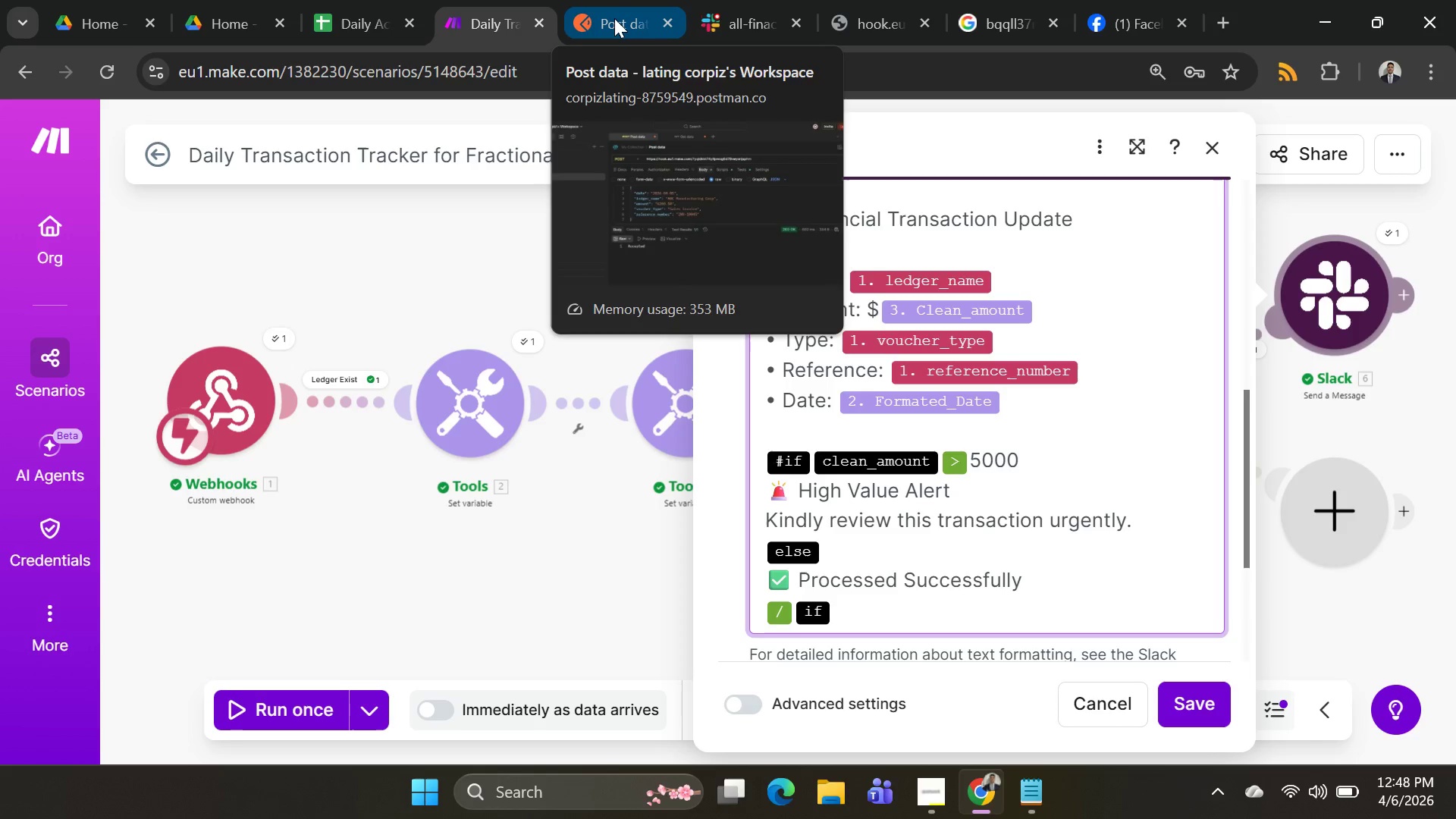 
key(Alt+AltLeft)
 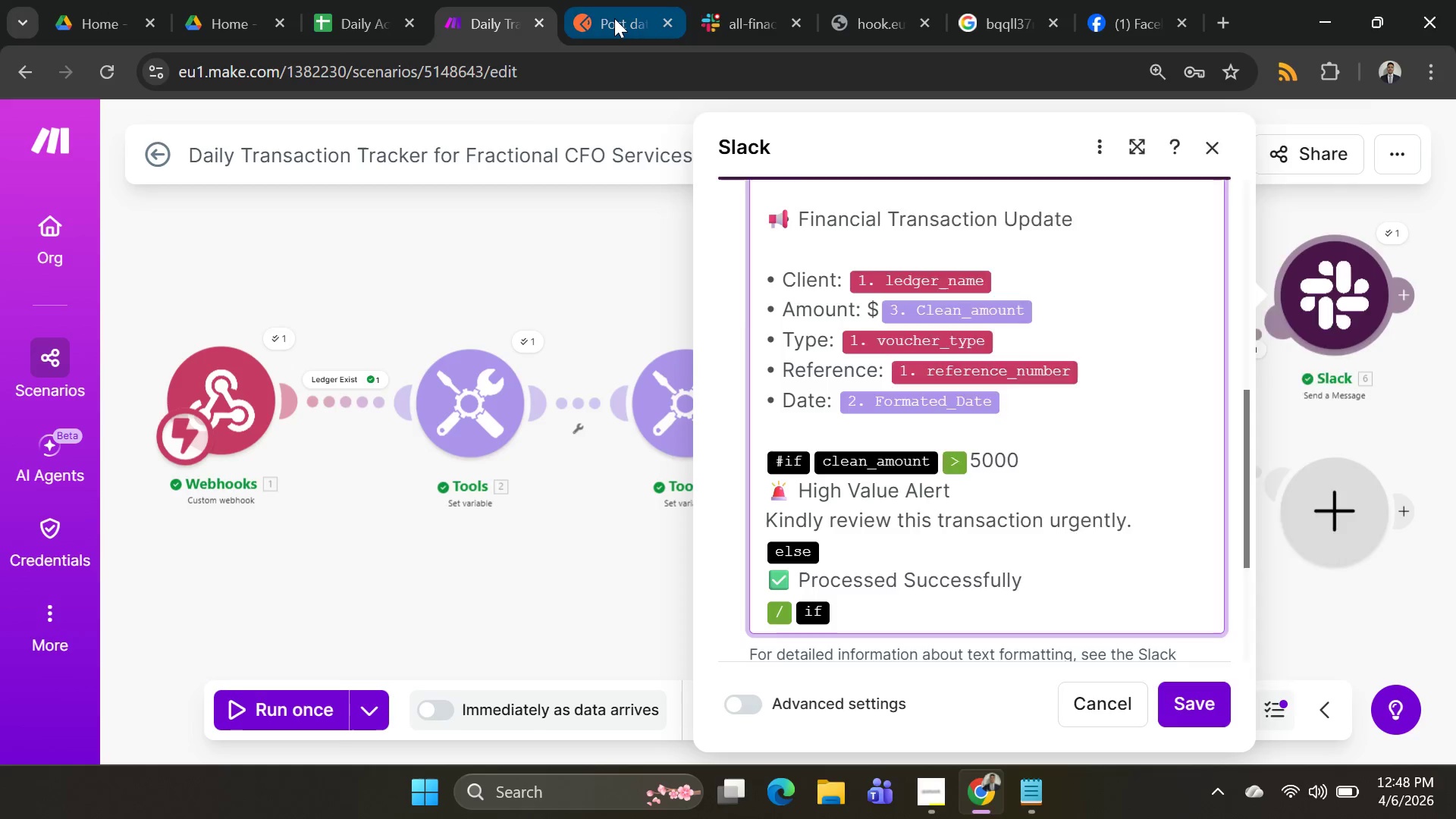 
key(Alt+Tab)
 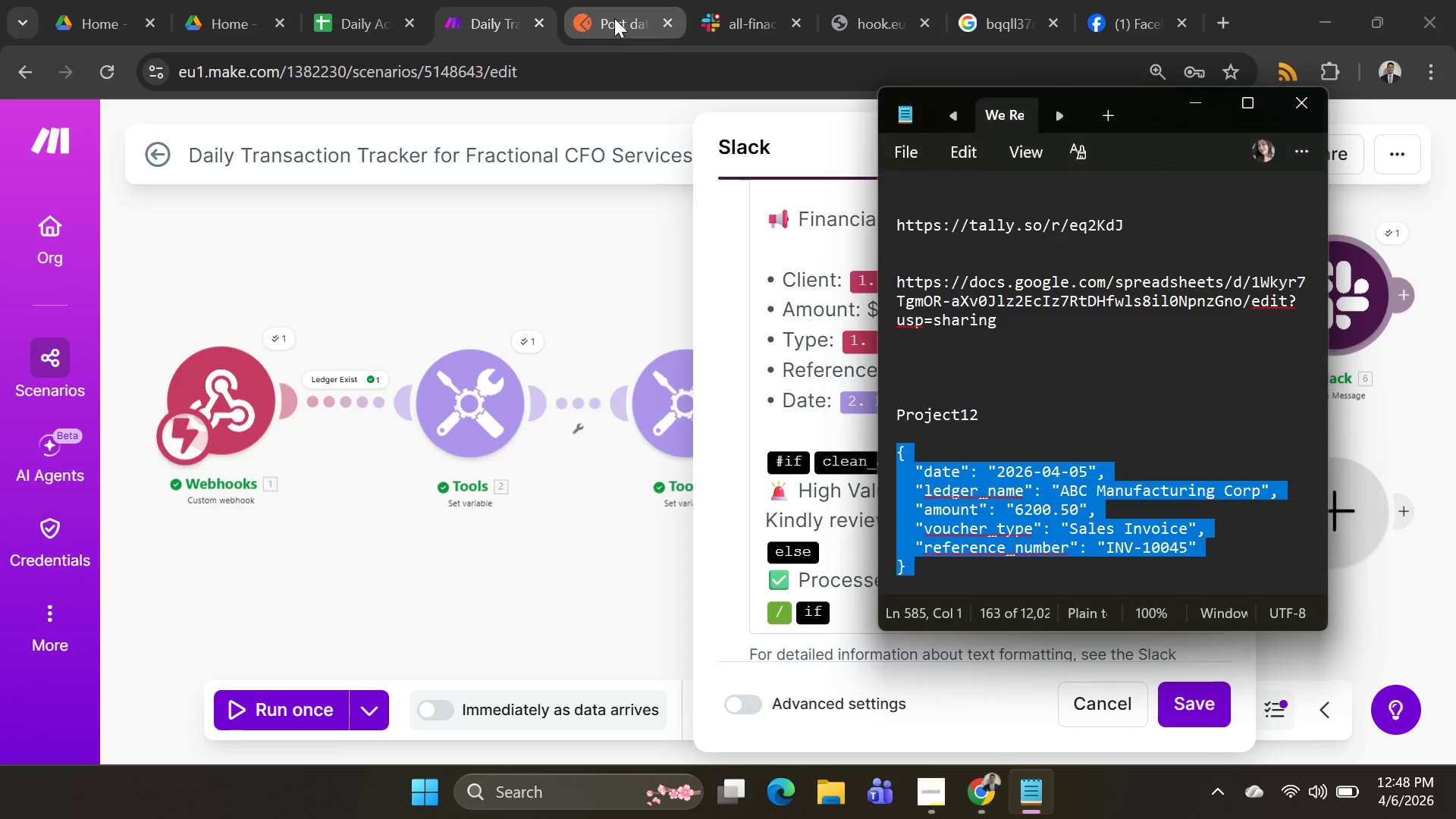 
key(Alt+AltLeft)
 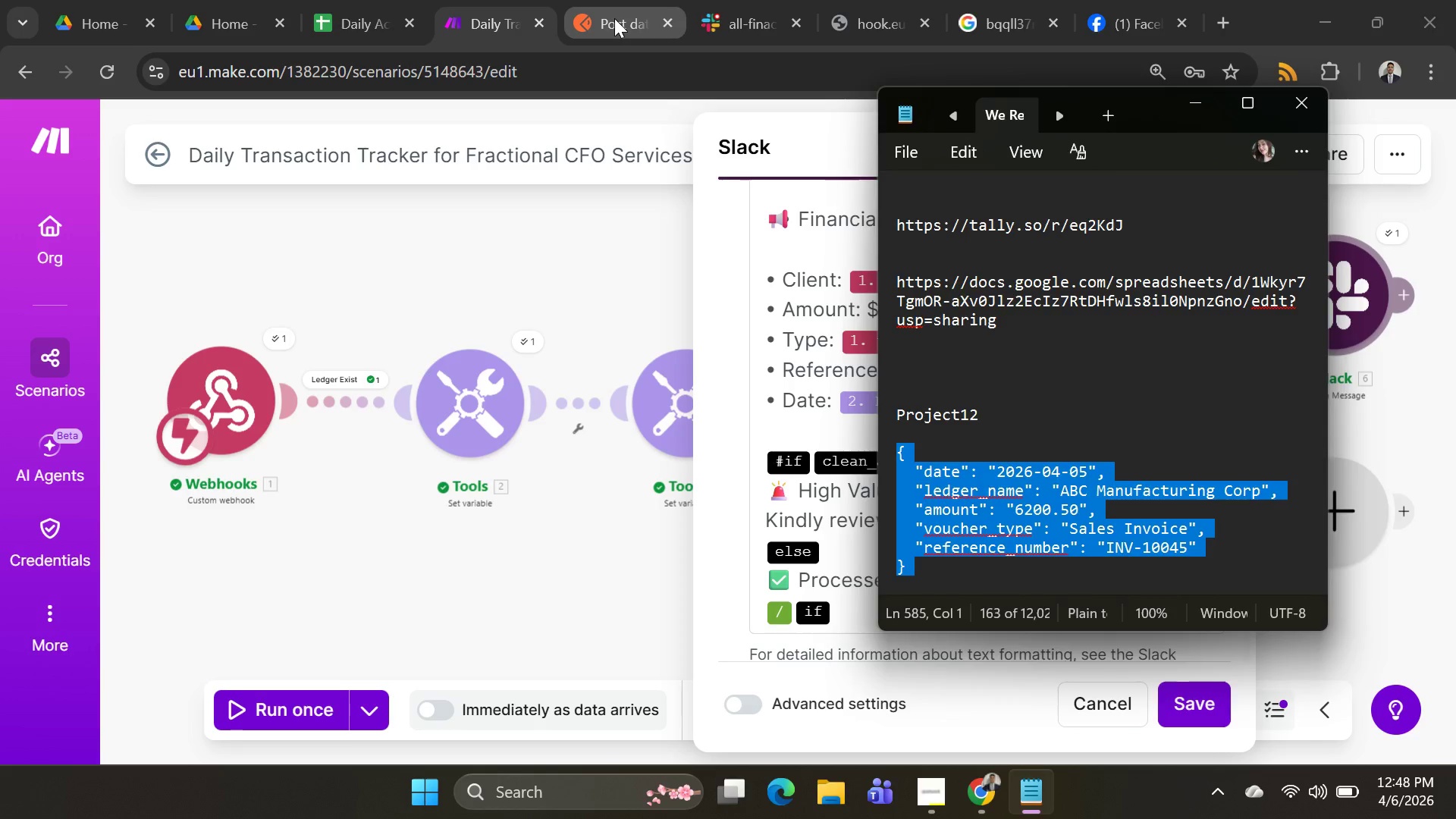 
key(Alt+Tab)
 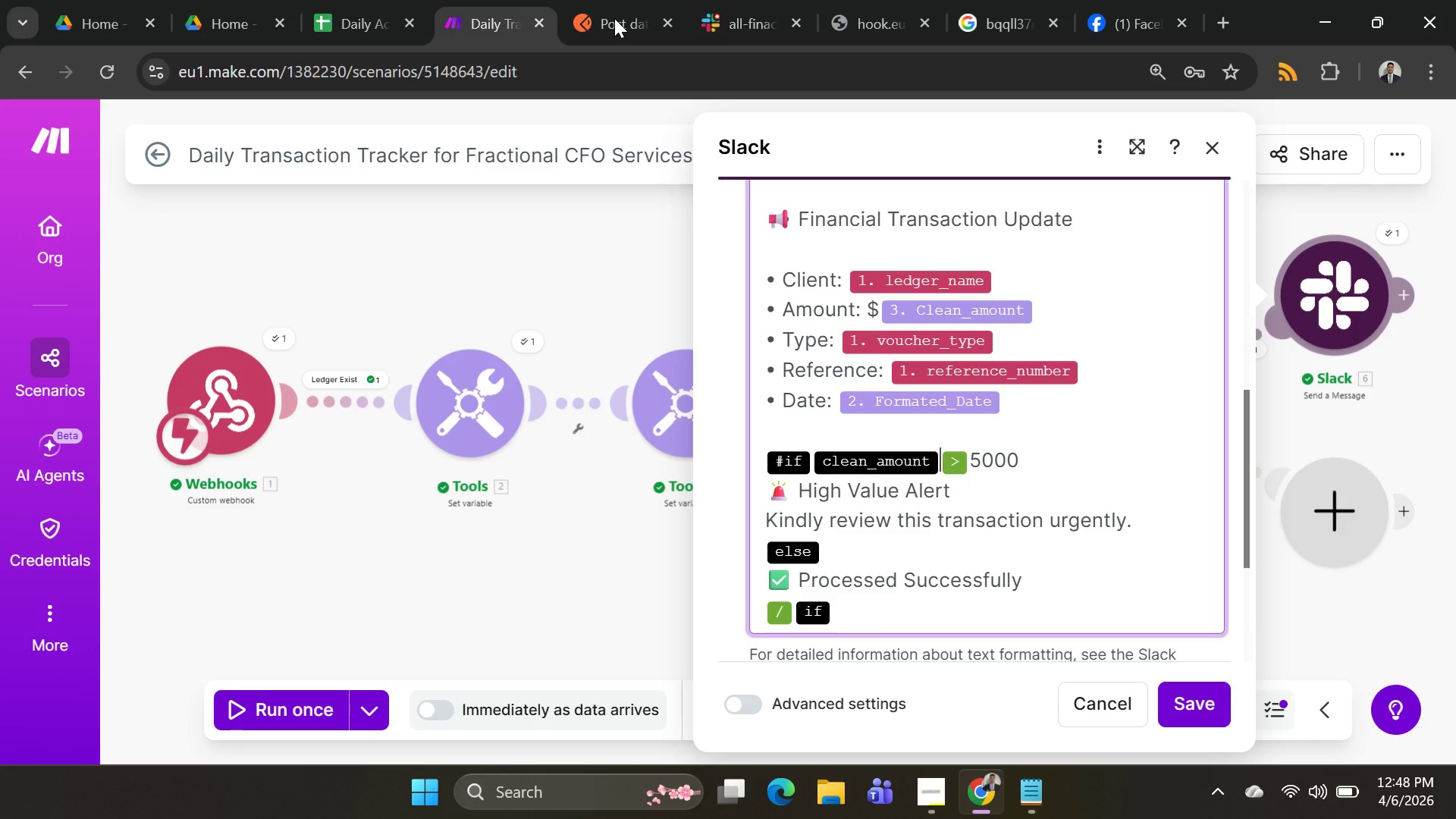 
left_click([614, 18])
 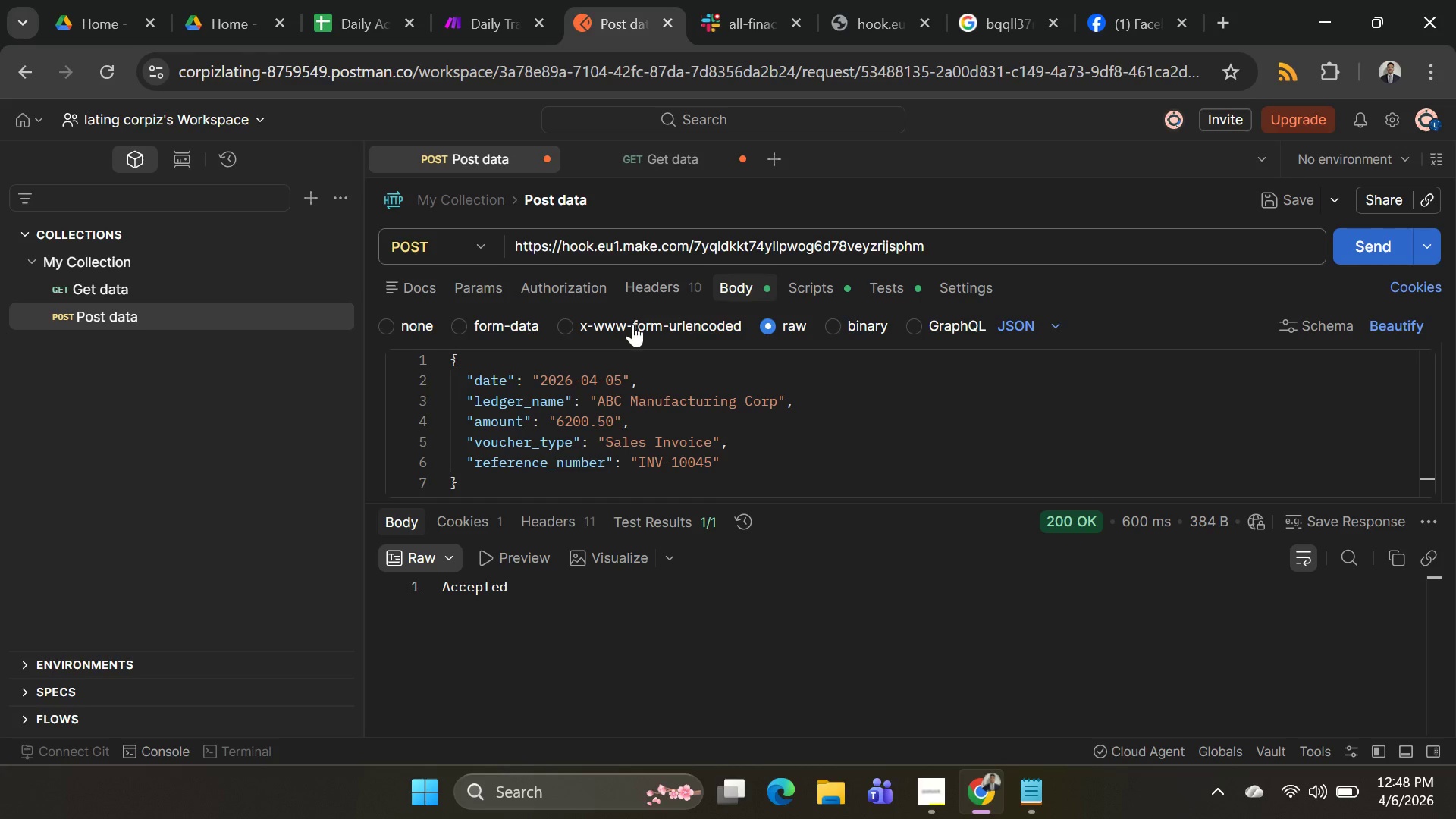 
key(Alt+AltLeft)
 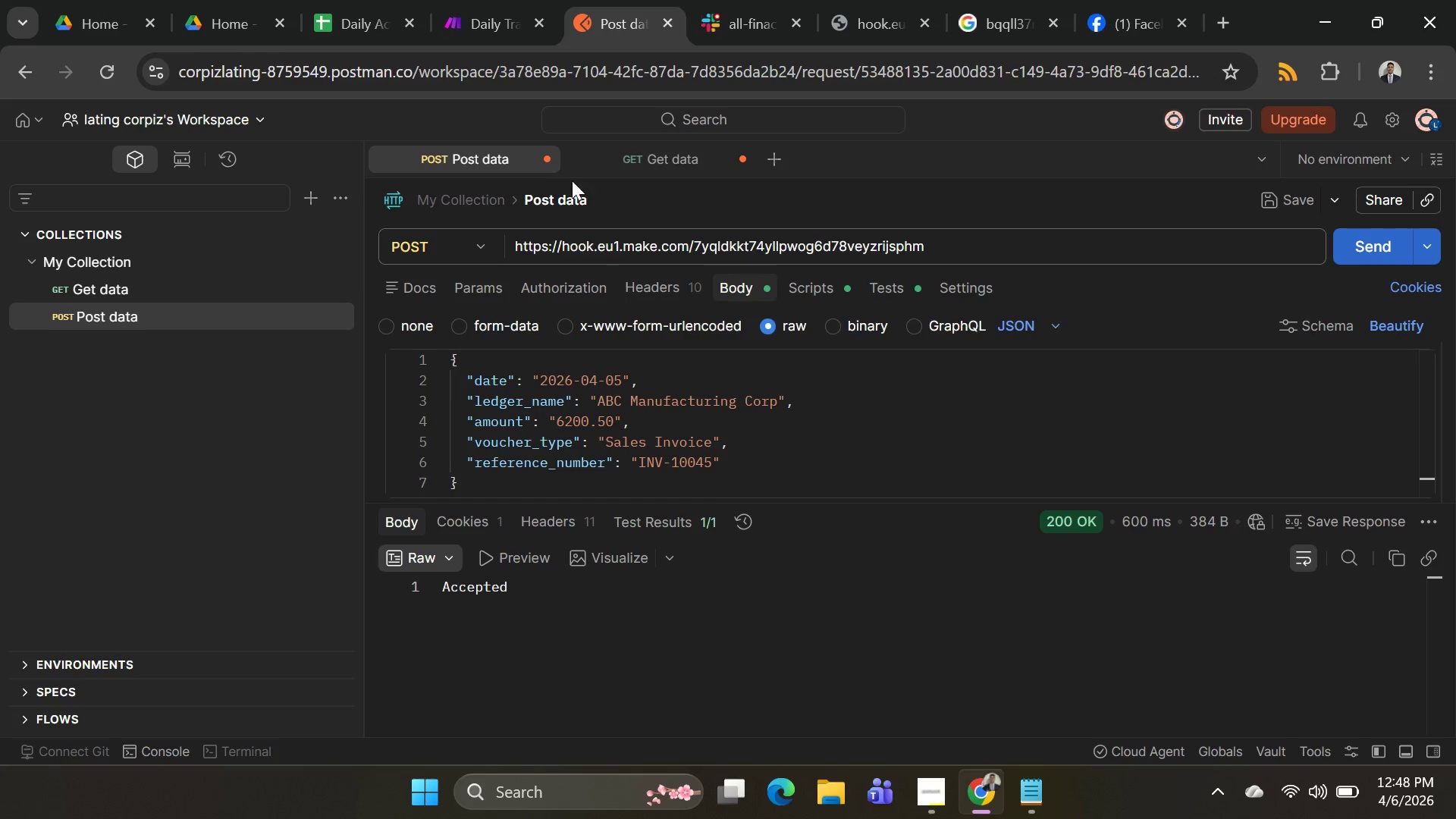 
key(Alt+Tab)
 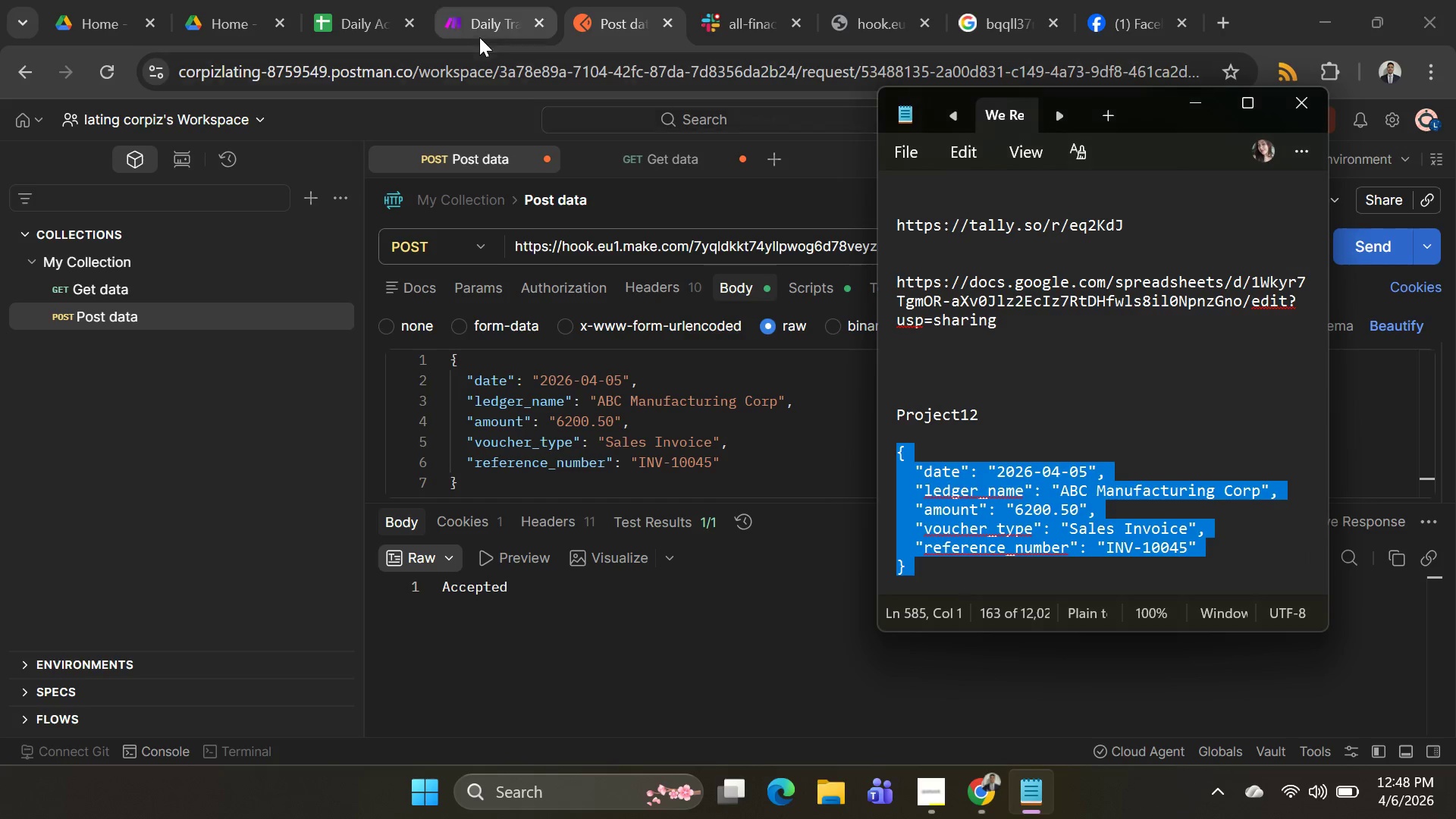 
left_click([479, 35])
 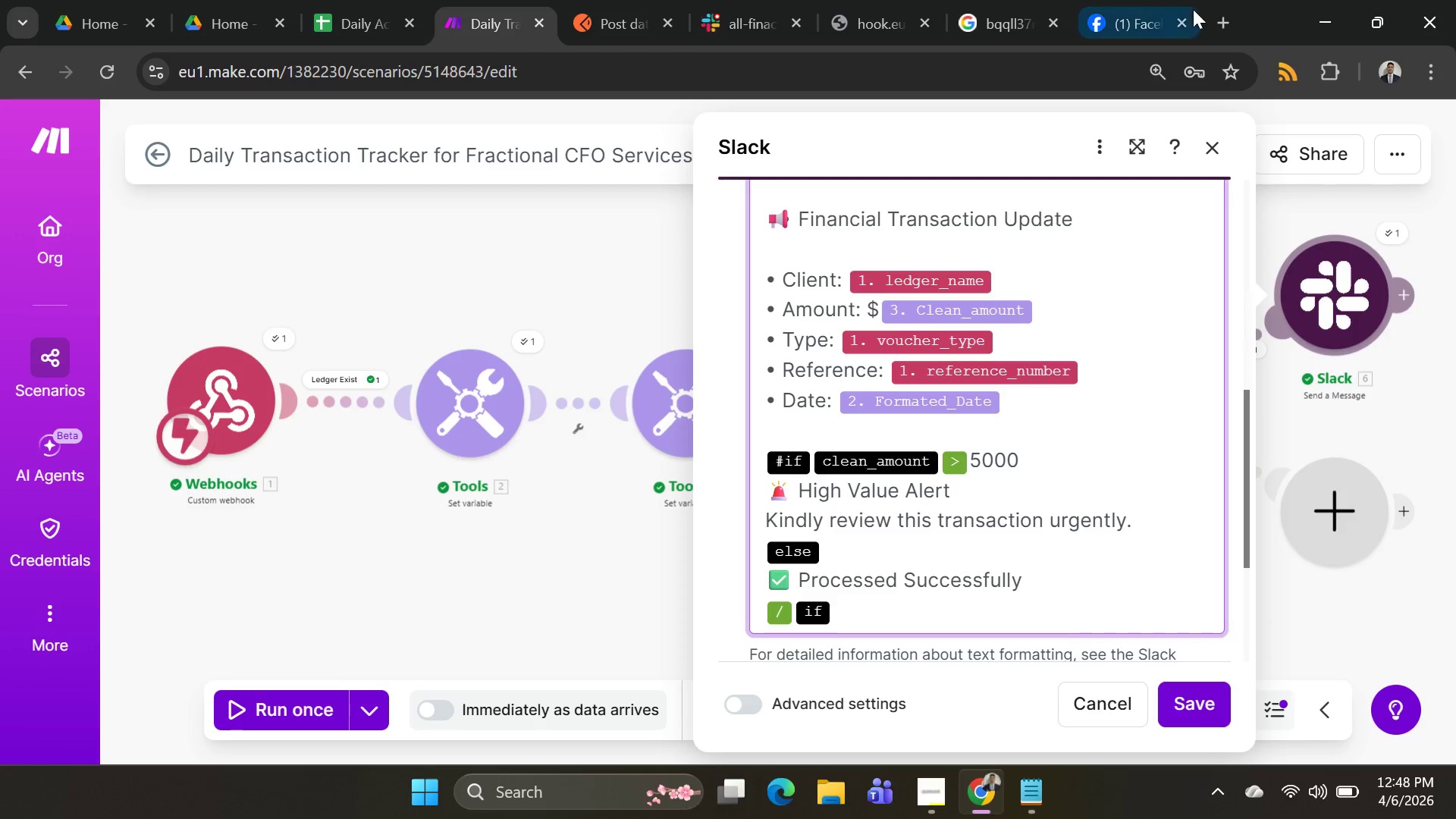 
left_click([1113, 19])
 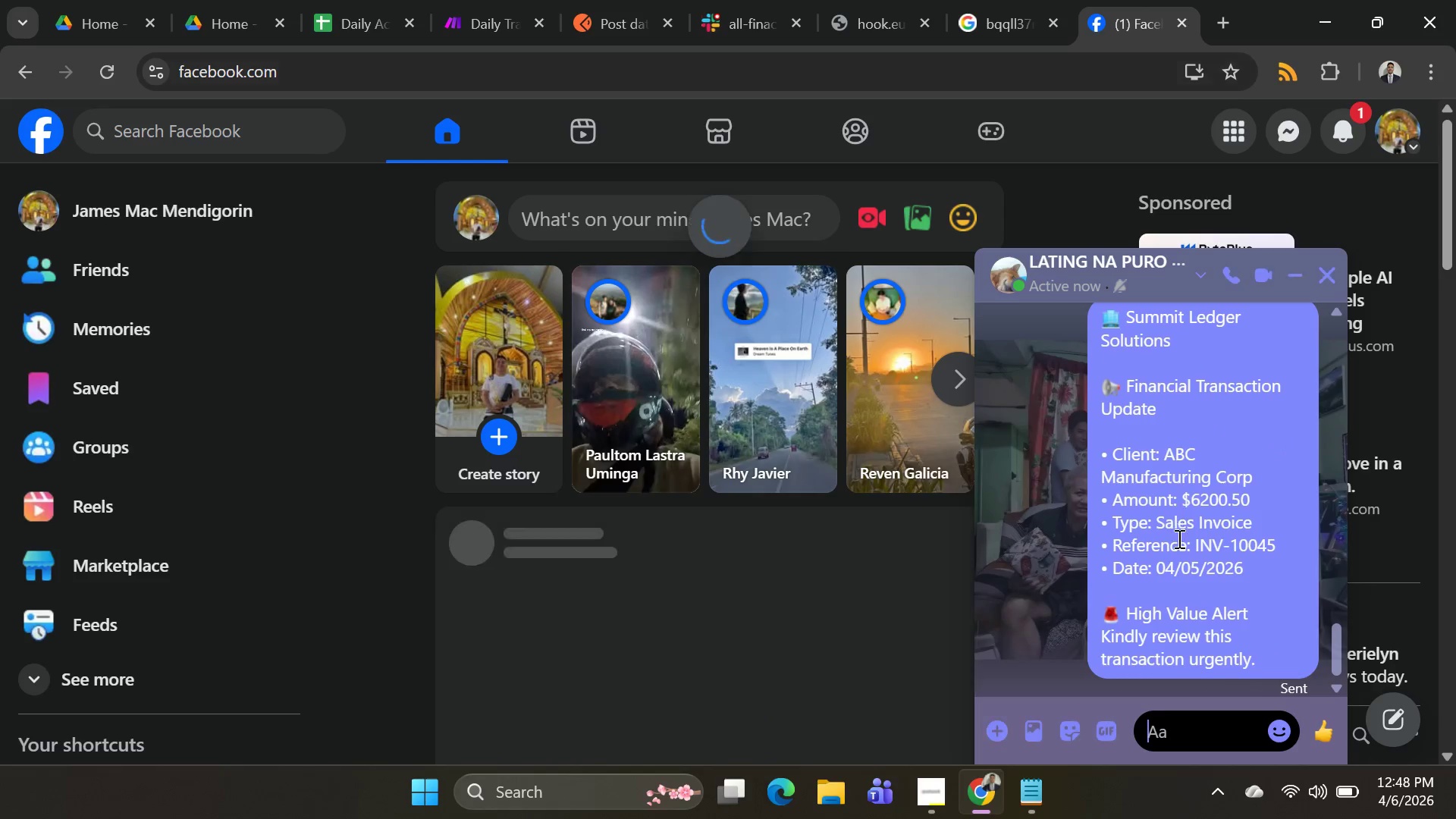 
scroll: coordinate [1172, 544], scroll_direction: down, amount: 6.0
 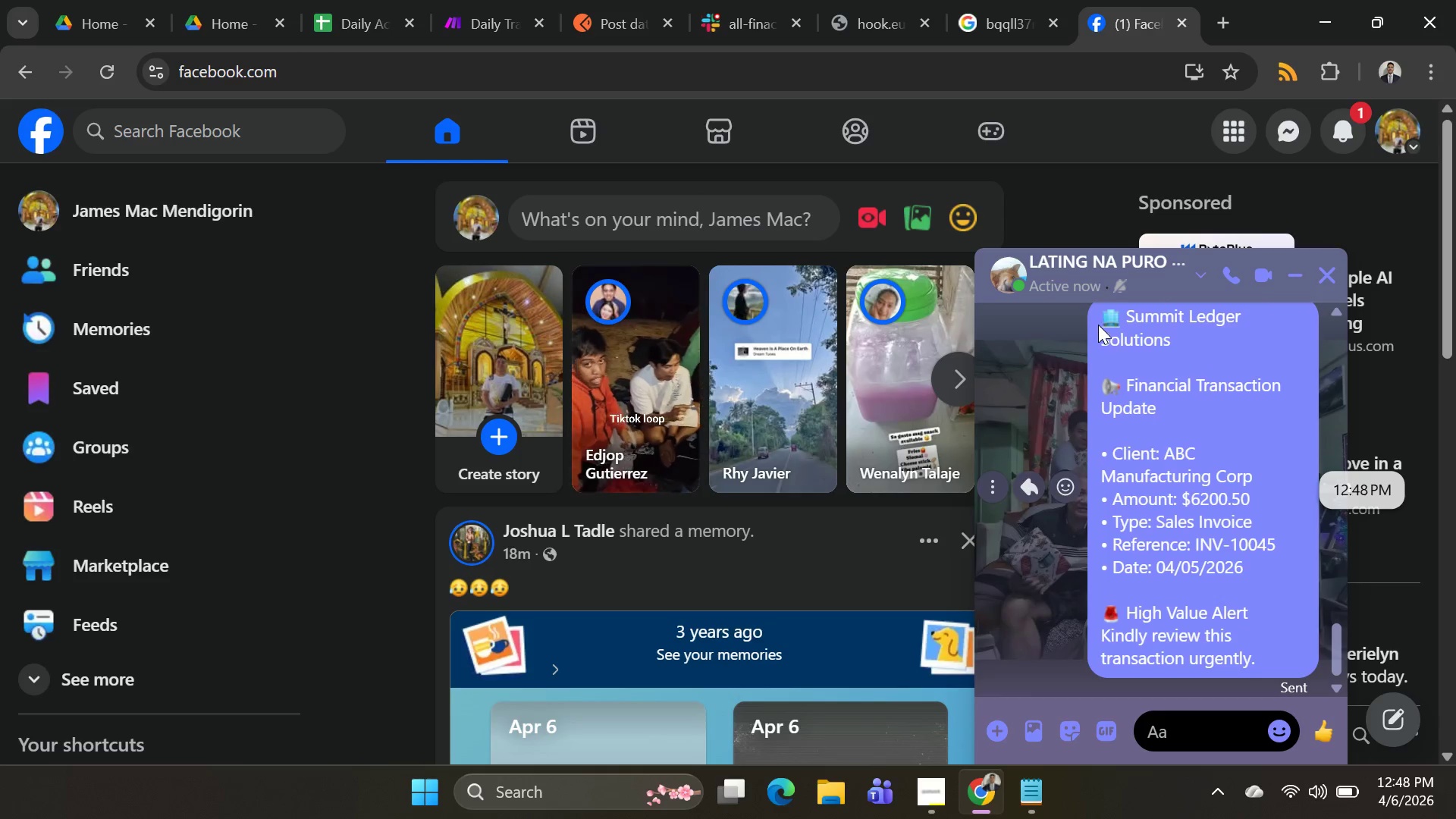 
left_click_drag(start_coordinate=[1100, 315], to_coordinate=[1283, 666])
 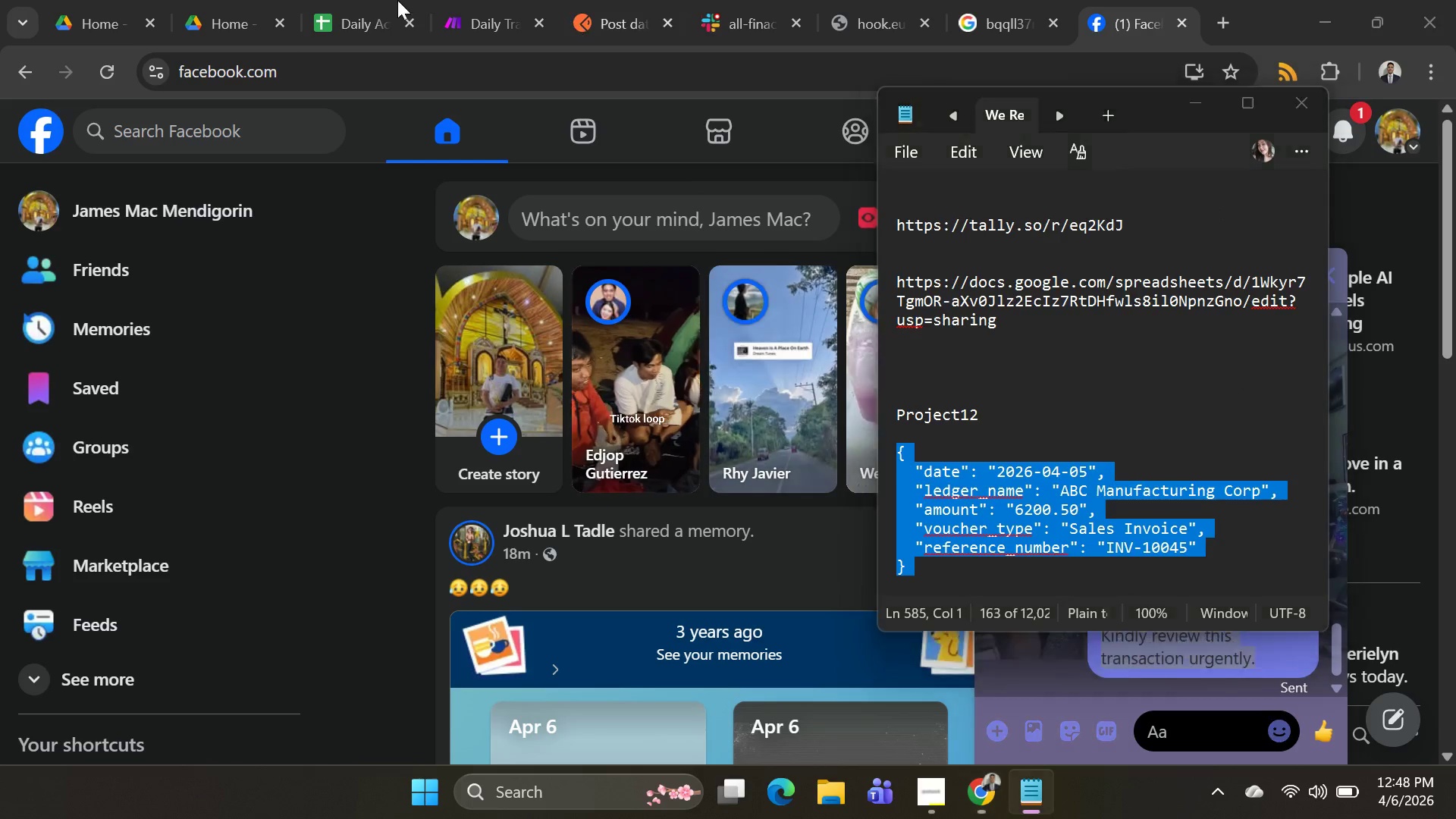 
key(Control+C)
 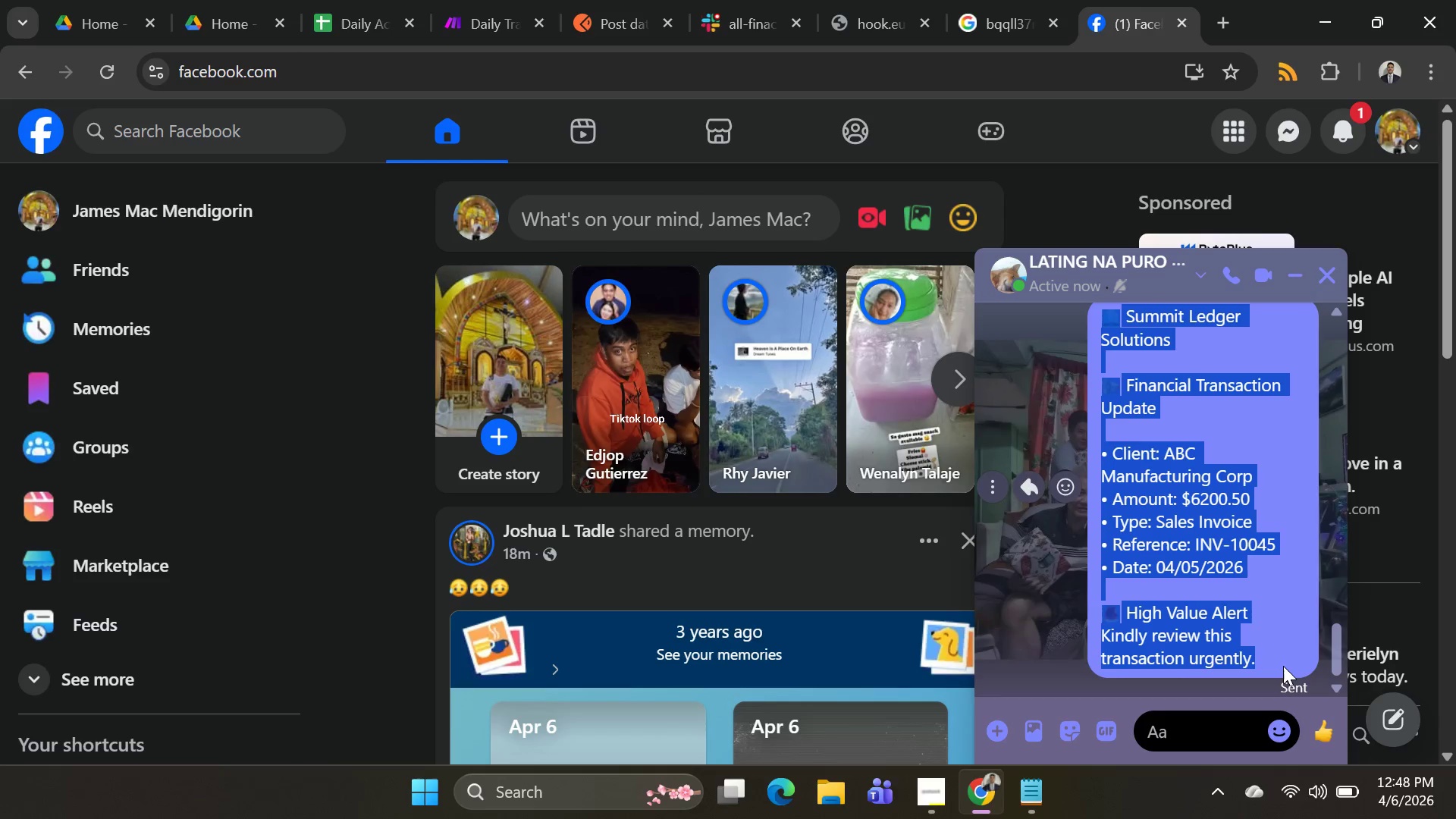 
key(Control+C)
 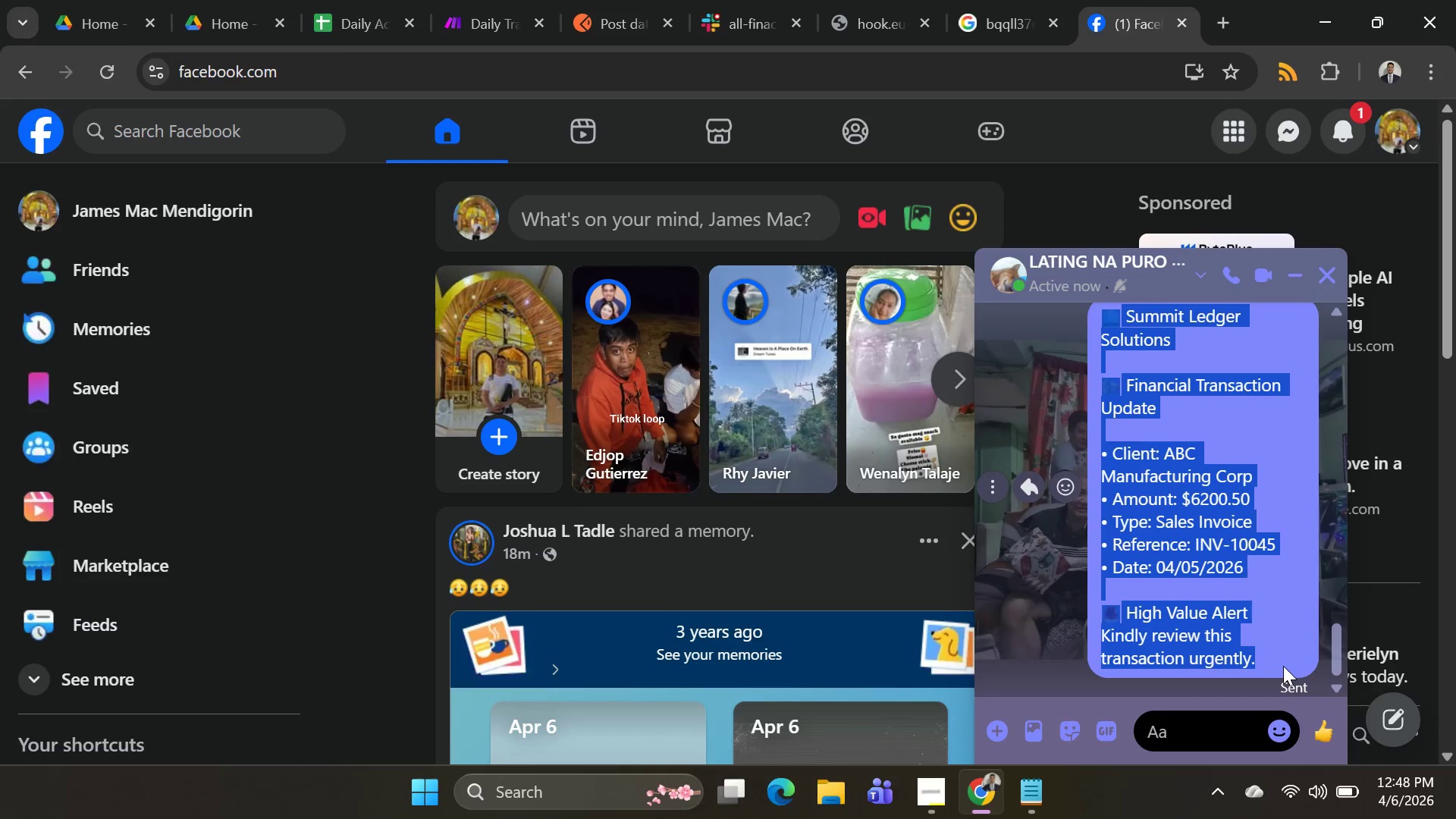 
key(Control+C)
 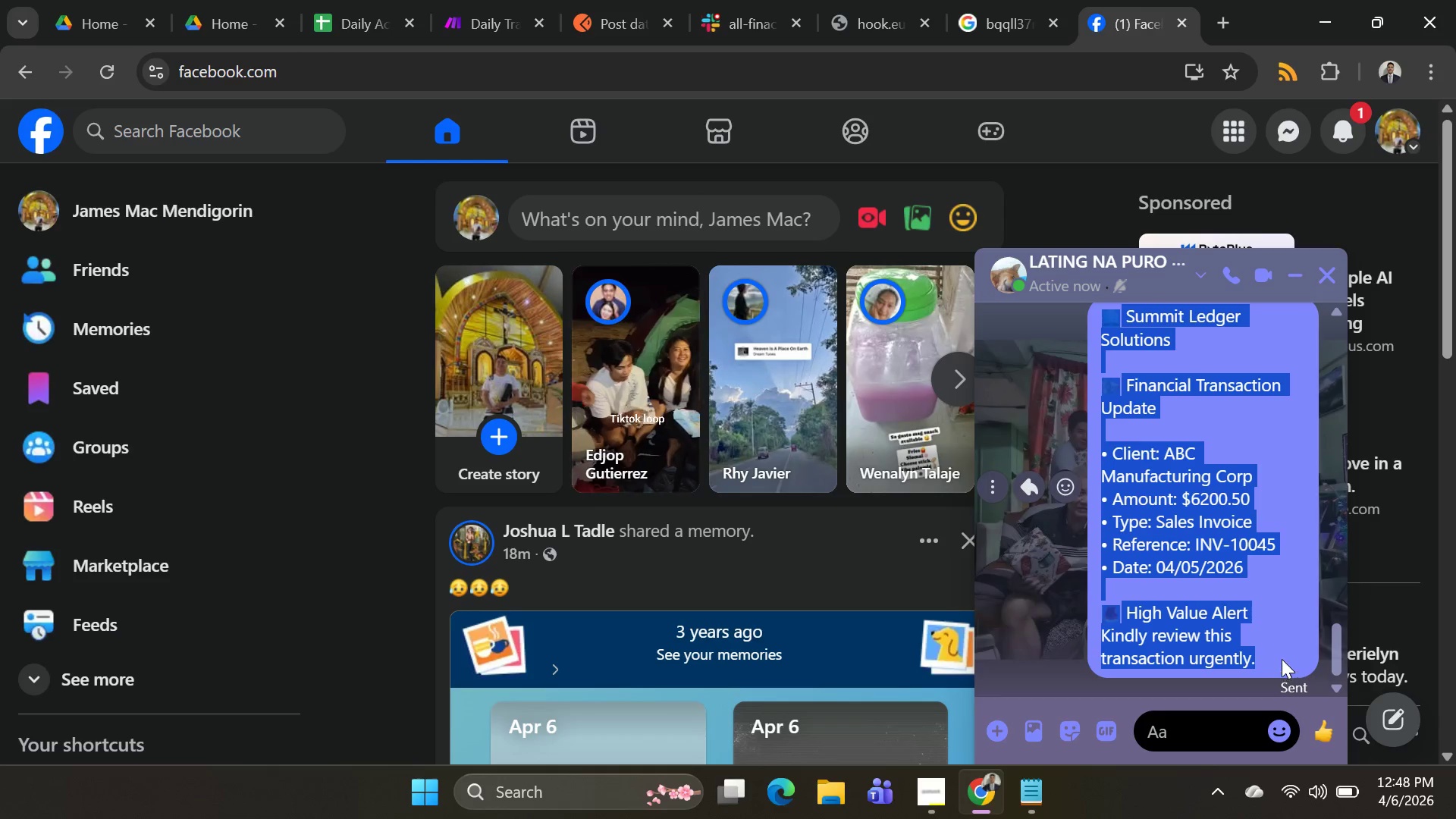 
key(Alt+AltLeft)
 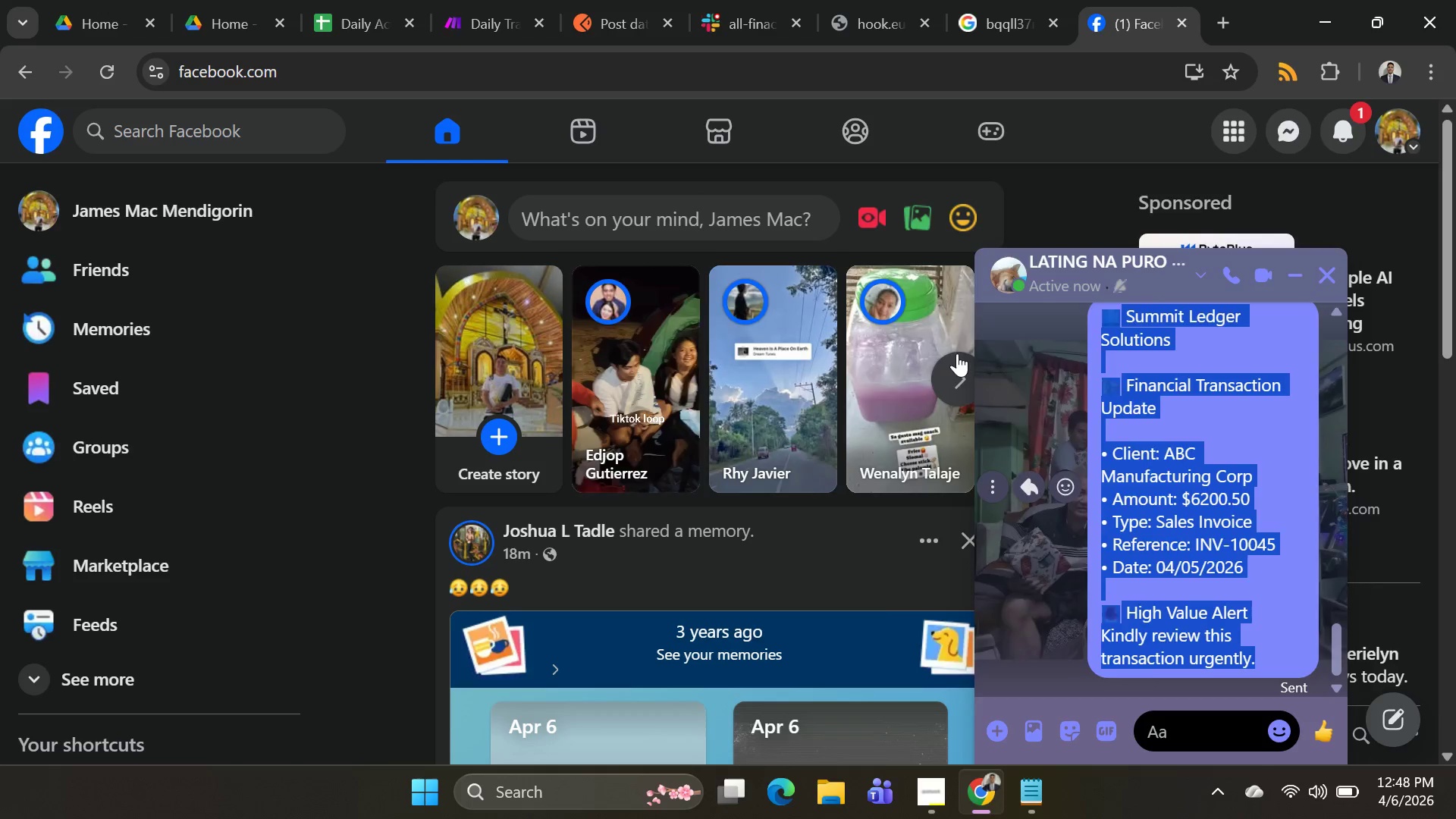 
key(Alt+Tab)
 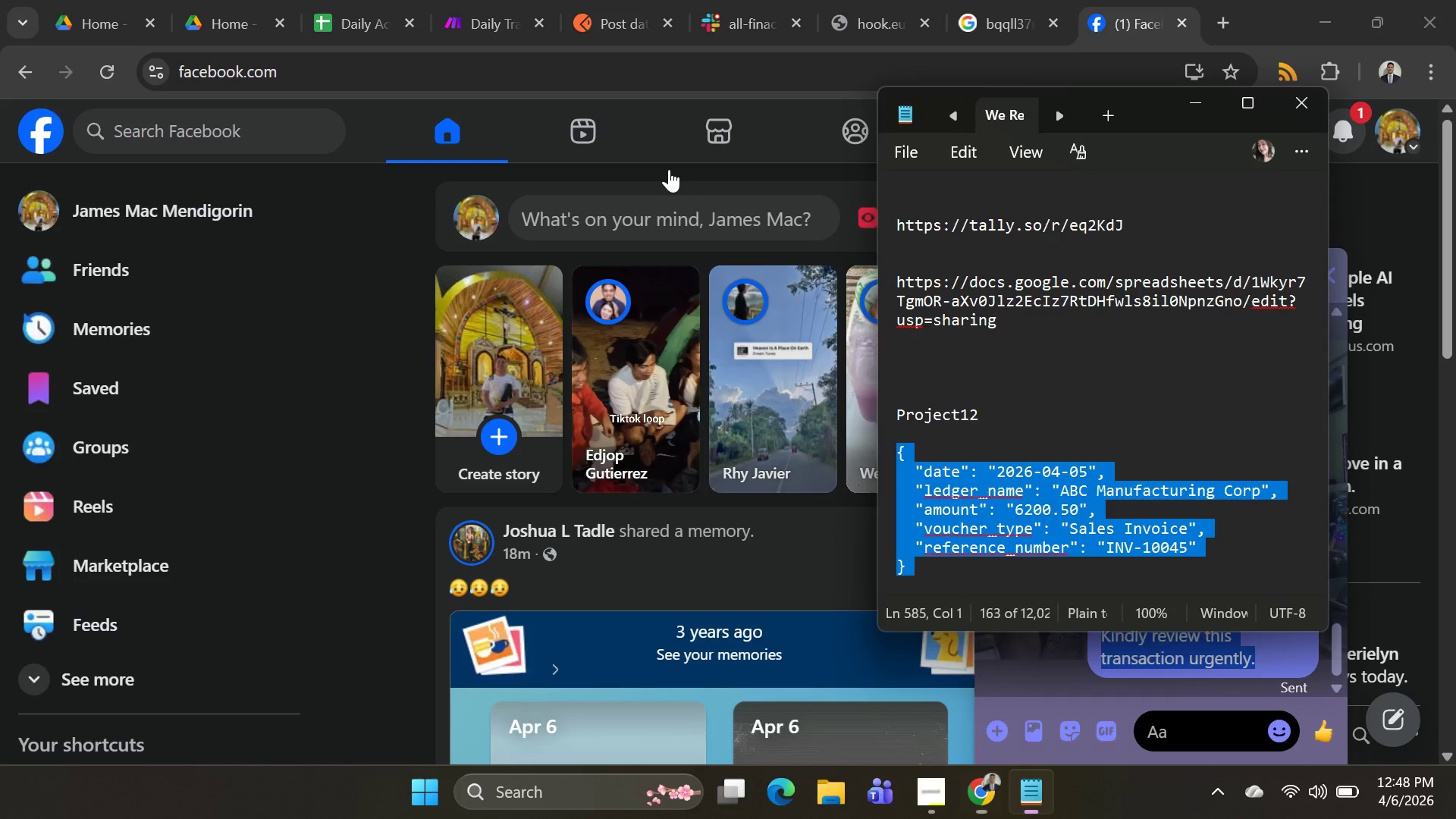 
key(Alt+AltLeft)
 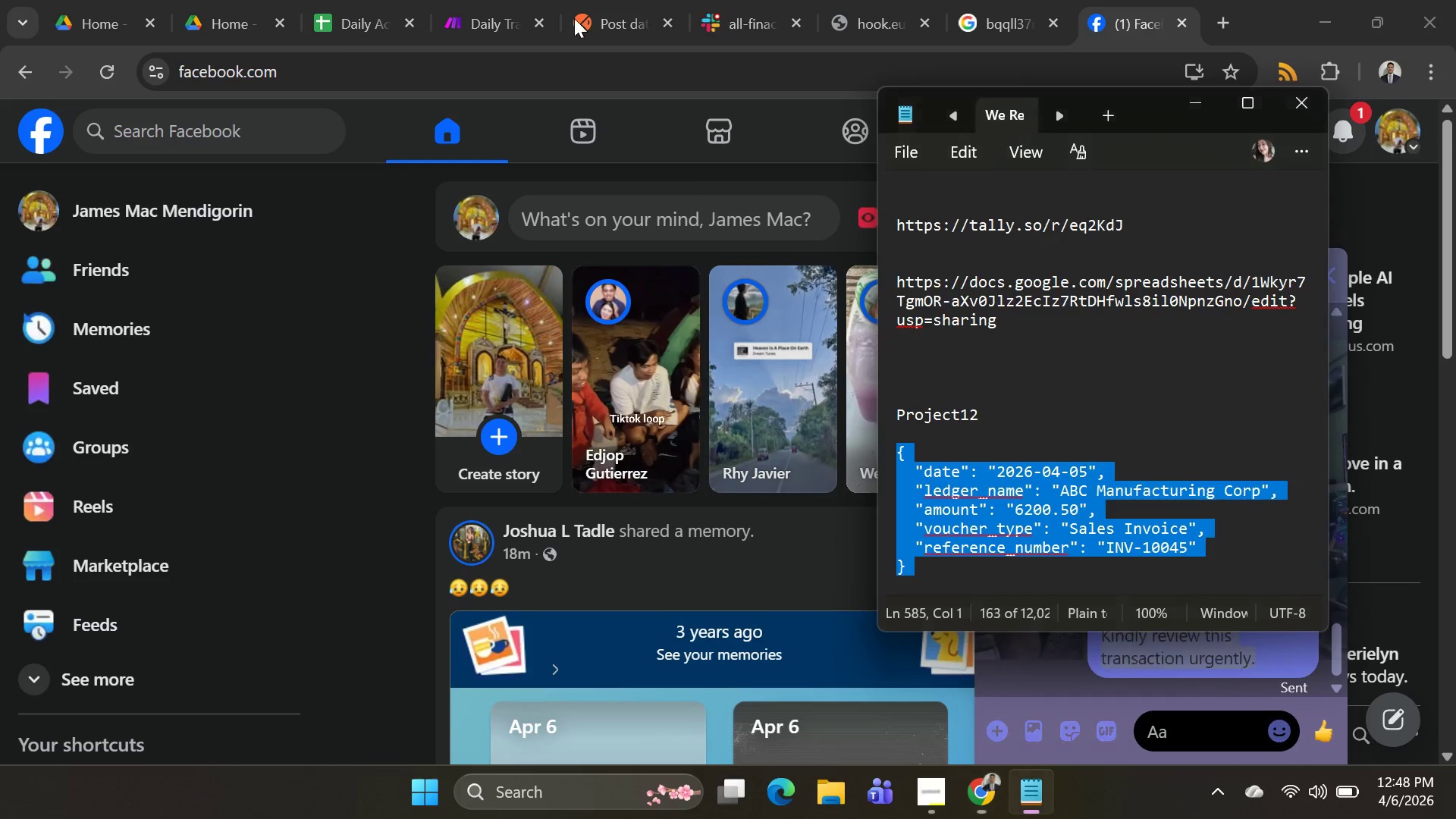 
key(Alt+Tab)
 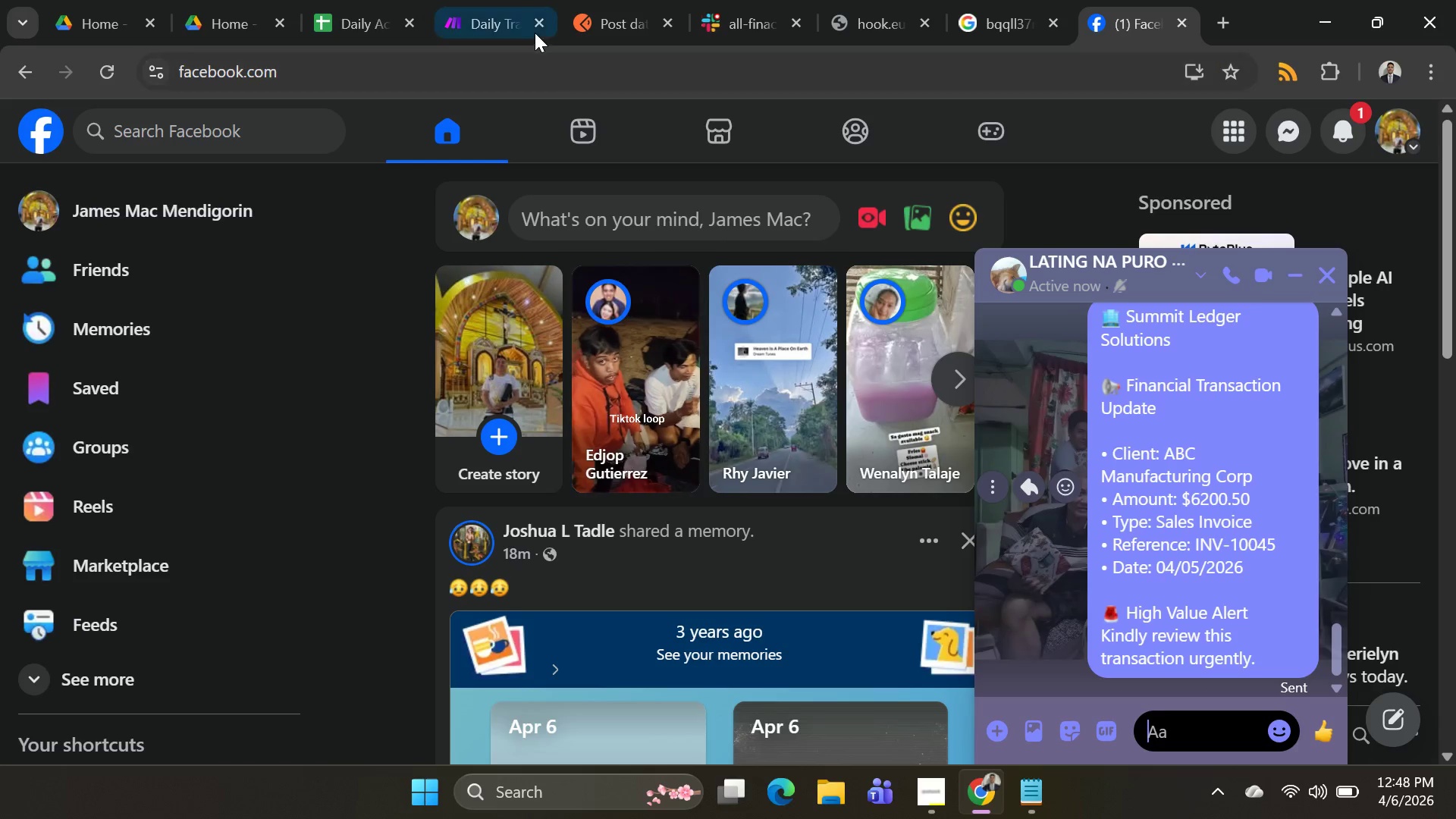 
left_click([522, 27])
 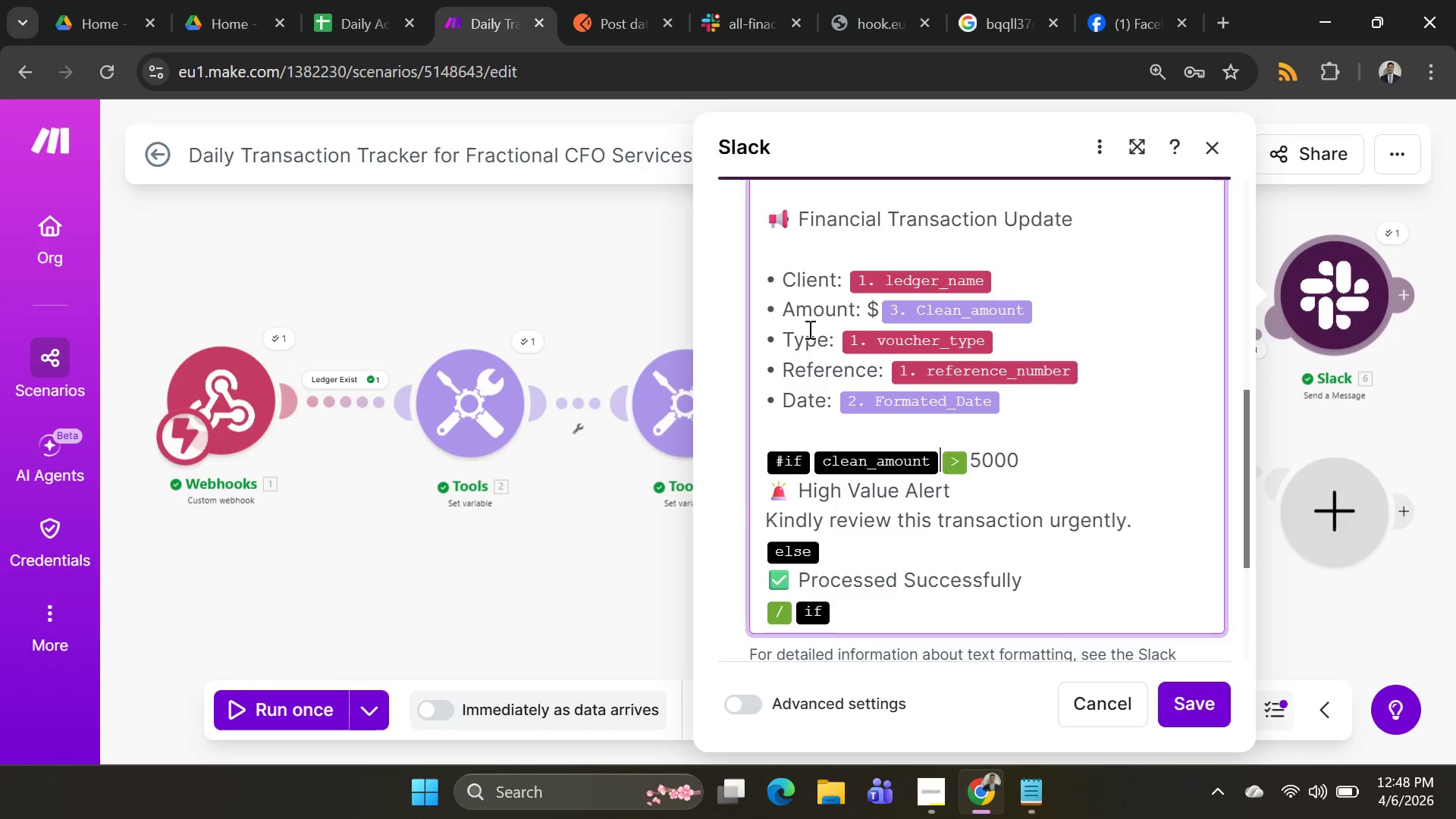 
scroll: coordinate [846, 347], scroll_direction: up, amount: 3.0
 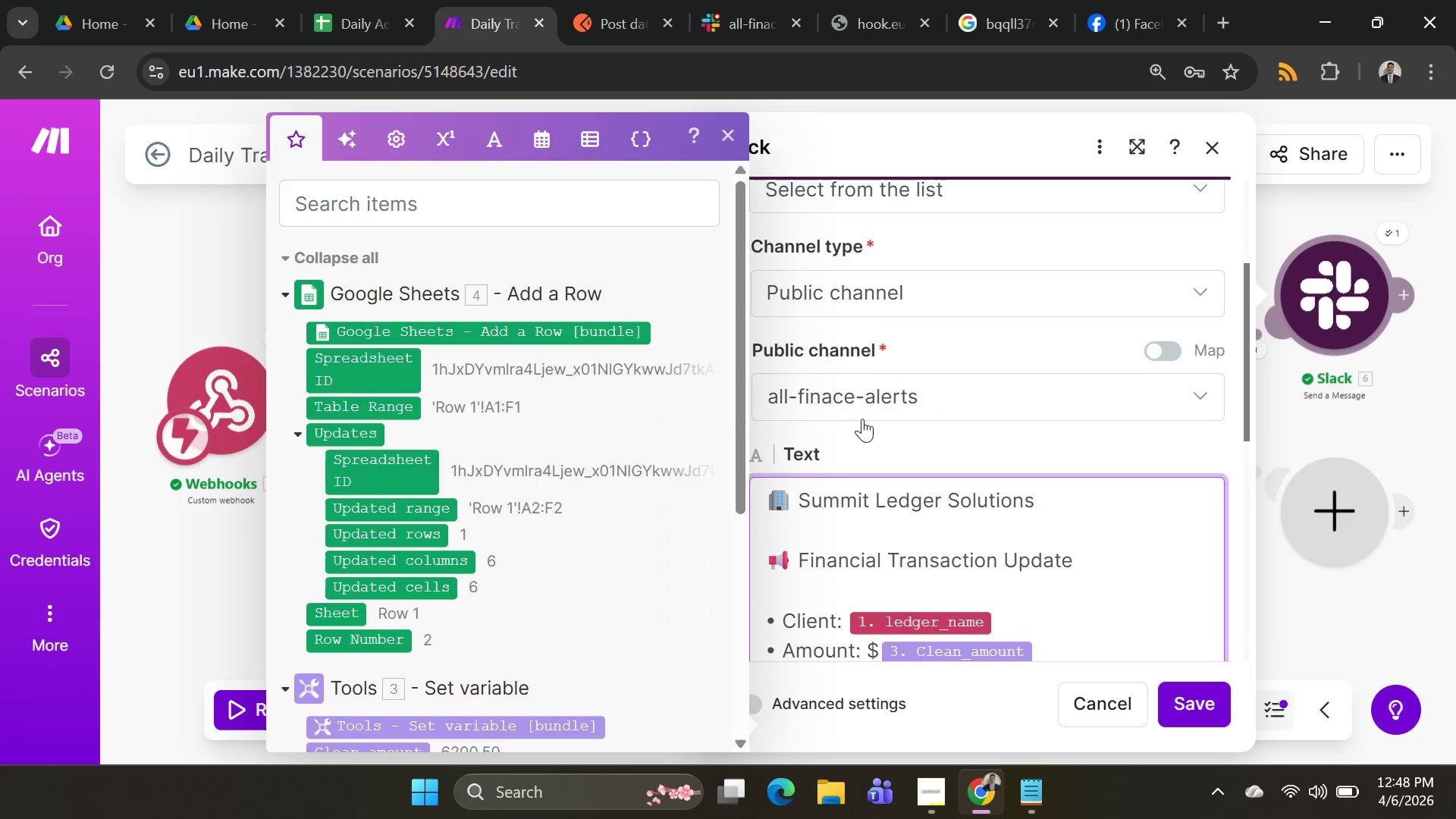 
key(Control+ControlLeft)
 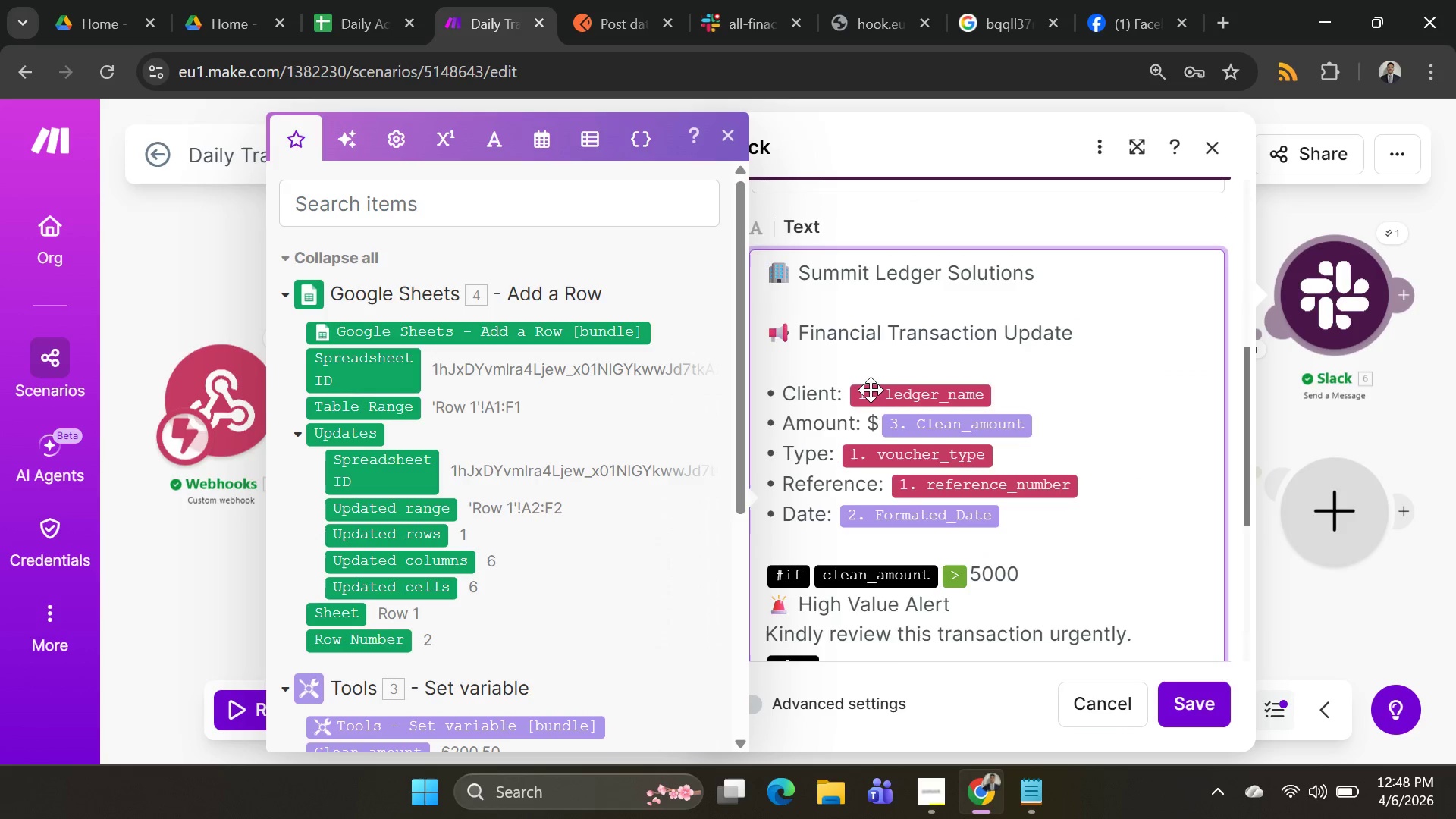 
scroll: coordinate [869, 464], scroll_direction: down, amount: 2.0
 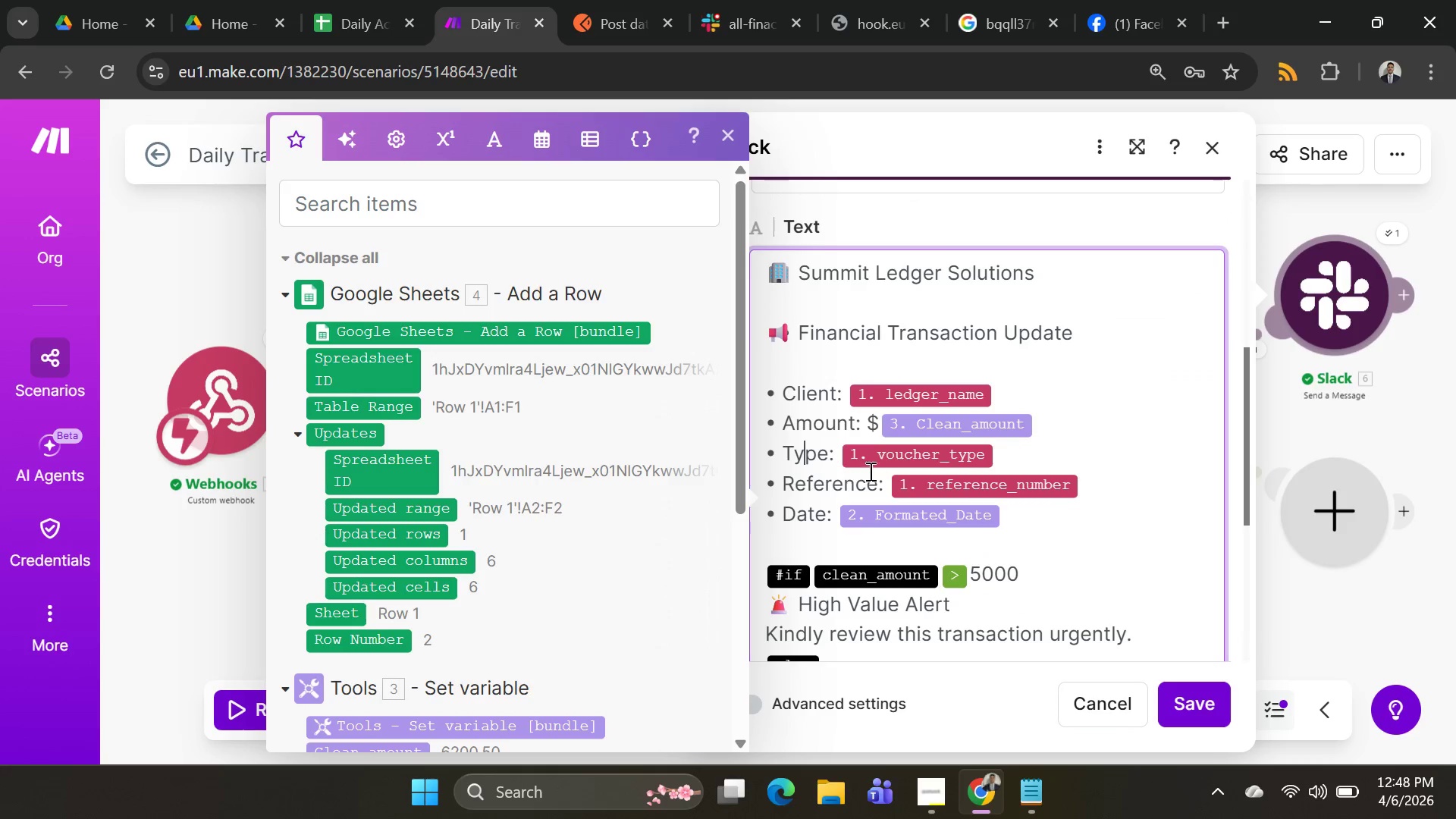 
scroll: coordinate [872, 390], scroll_direction: up, amount: 2.0
 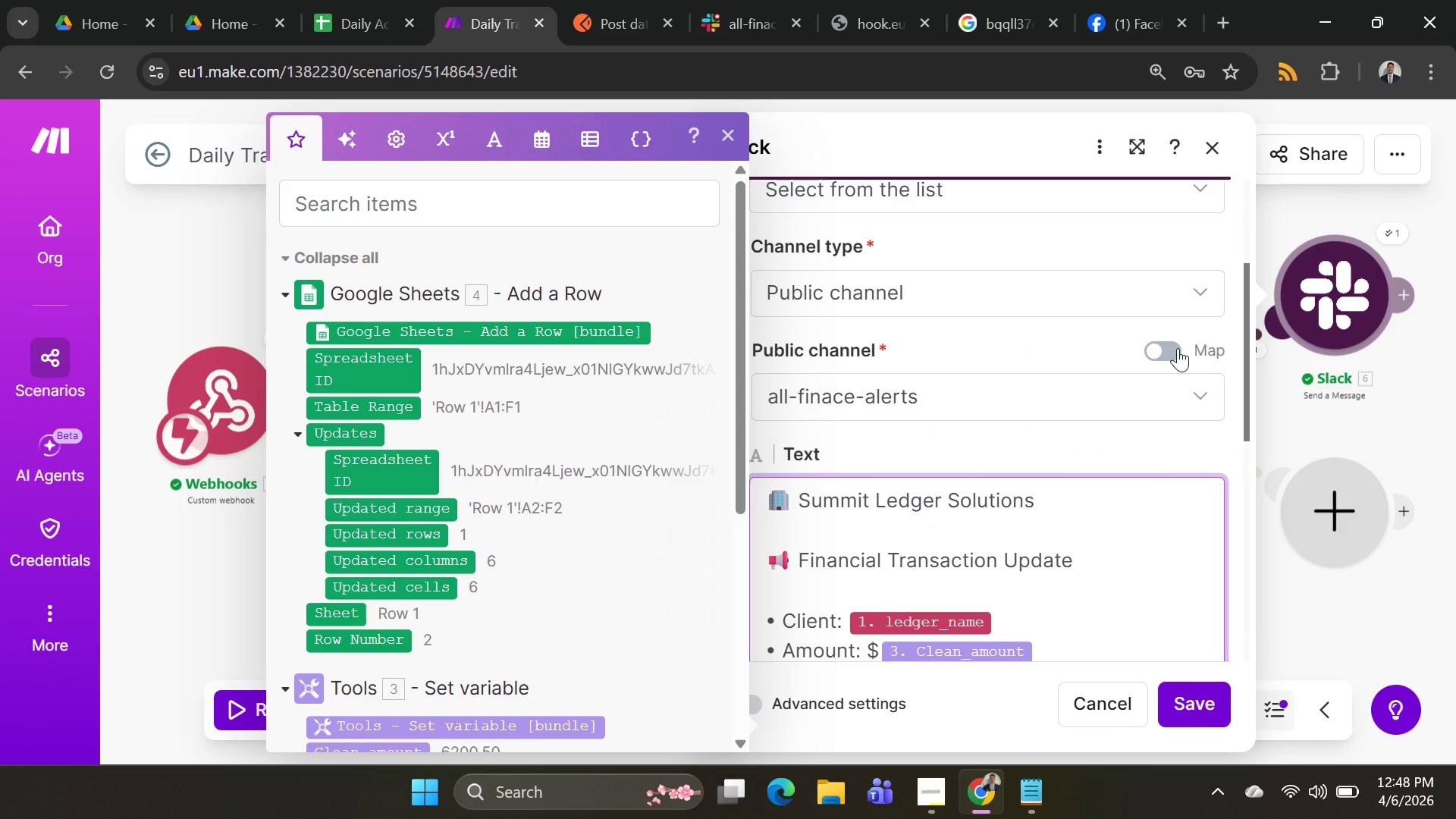 
scroll: coordinate [1017, 318], scroll_direction: down, amount: 2.0
 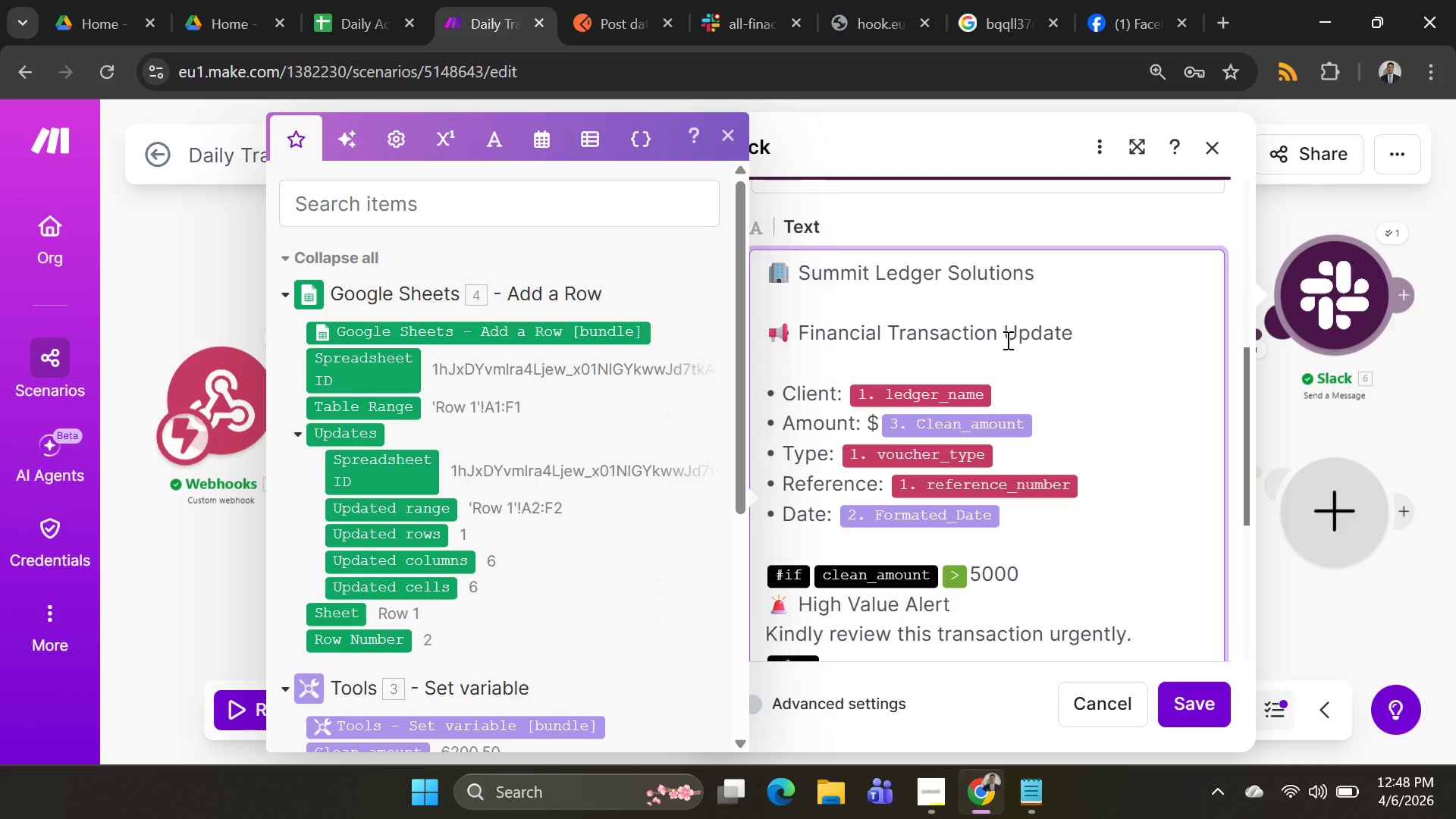 
key(Control+A)
 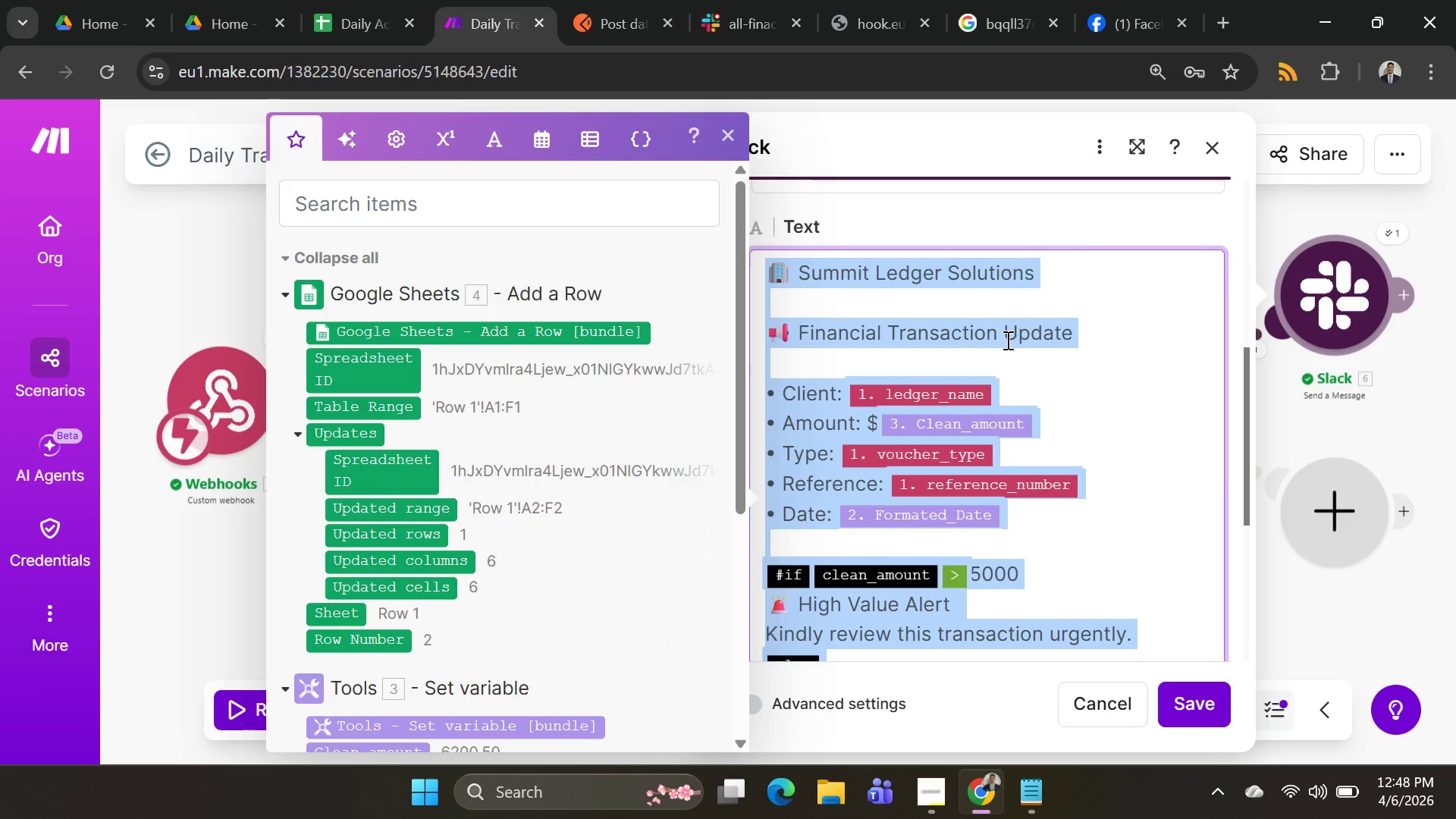 
key(Control+V)
 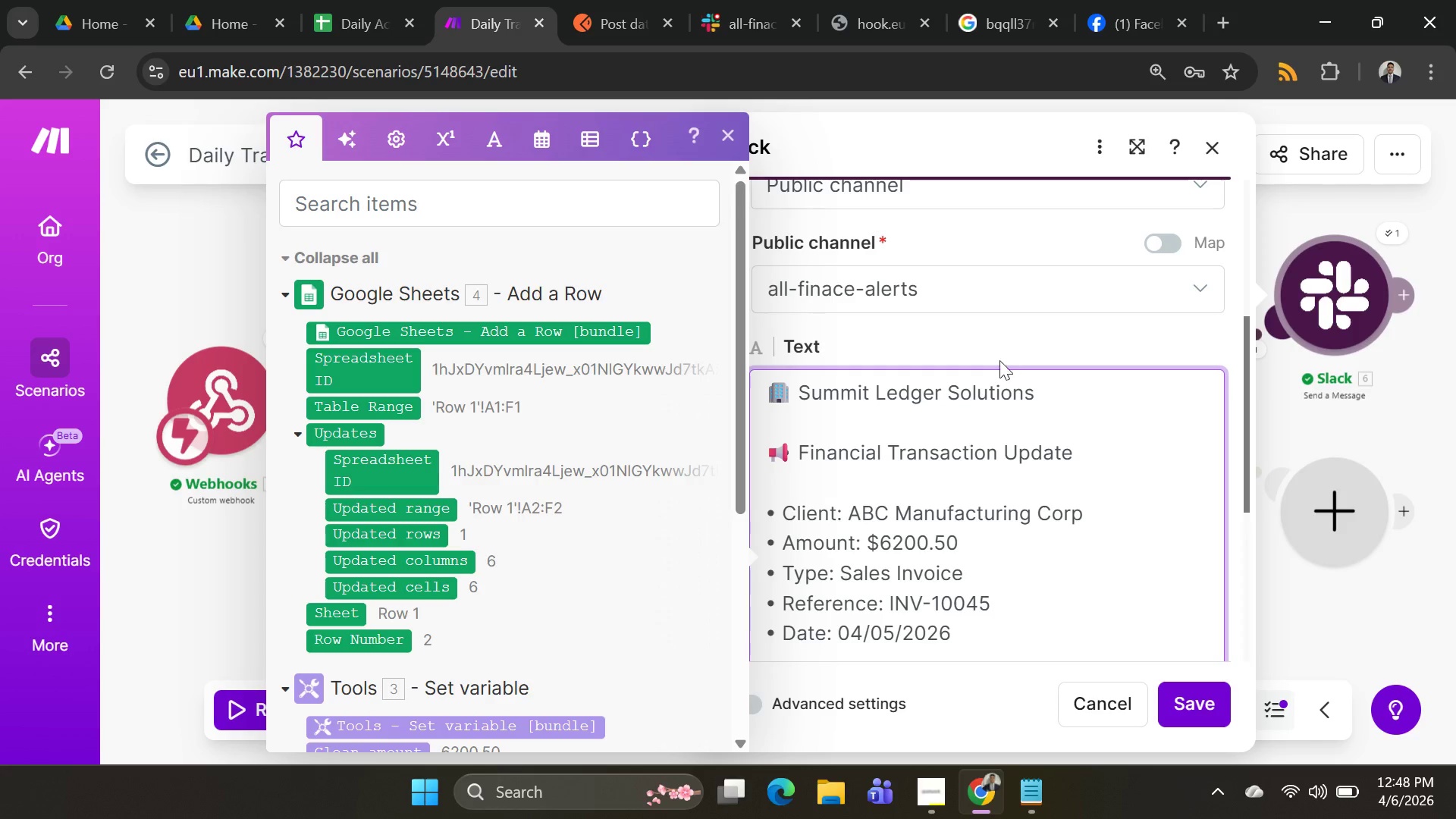 
scroll: coordinate [996, 378], scroll_direction: down, amount: 3.0
 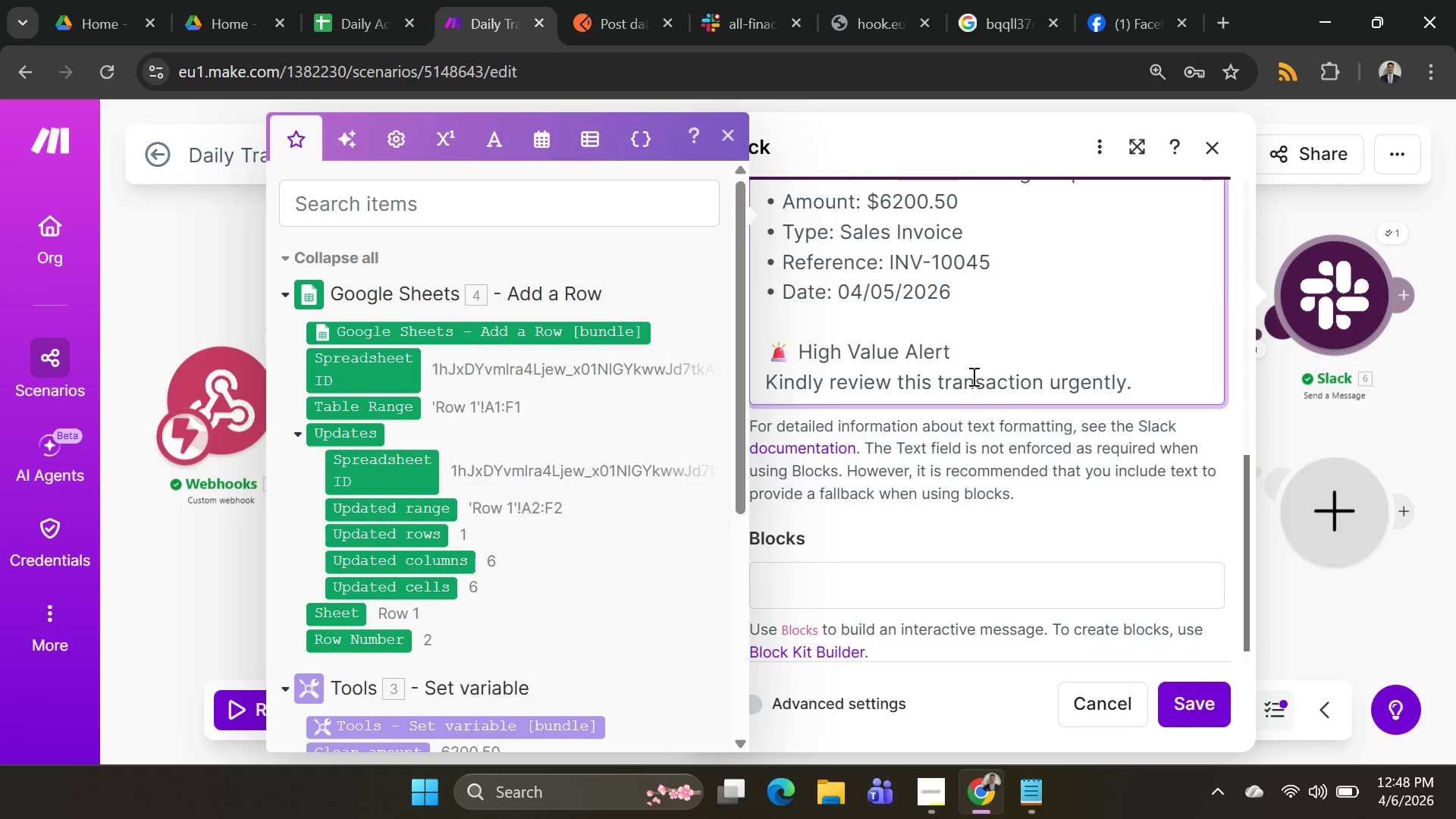 
scroll: coordinate [971, 376], scroll_direction: up, amount: 2.0
 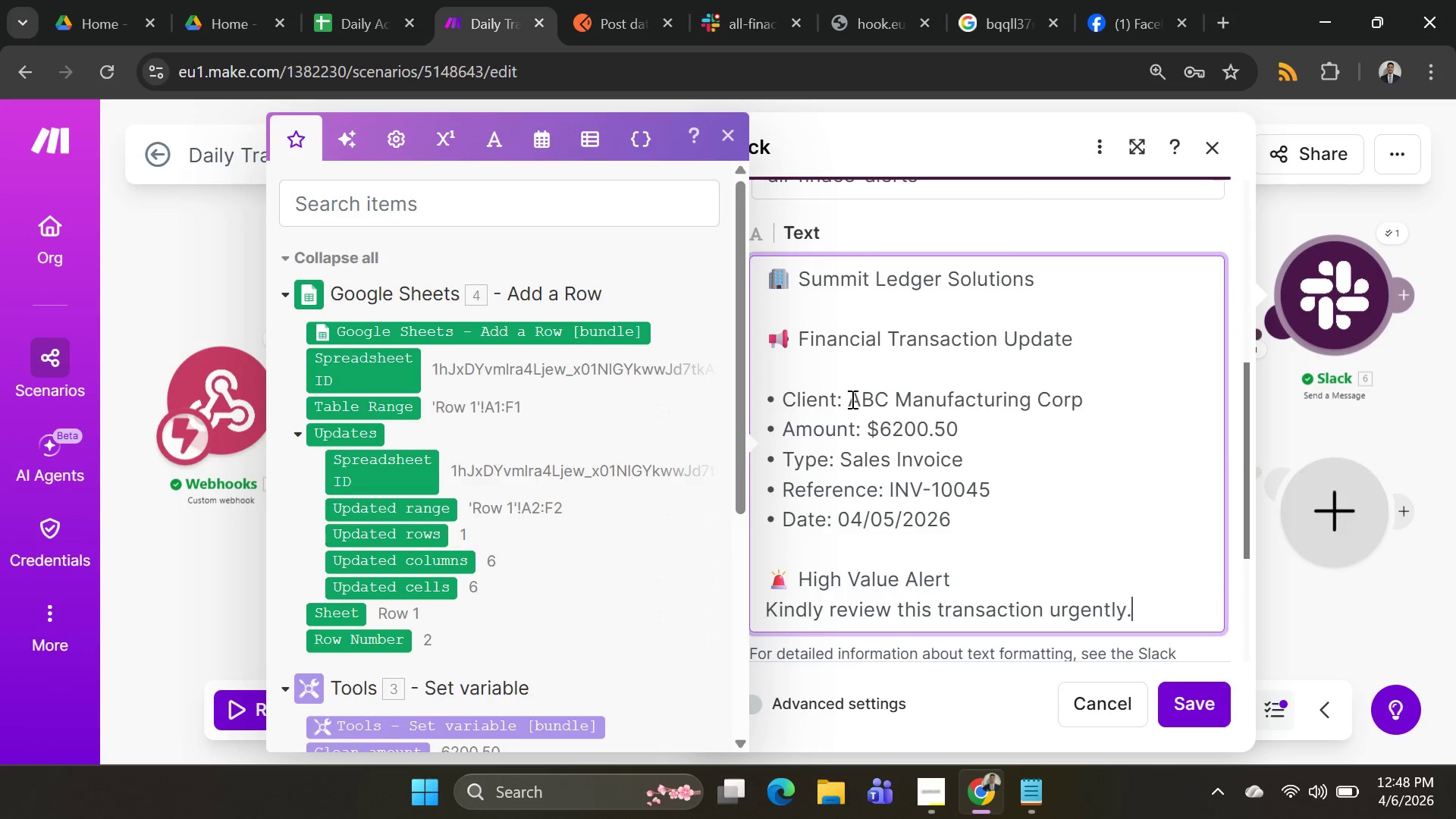 
left_click_drag(start_coordinate=[851, 399], to_coordinate=[1078, 408])
 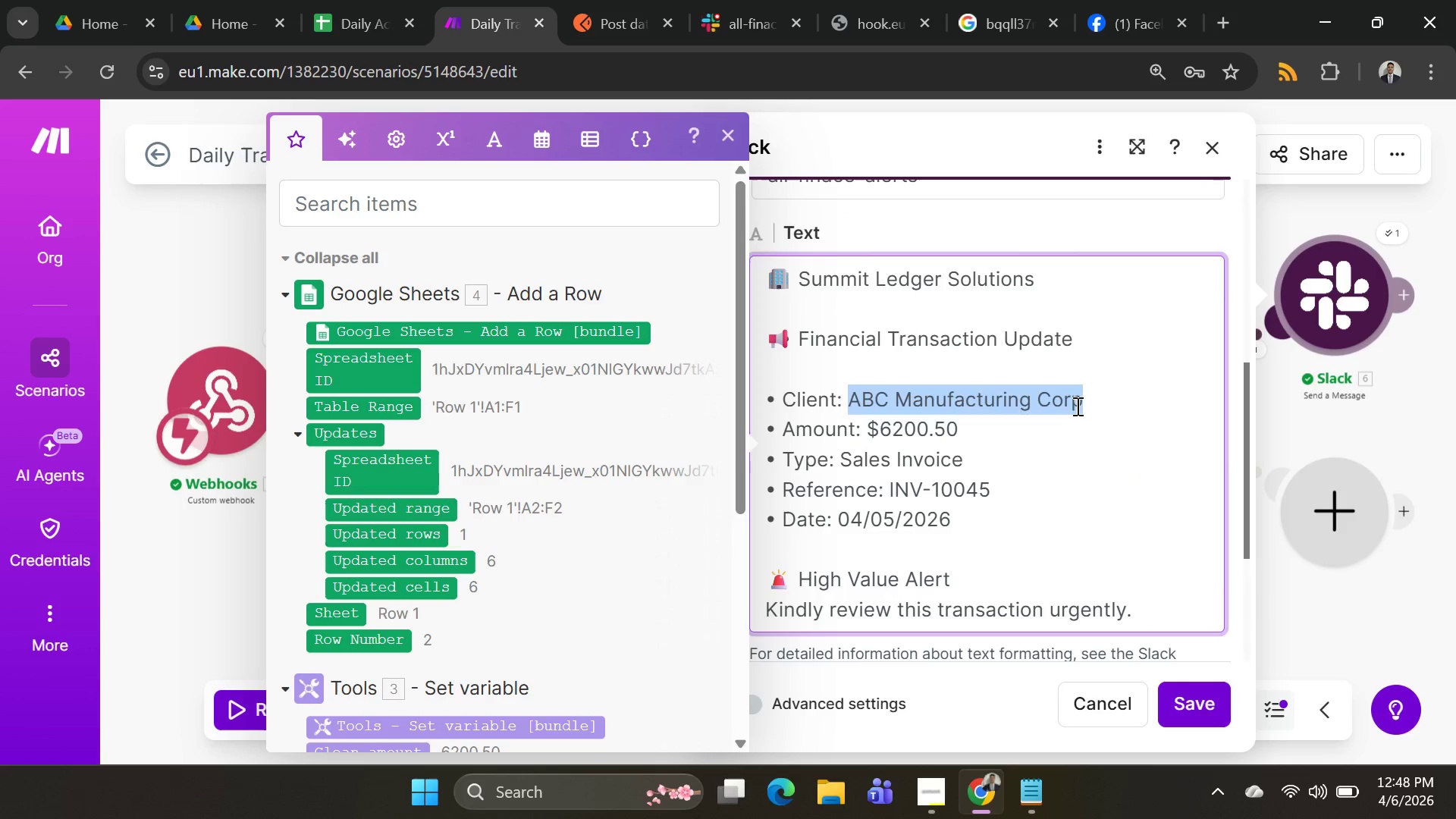 
key(Backspace)
 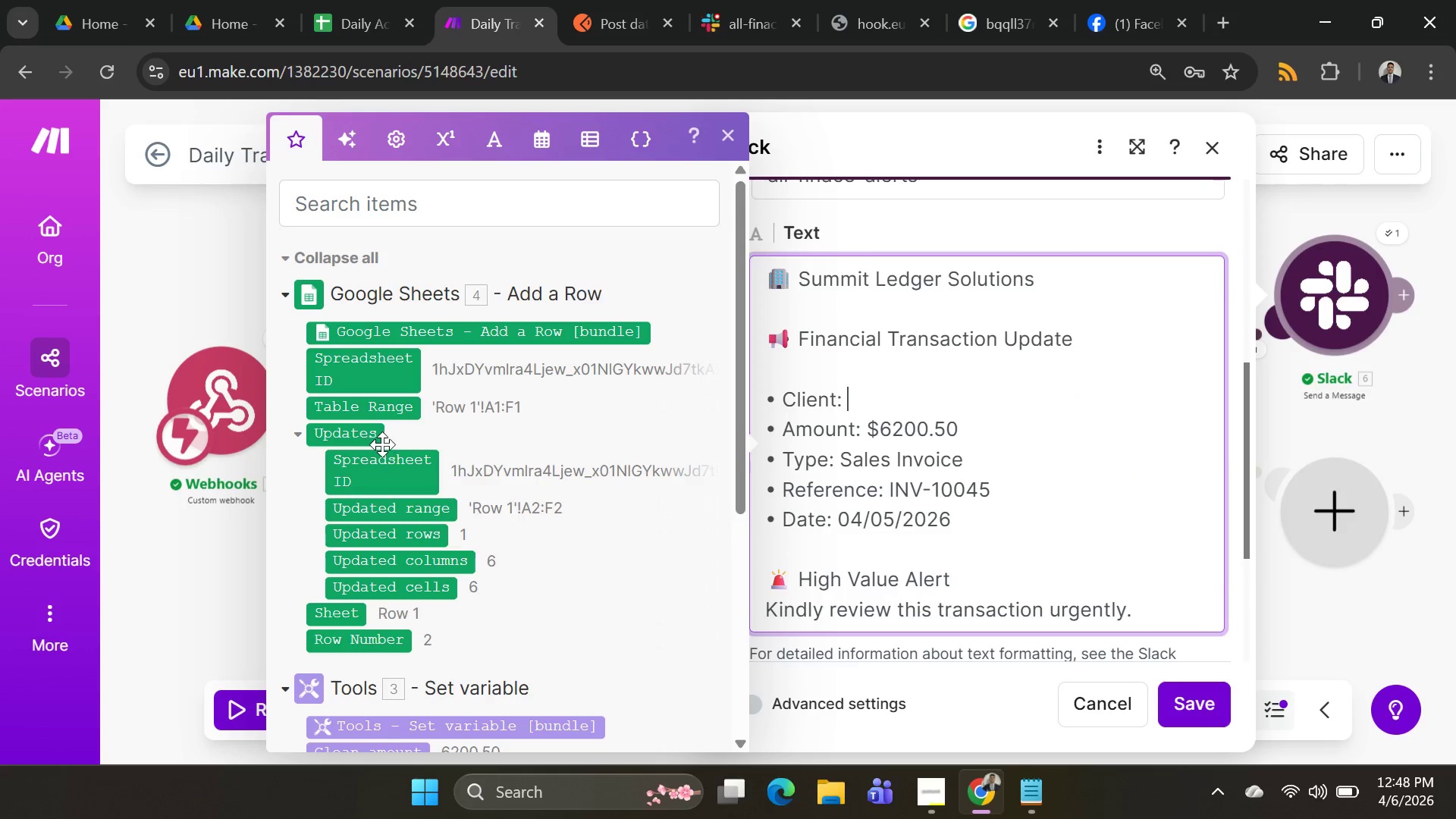 
scroll: coordinate [465, 441], scroll_direction: down, amount: 6.0
 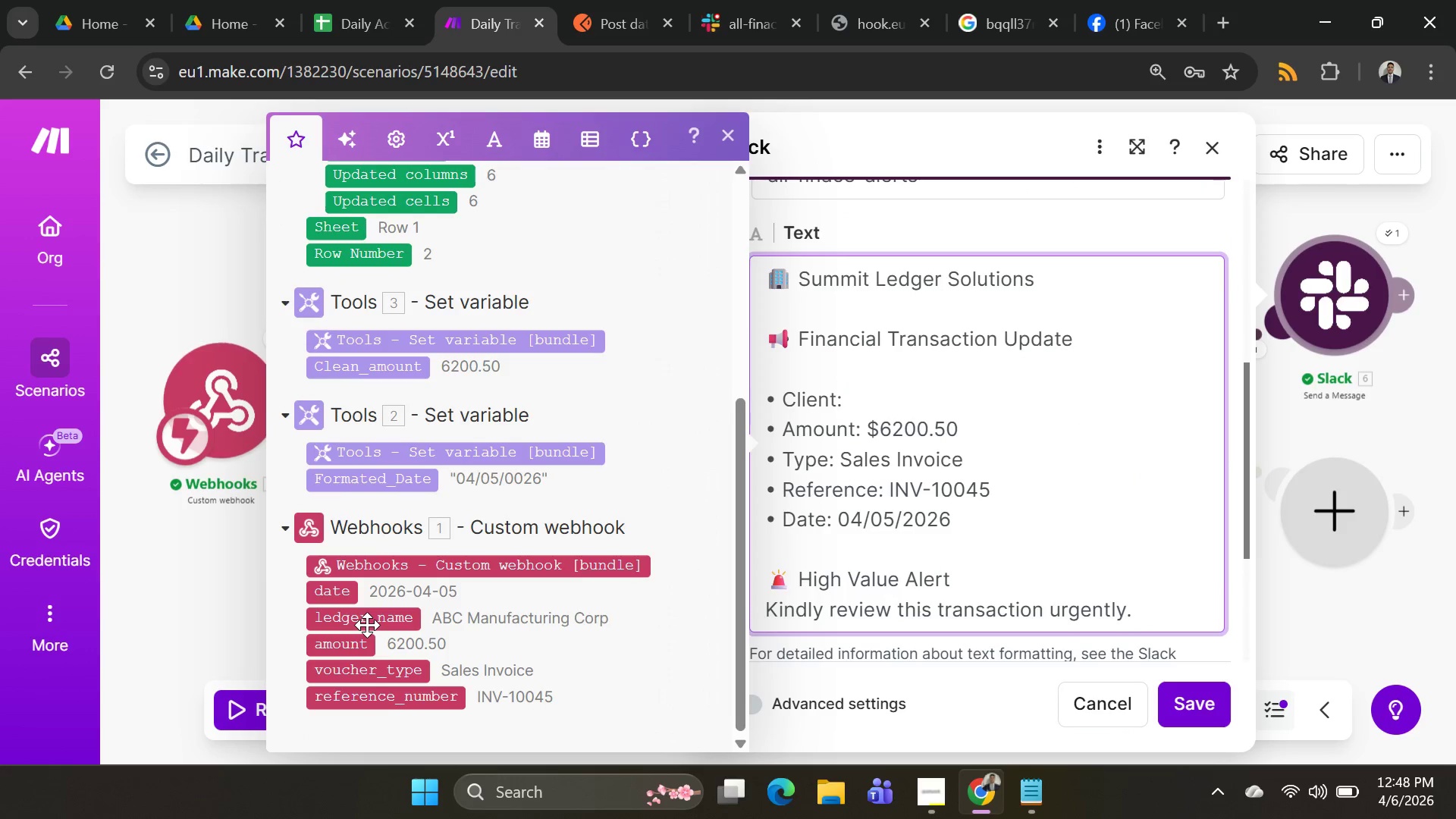 
left_click([368, 623])
 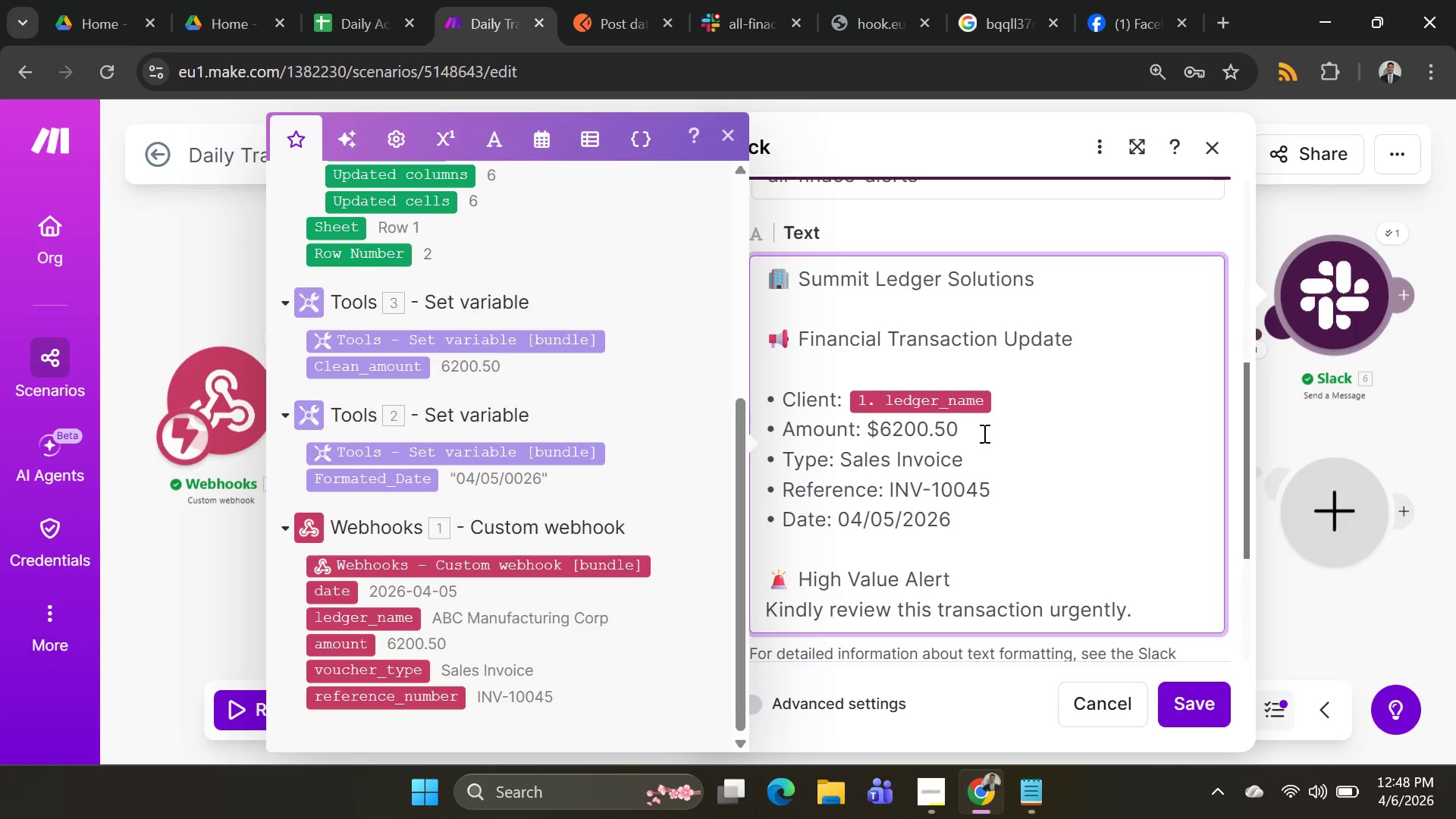 
left_click_drag(start_coordinate=[977, 428], to_coordinate=[874, 423])
 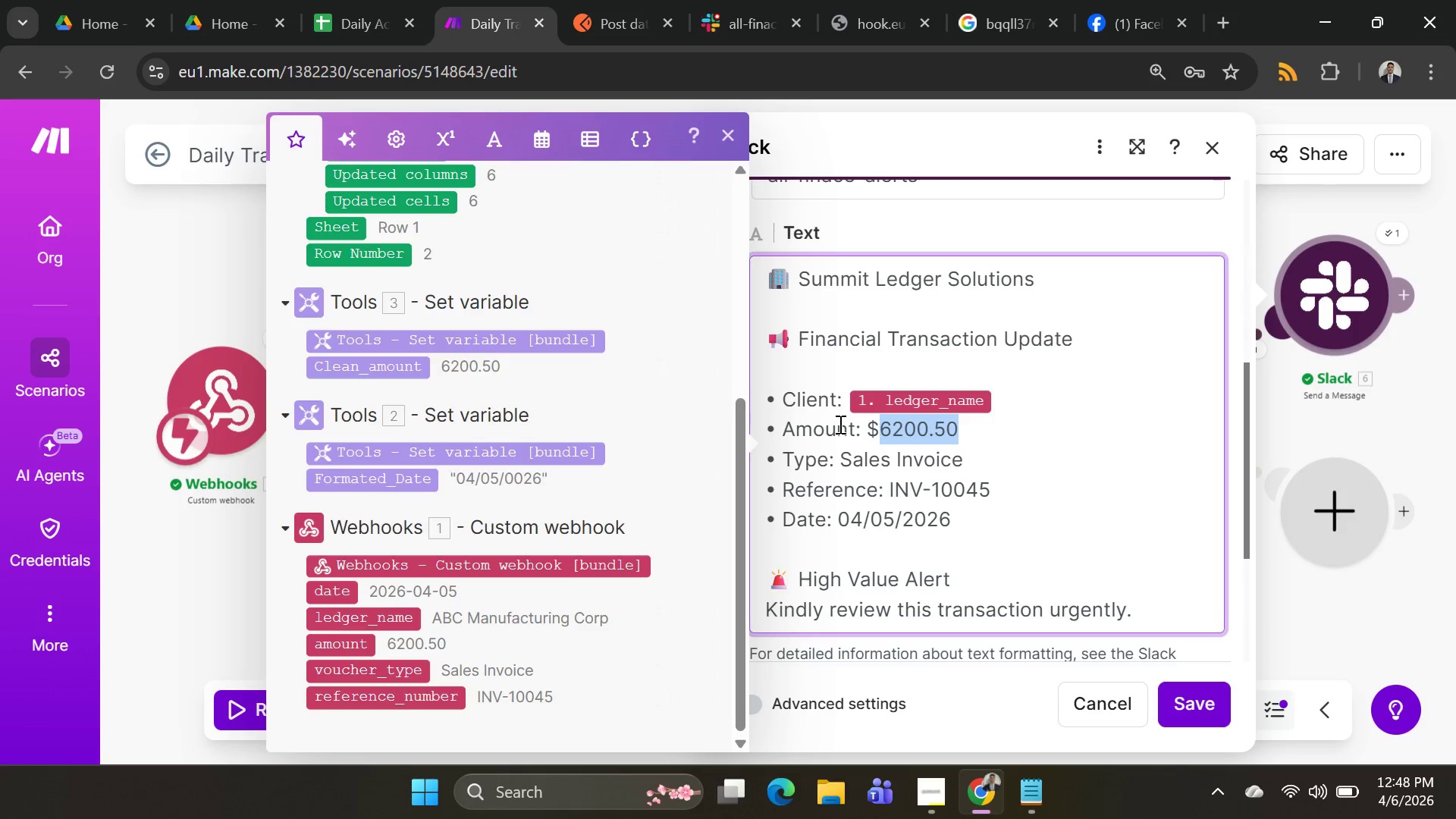 
key(Backspace)
 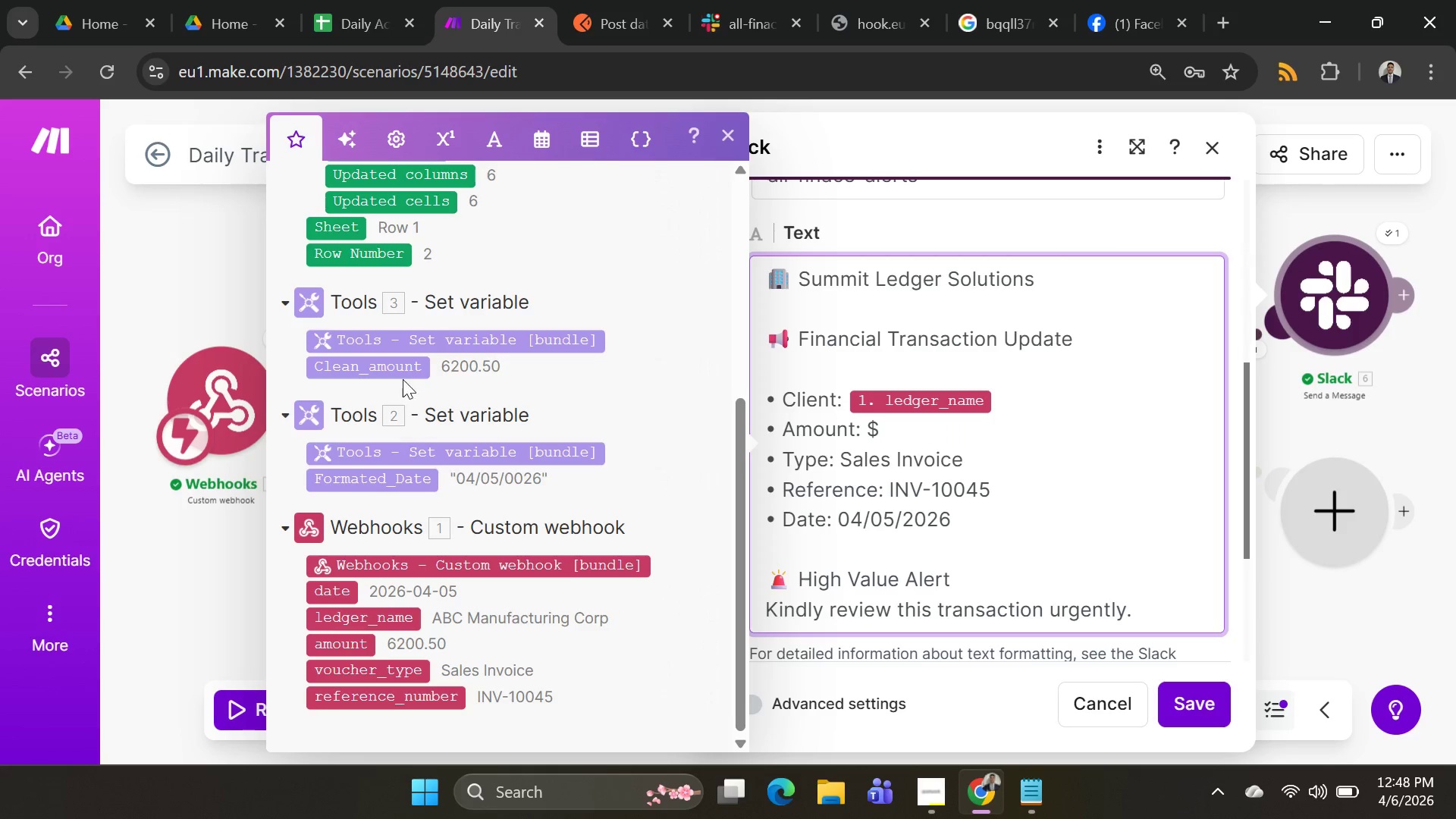 
left_click([403, 366])
 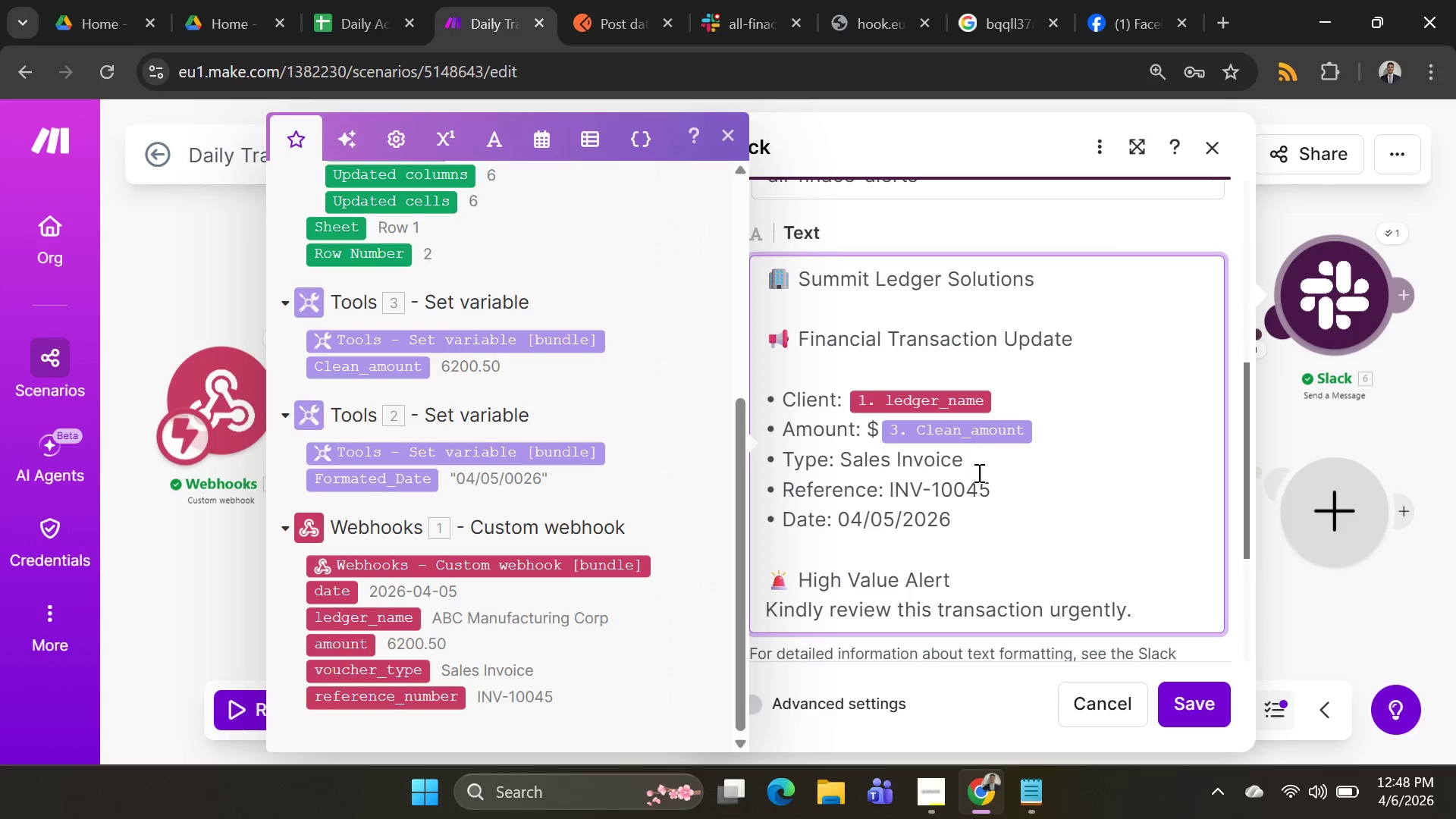 
left_click_drag(start_coordinate=[975, 470], to_coordinate=[846, 469])
 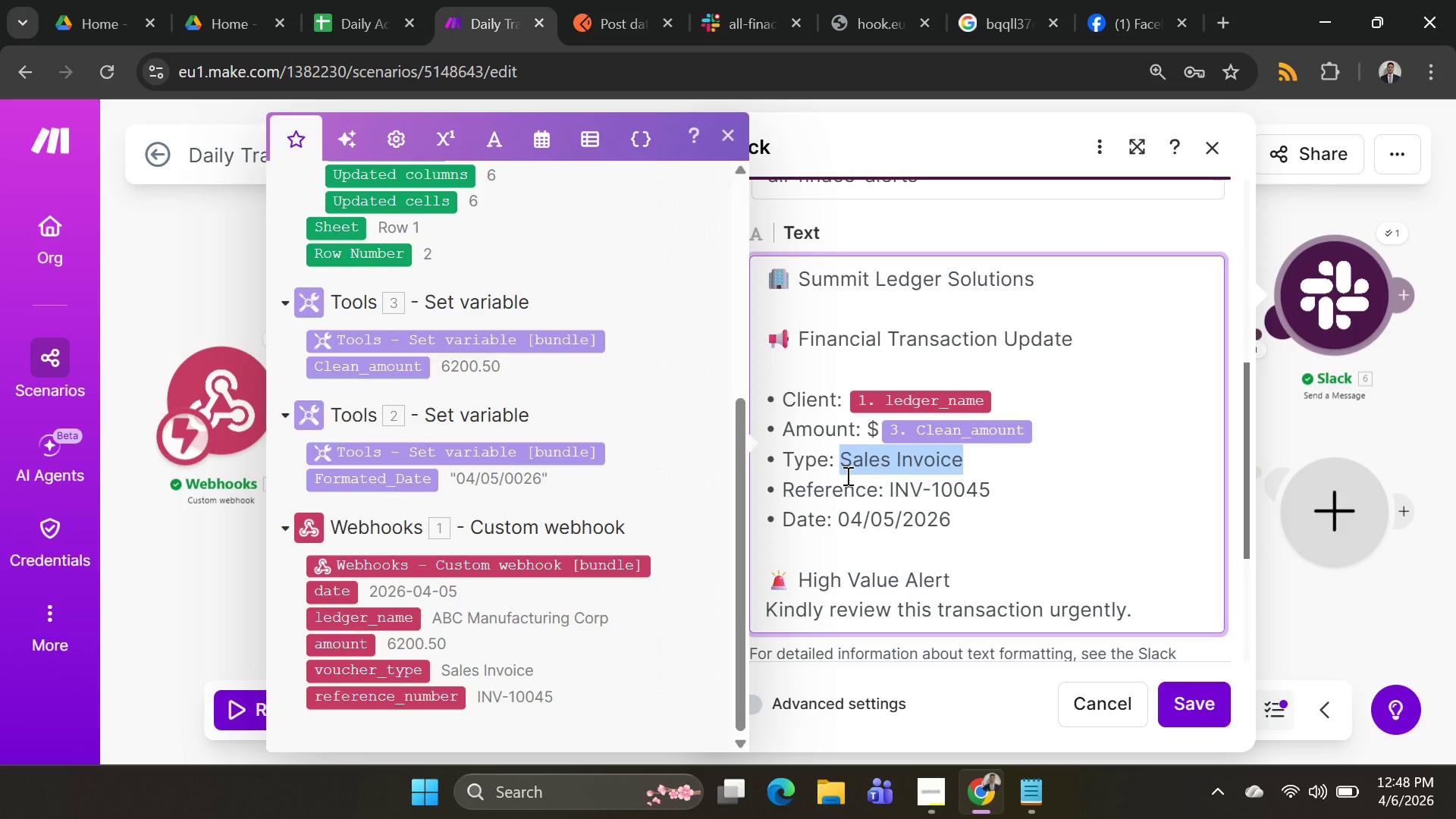 
key(Backspace)
 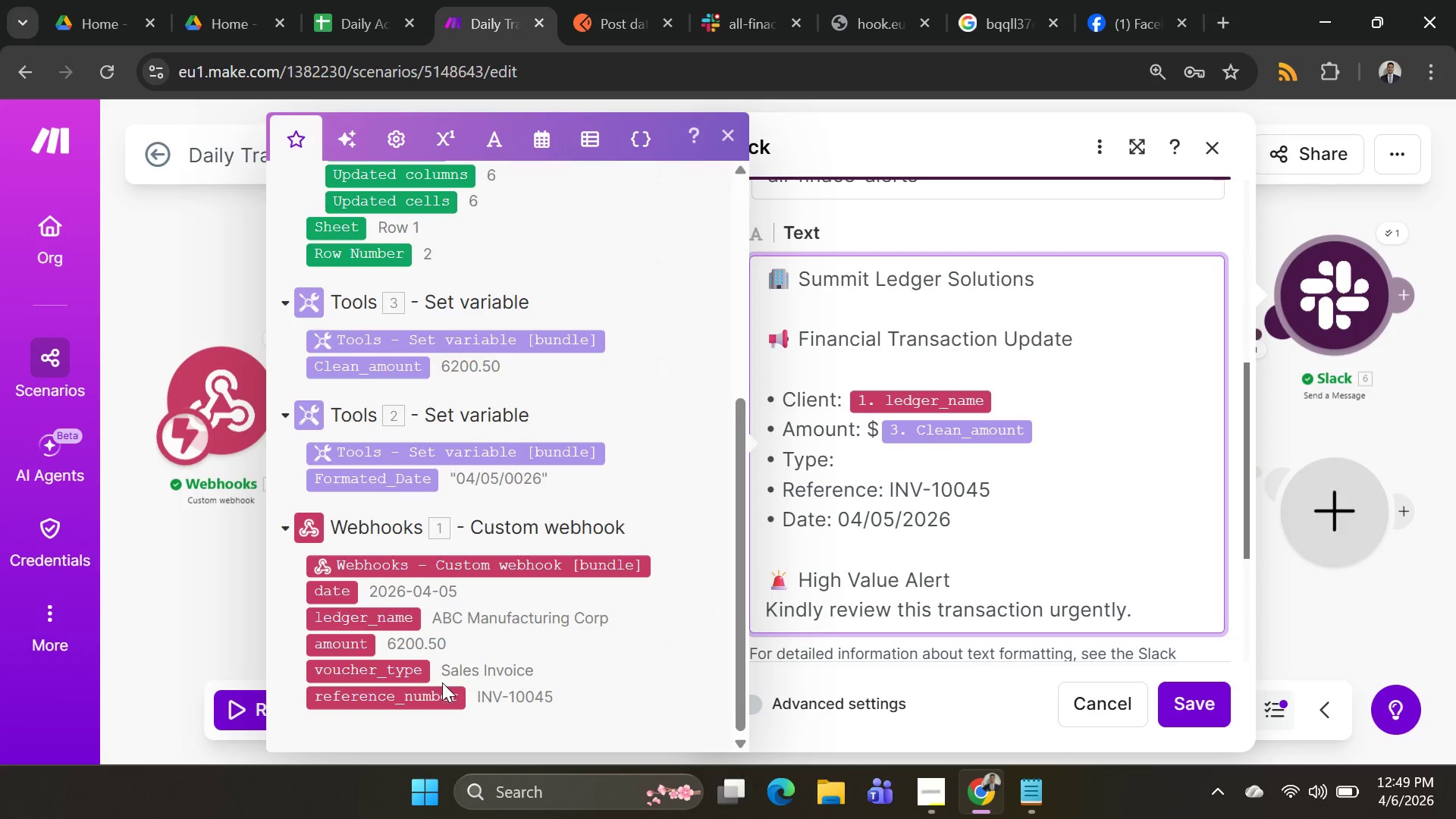 
wait(5.3)
 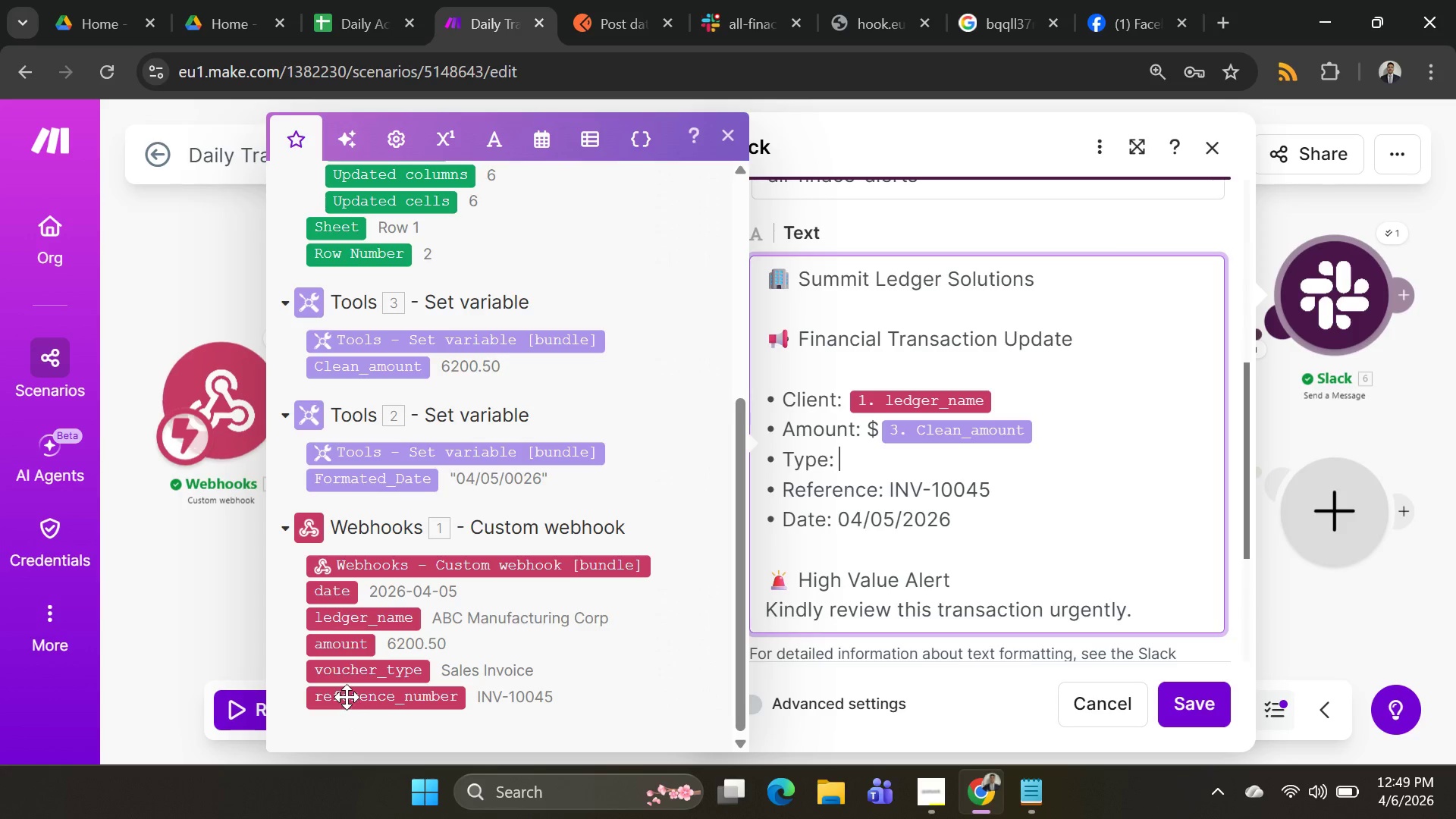 
left_click([407, 674])
 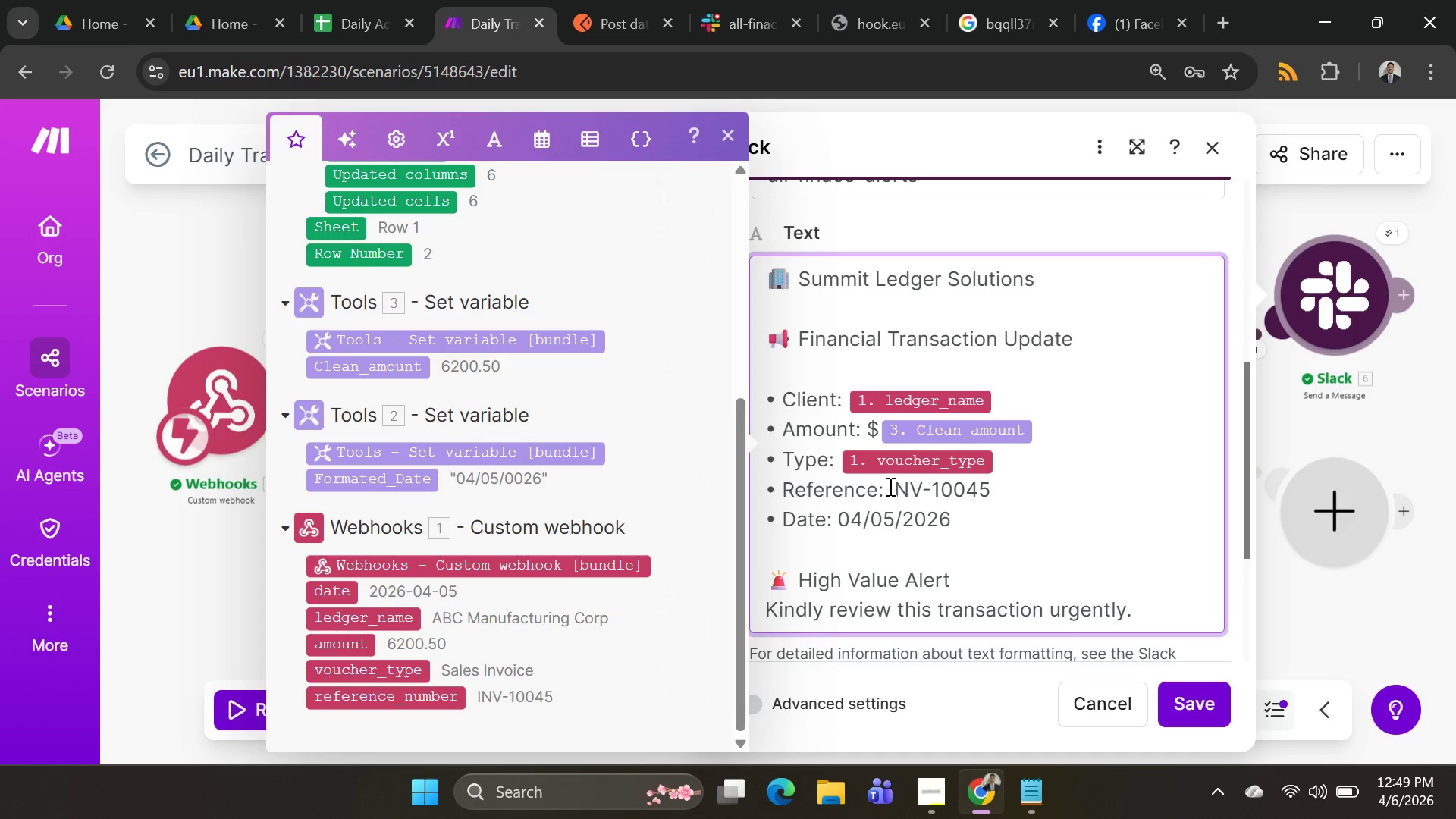 
left_click_drag(start_coordinate=[889, 486], to_coordinate=[1016, 484])
 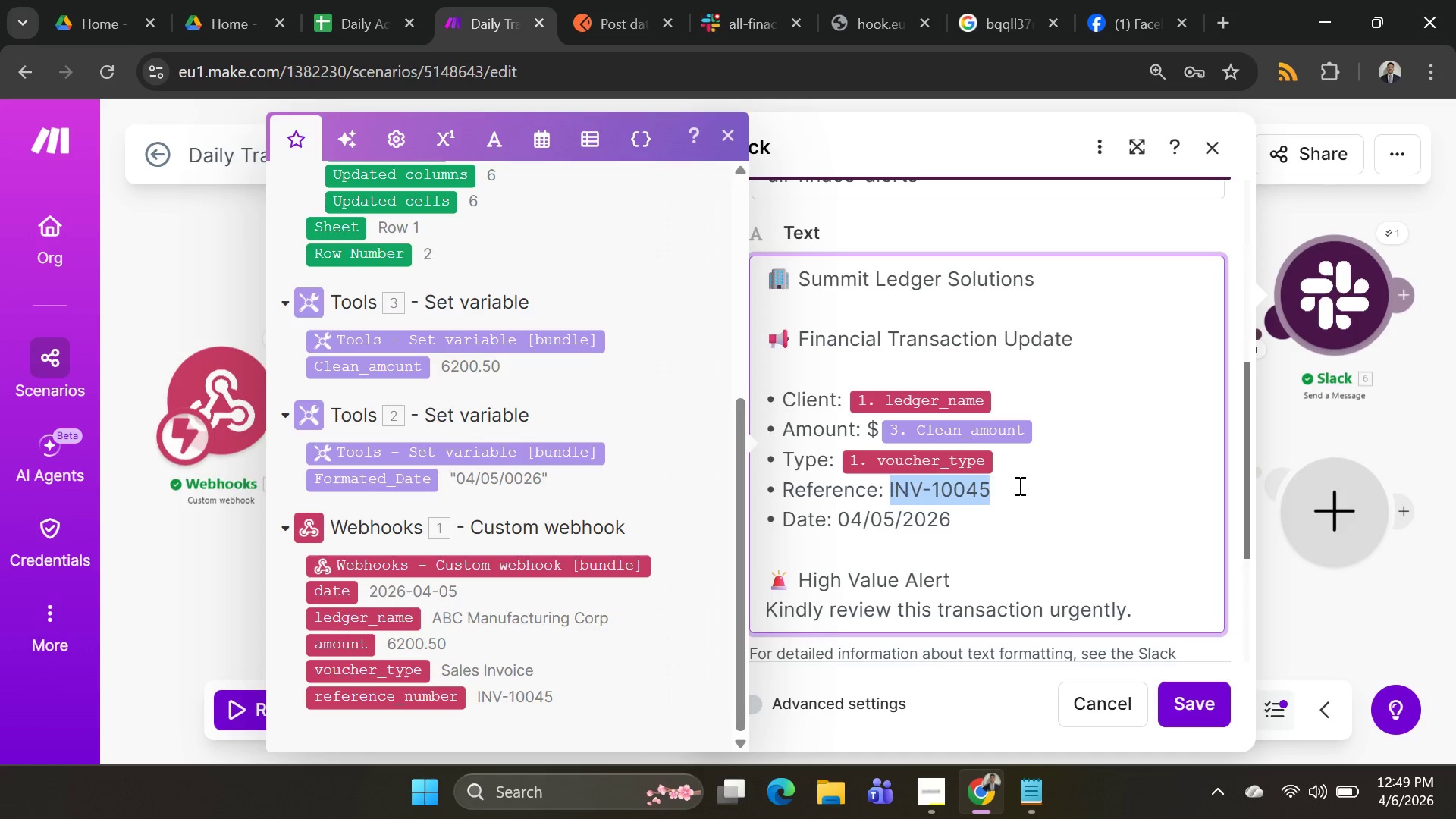 
key(Backspace)
 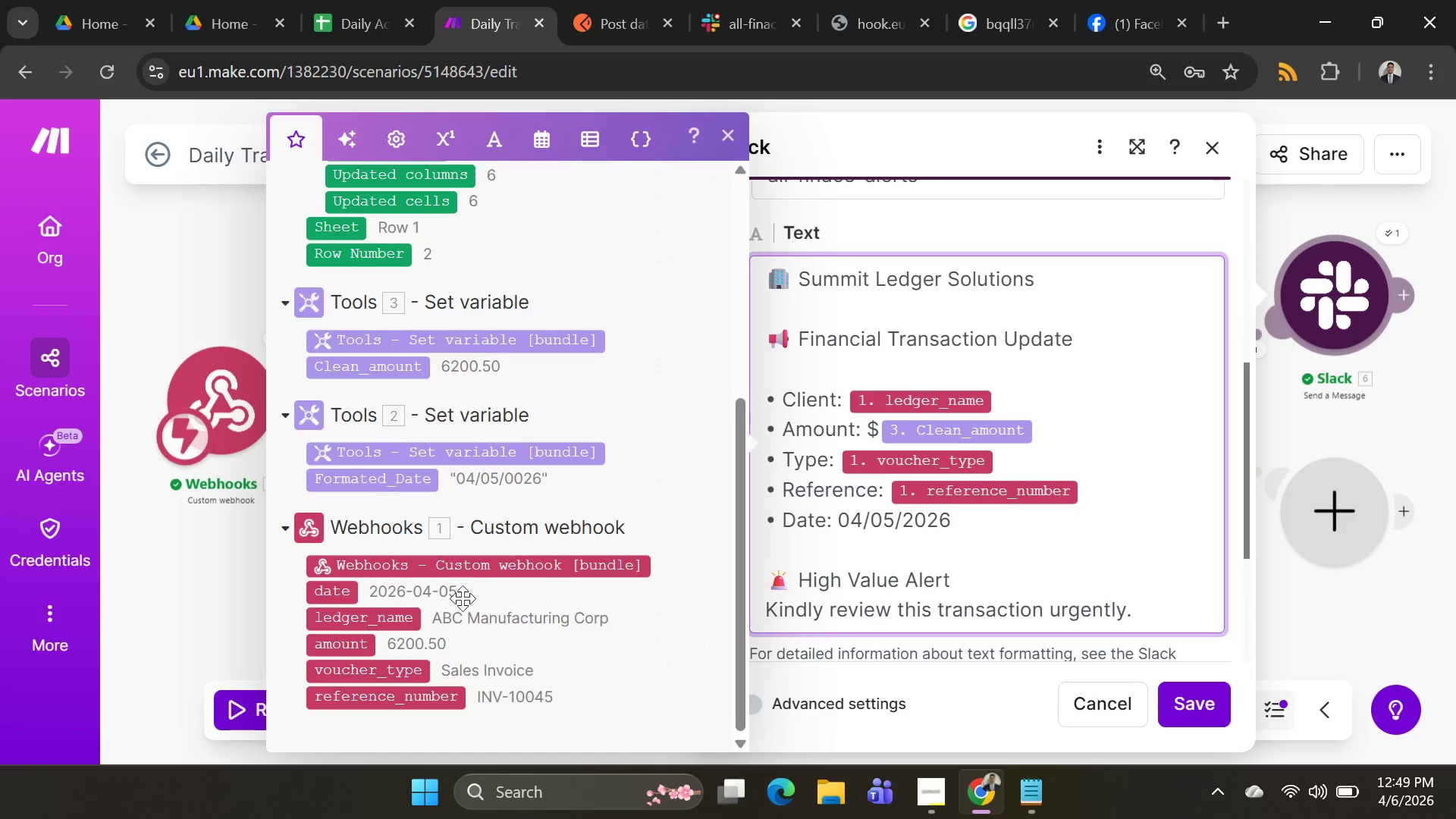 
wait(31.42)
 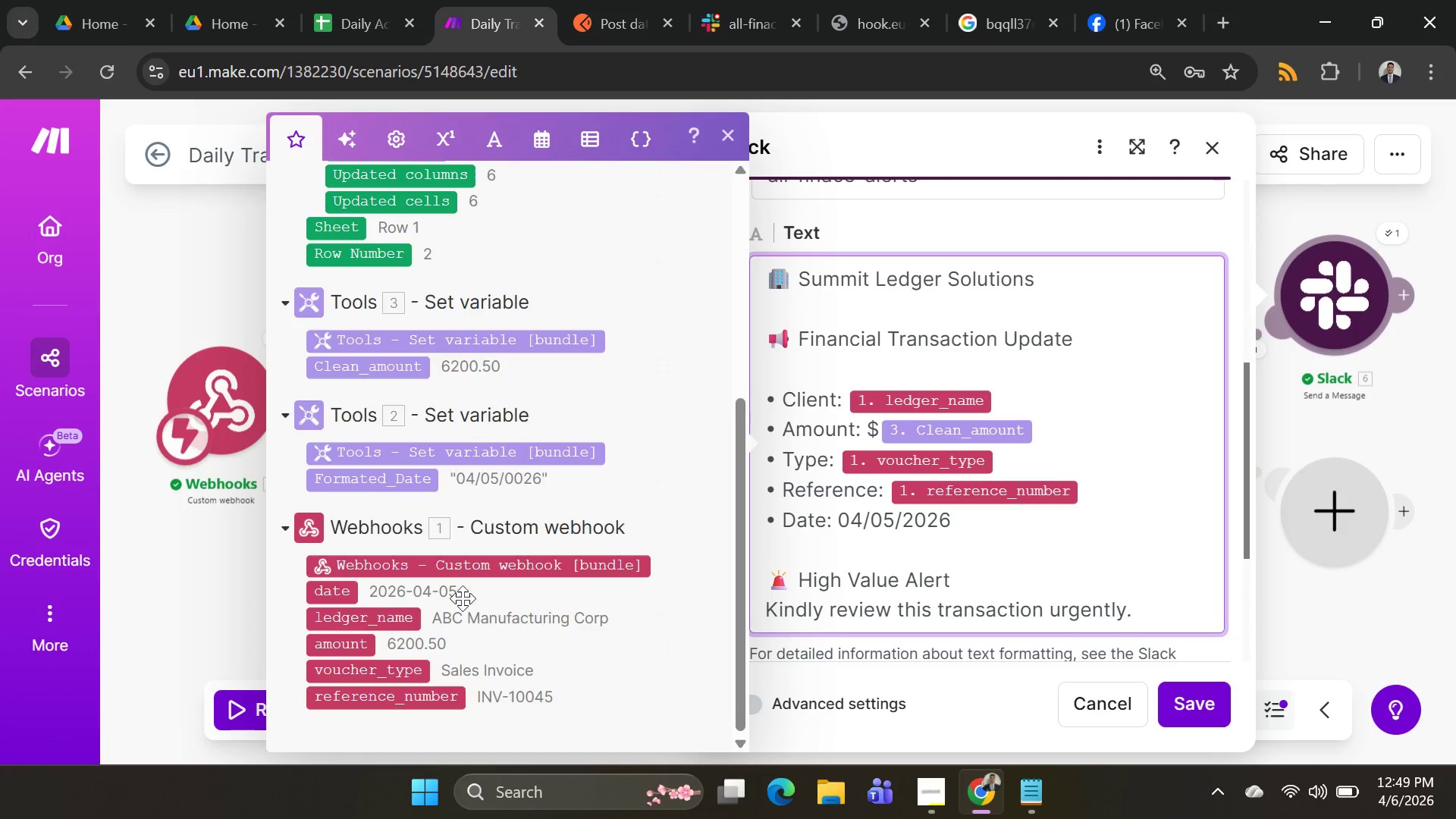 
left_click_drag(start_coordinate=[838, 522], to_coordinate=[960, 532])
 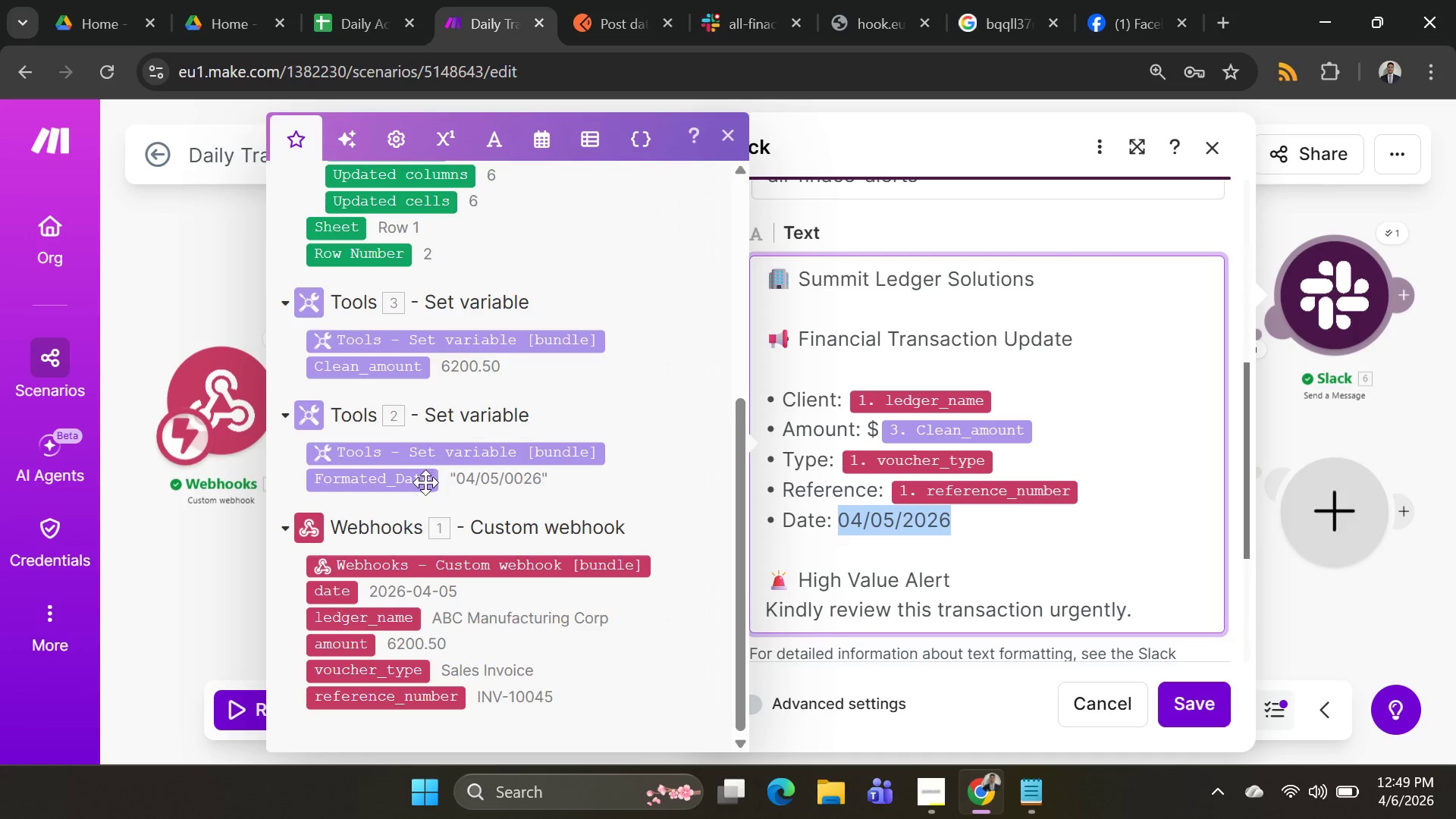 
left_click([401, 481])
 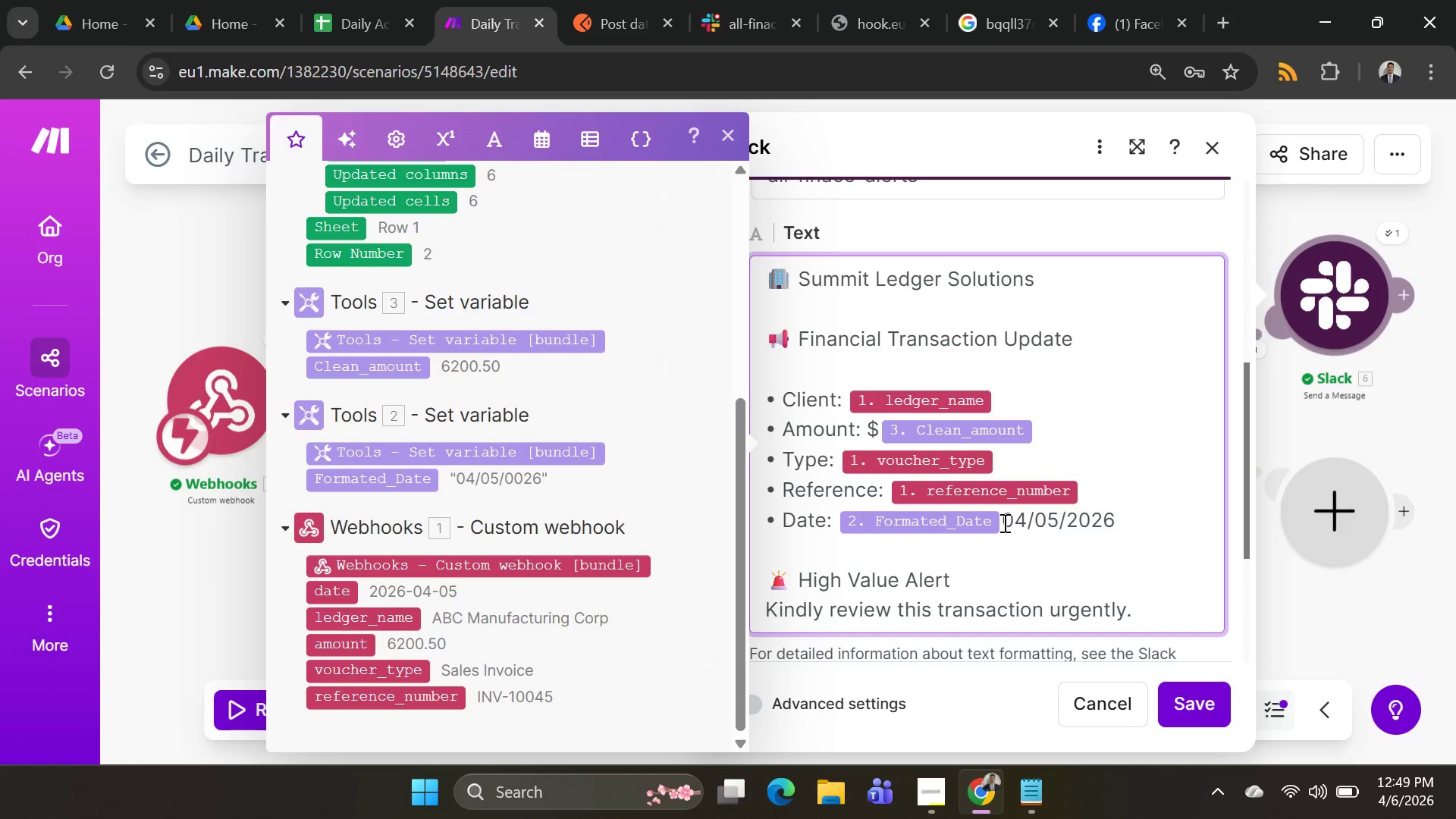 
left_click_drag(start_coordinate=[1003, 522], to_coordinate=[1116, 530])
 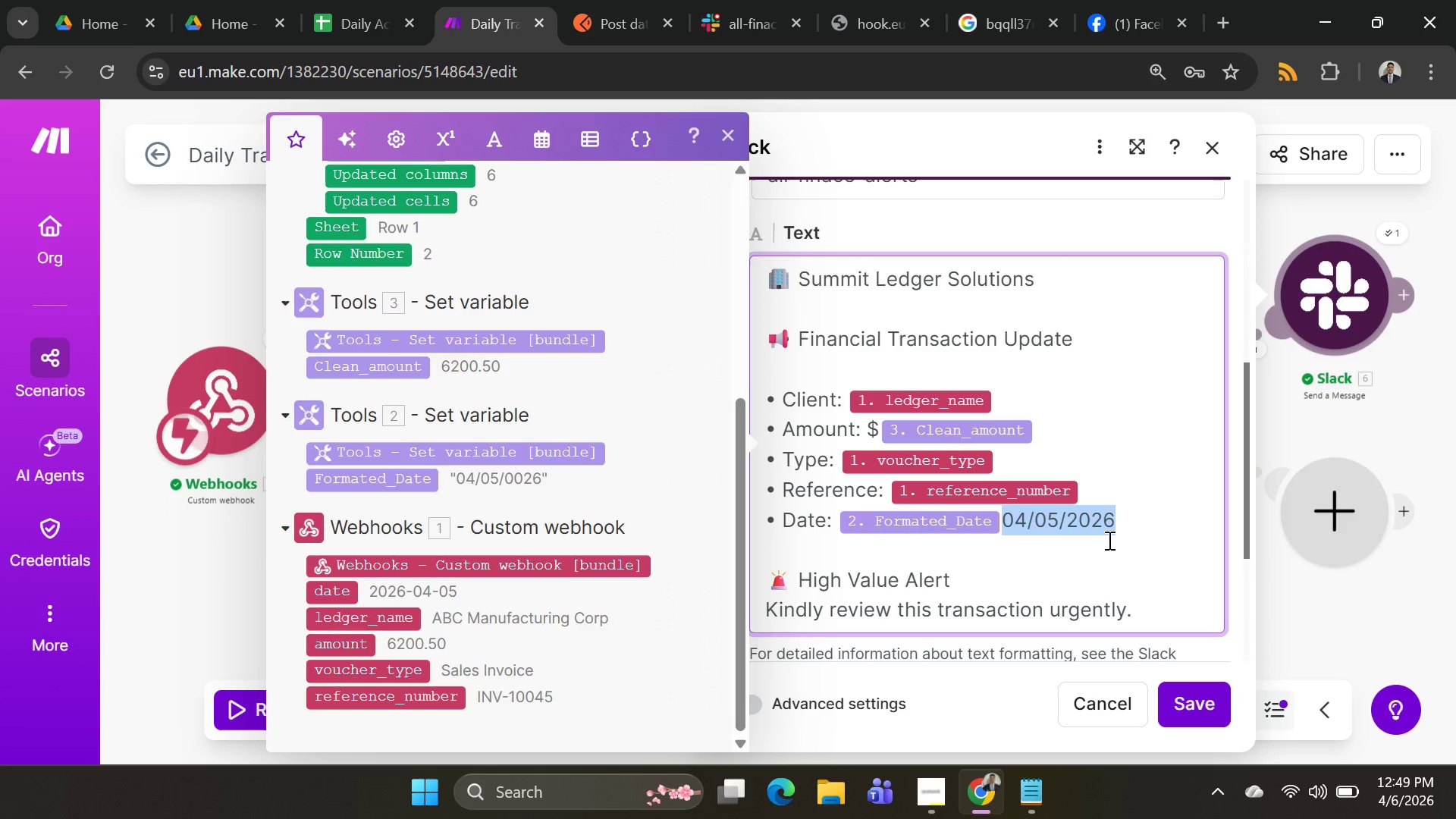 
key(Backspace)
 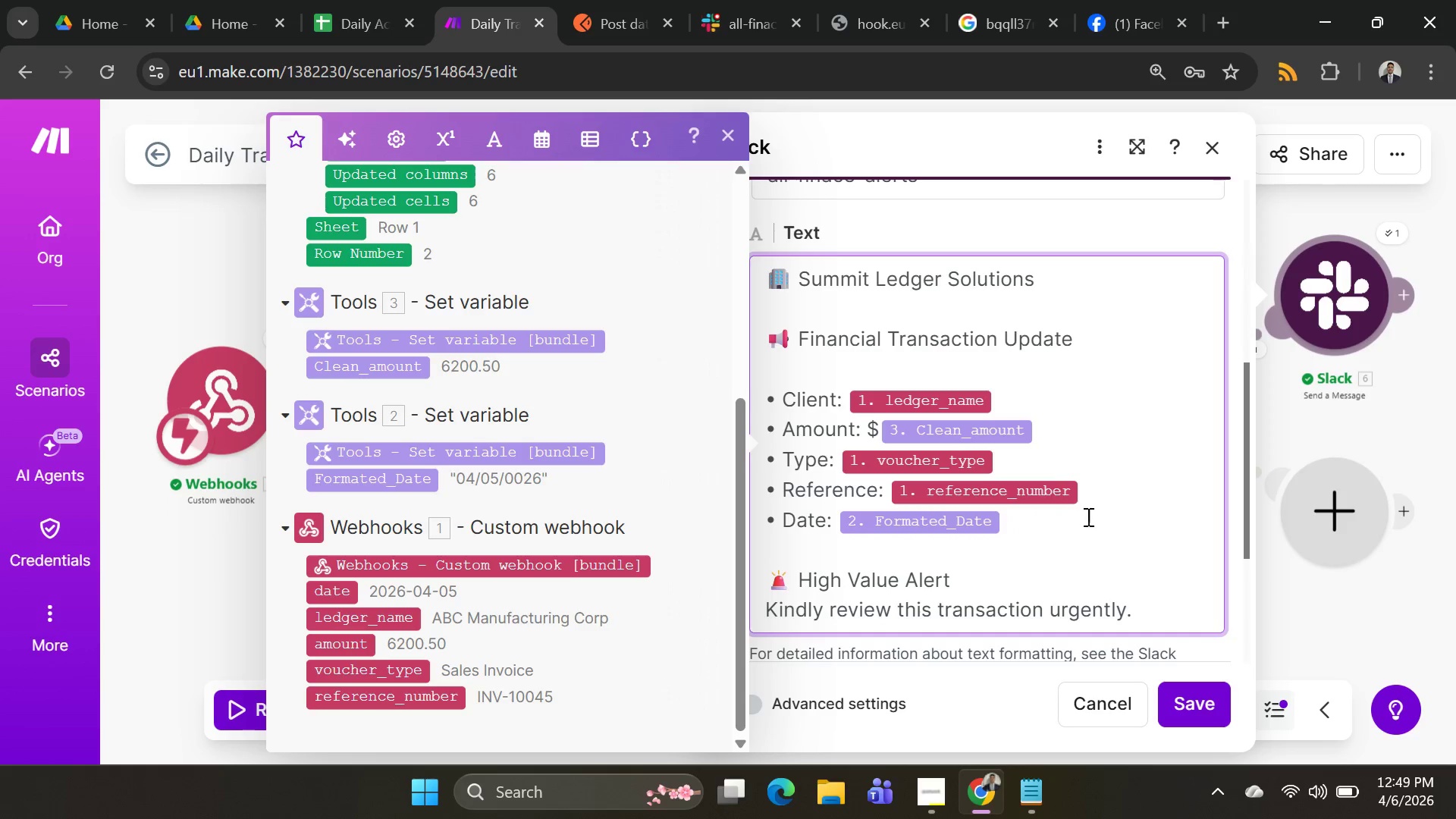 
scroll: coordinate [1051, 519], scroll_direction: down, amount: 2.0
 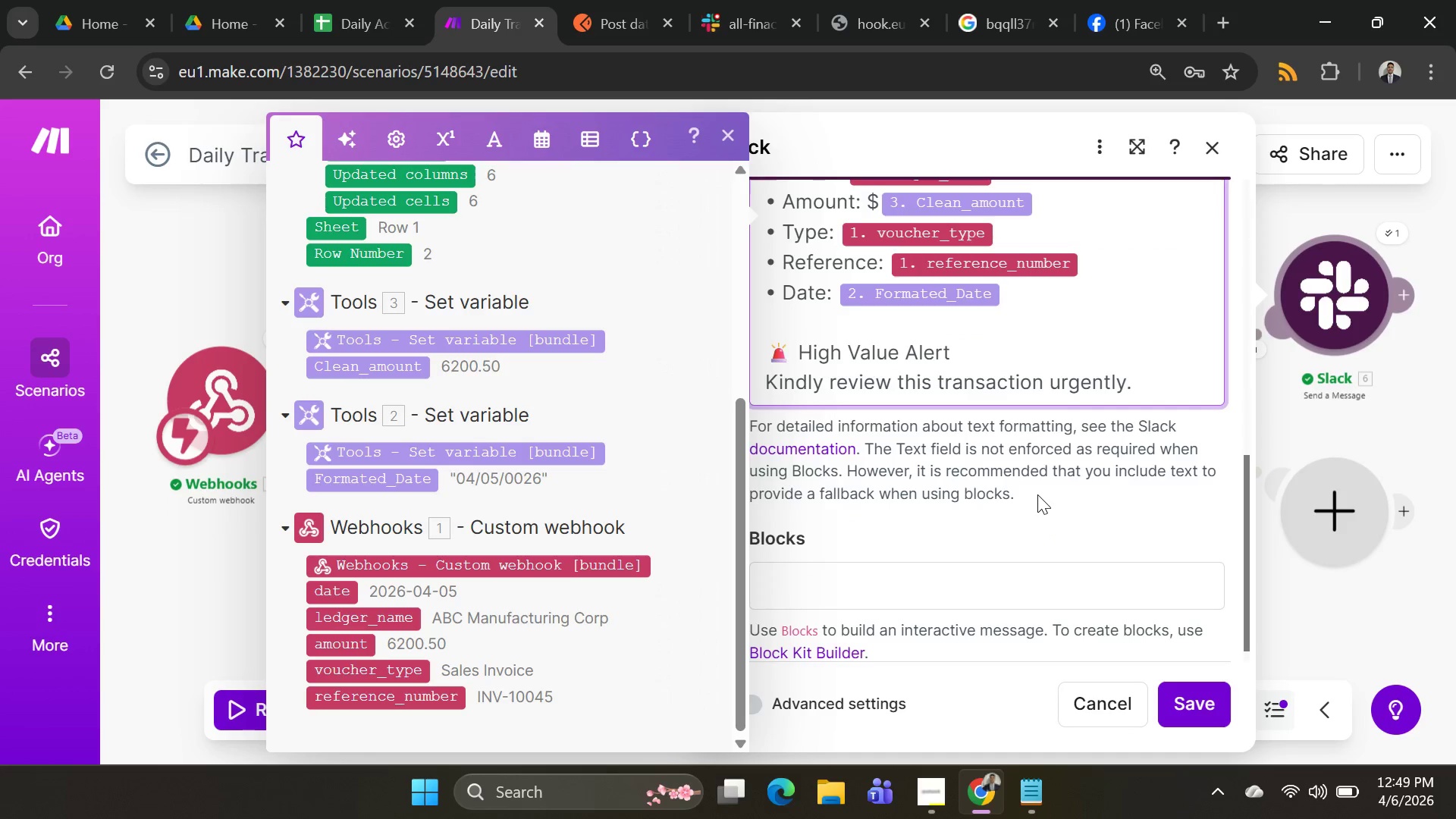 
scroll: coordinate [1122, 570], scroll_direction: up, amount: 1.0
 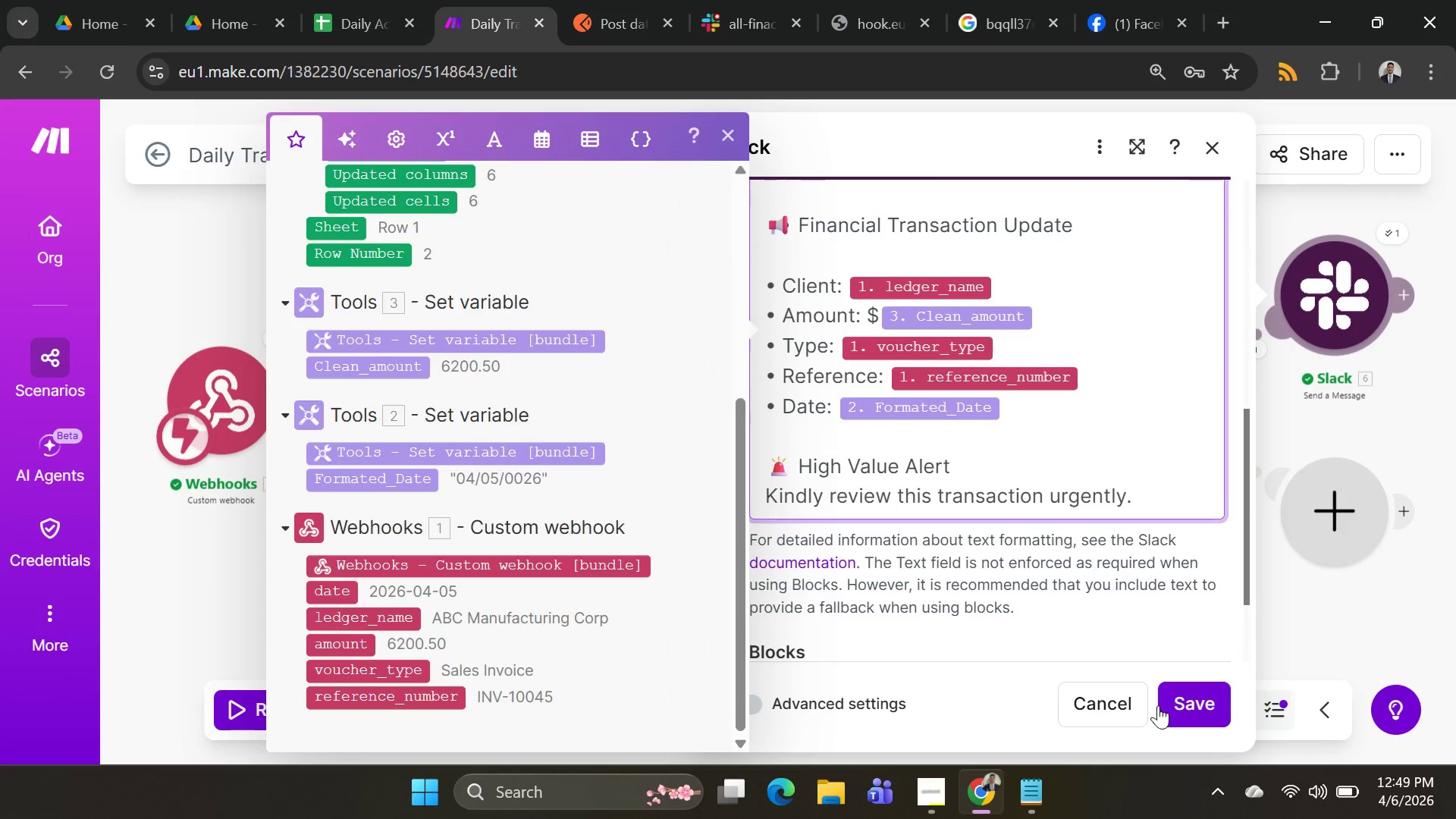 
left_click([1173, 707])
 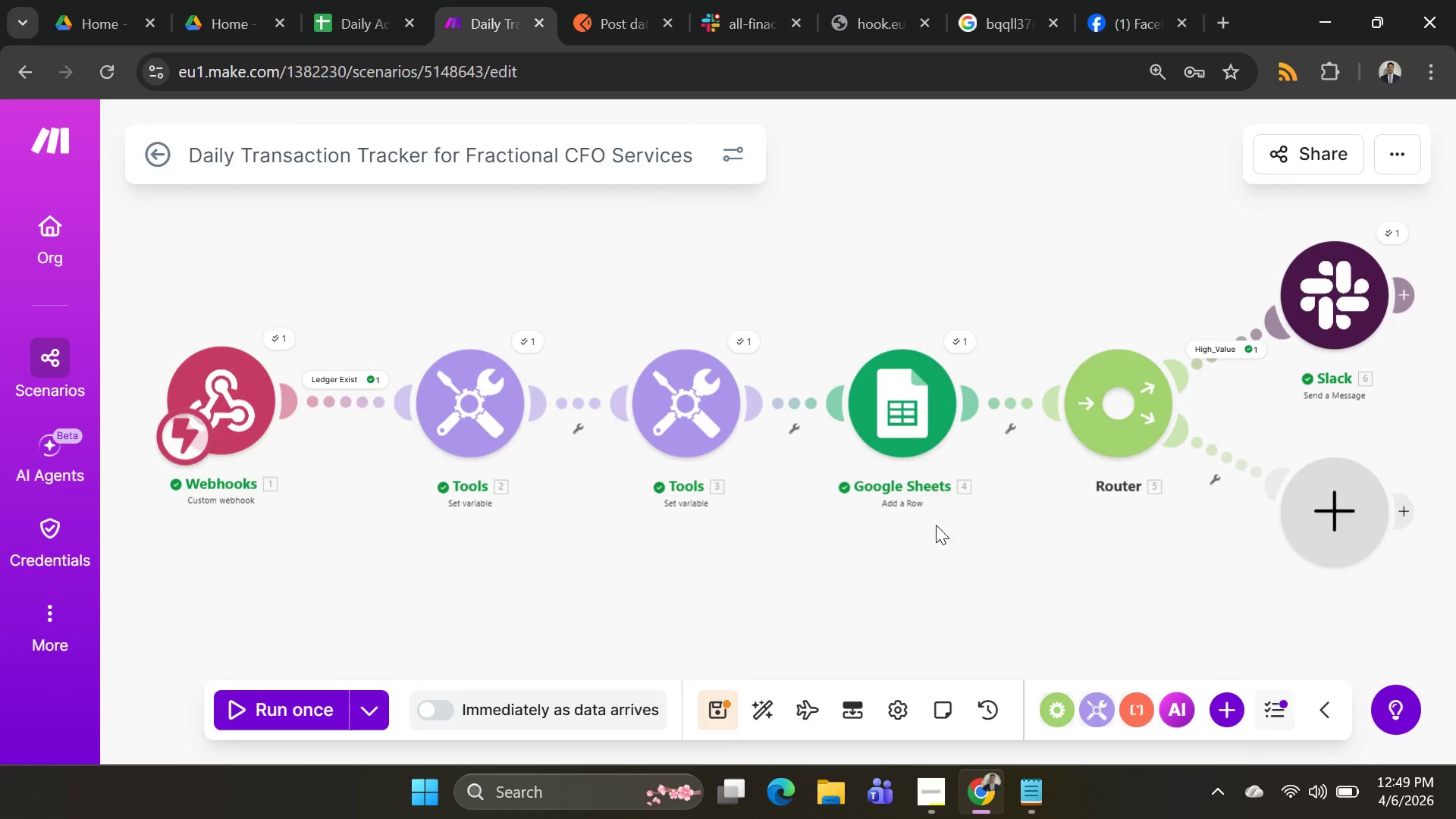 
scroll: coordinate [748, 497], scroll_direction: down, amount: 3.0
 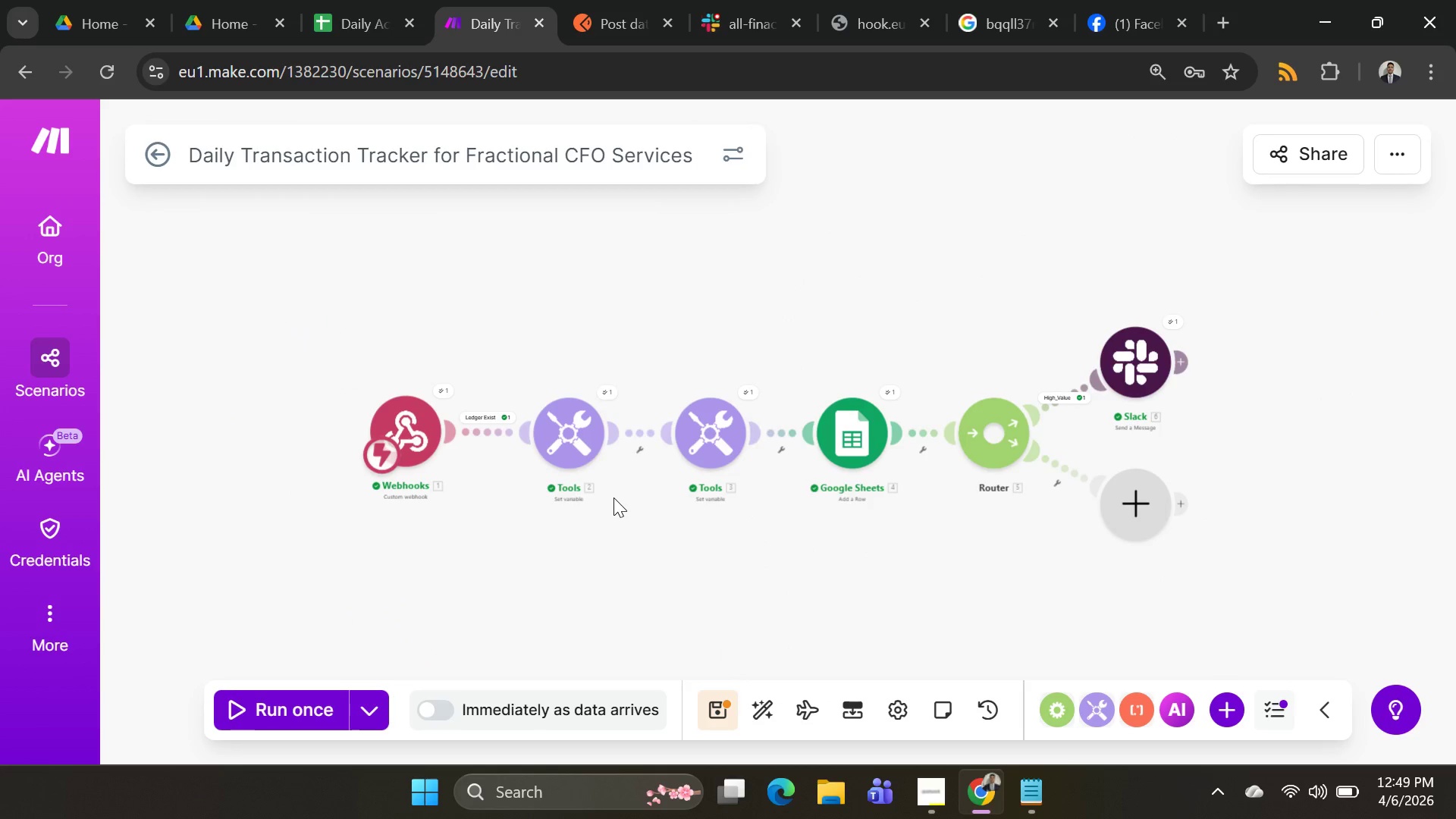 
scroll: coordinate [613, 500], scroll_direction: up, amount: 3.0
 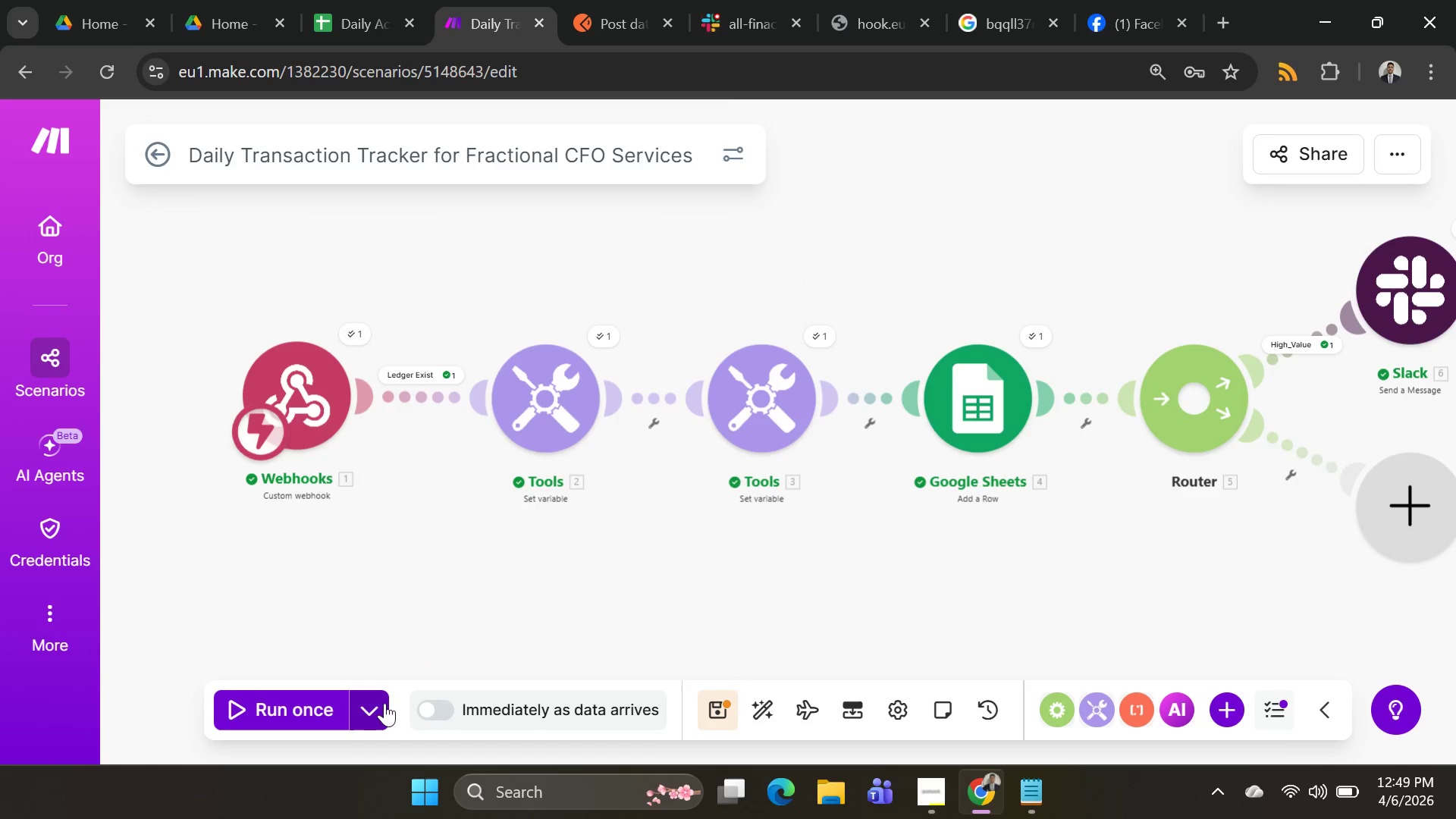 
left_click([374, 704])
 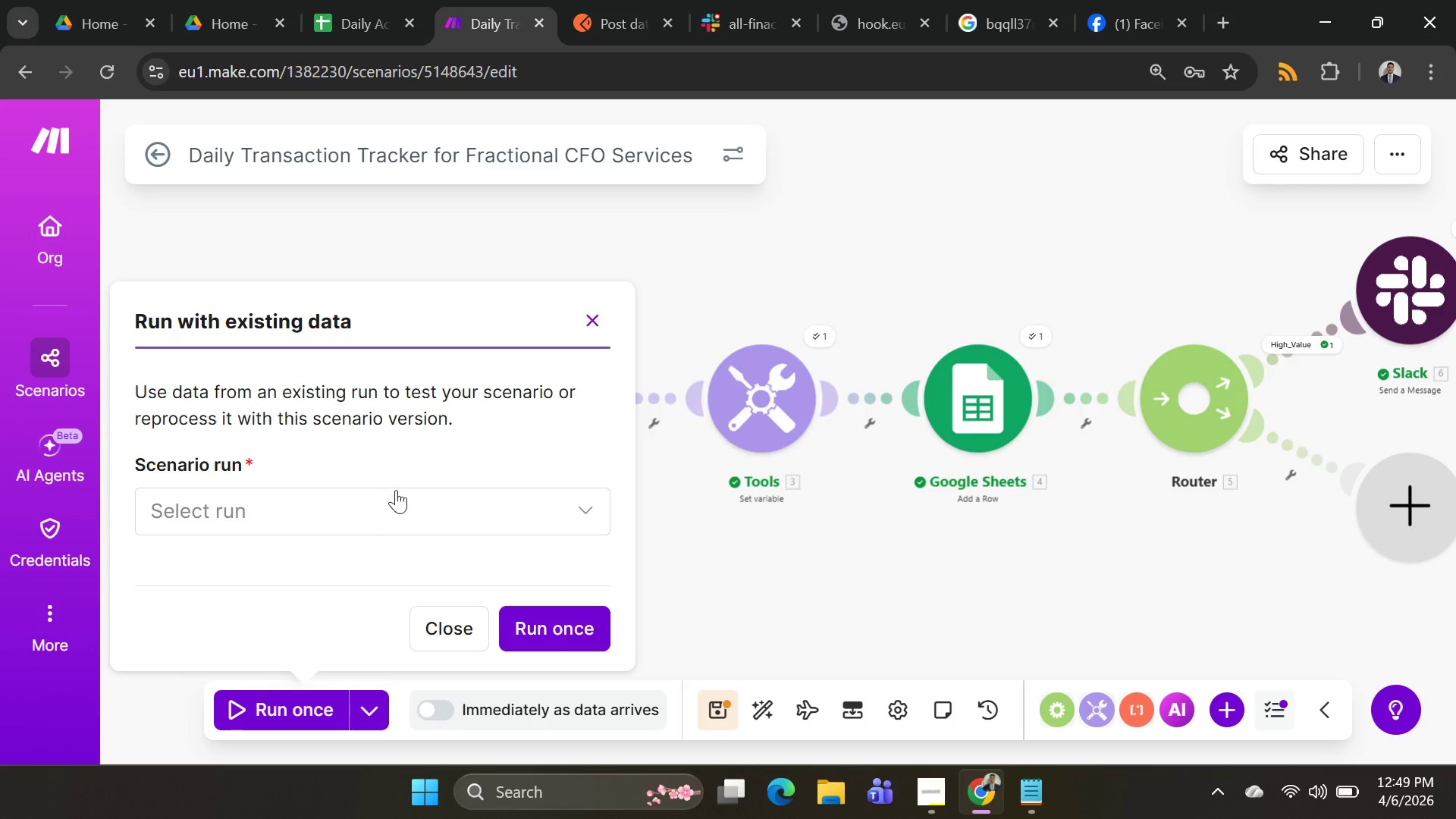 
left_click([397, 502])
 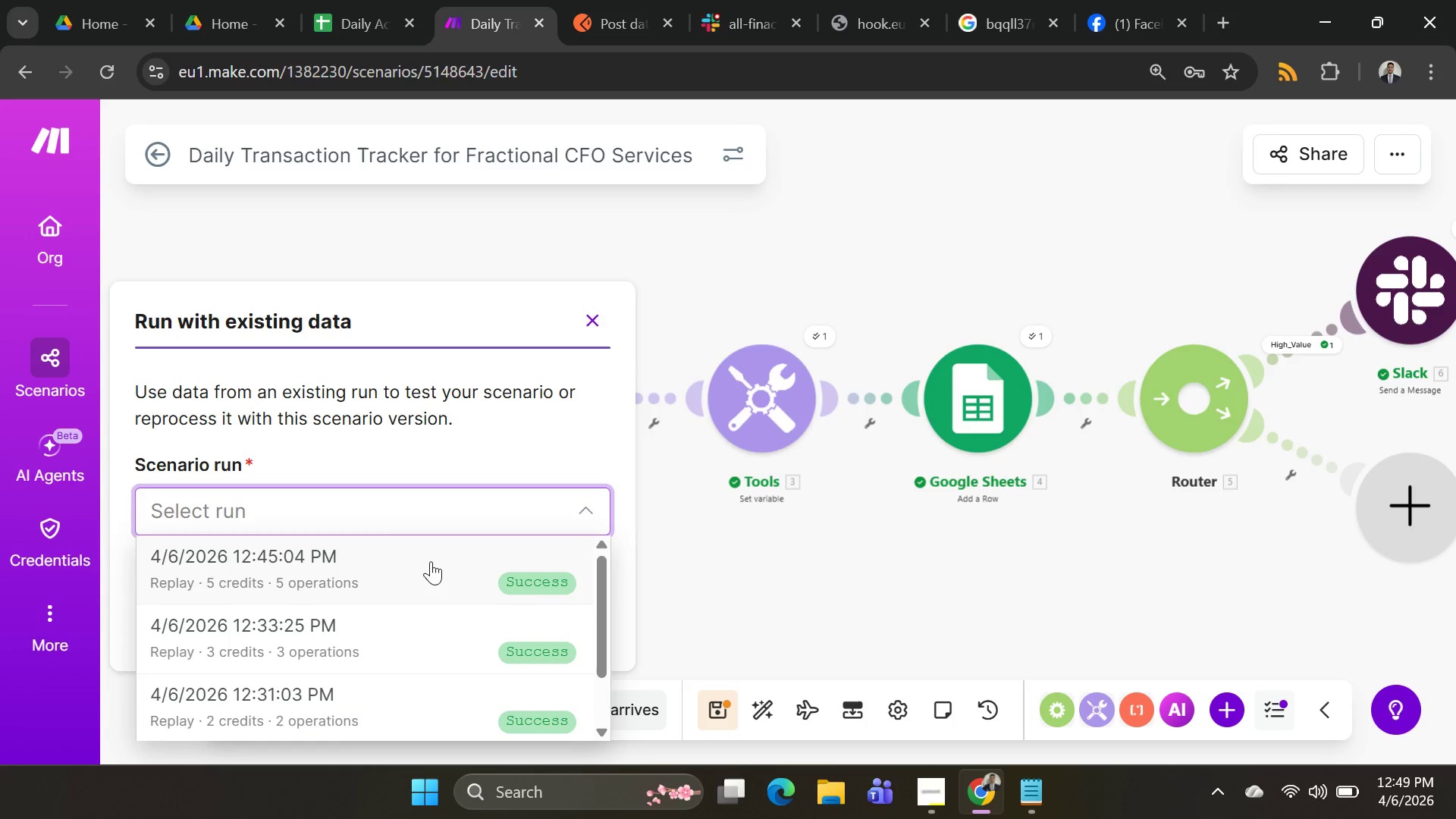 
left_click([431, 583])
 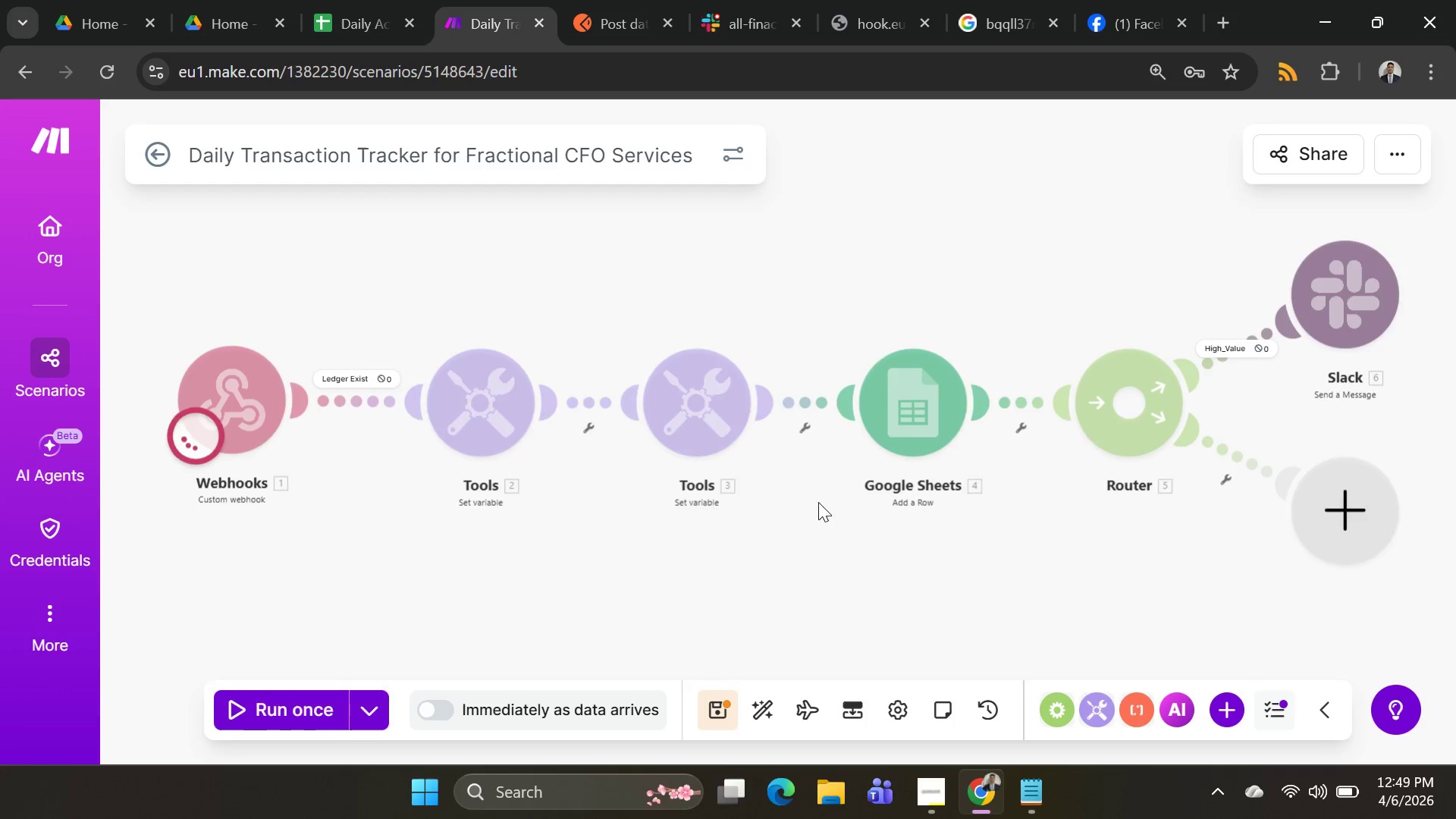 
left_click_drag(start_coordinate=[827, 534], to_coordinate=[718, 539])
 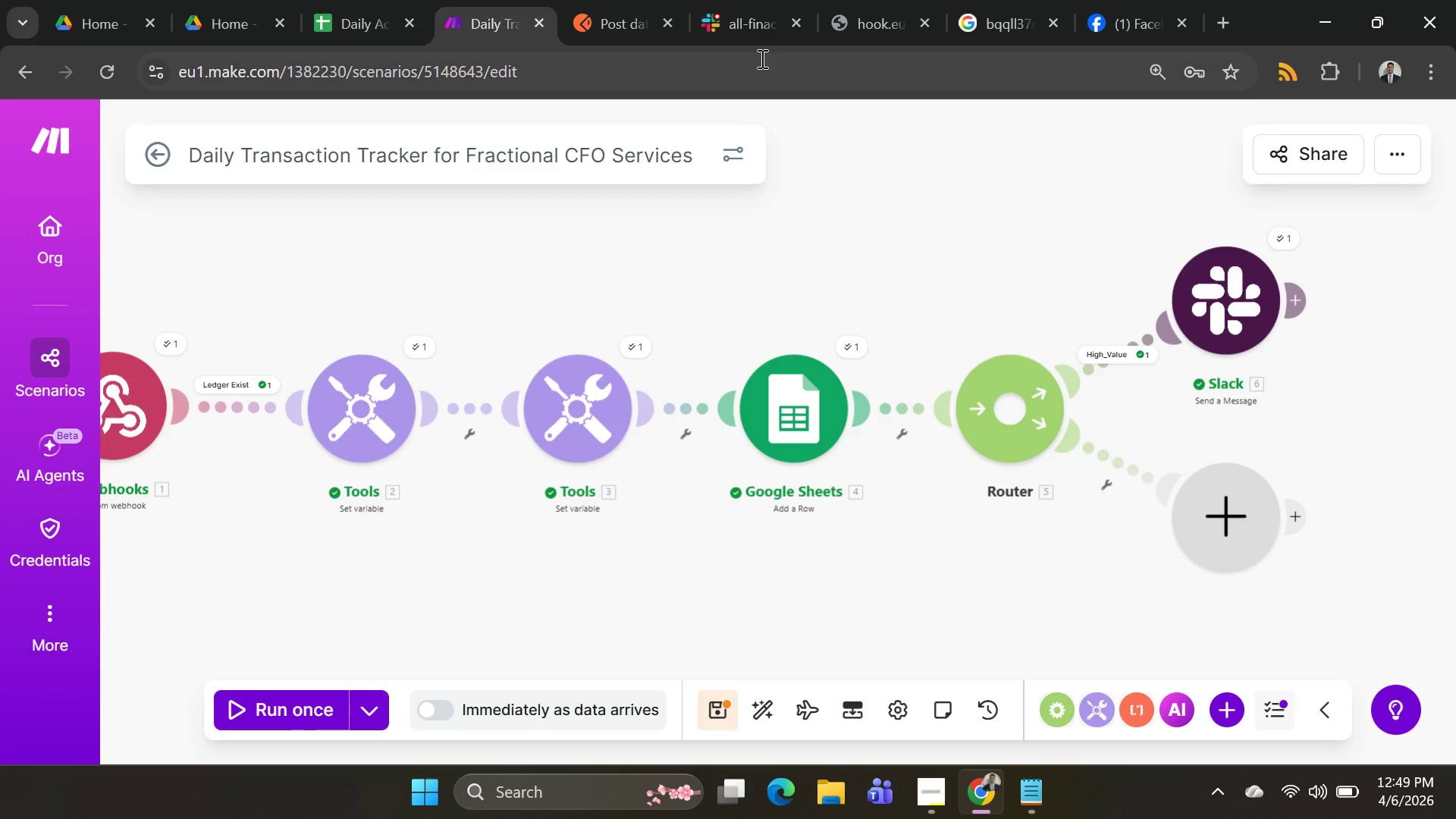 
left_click([754, 33])
 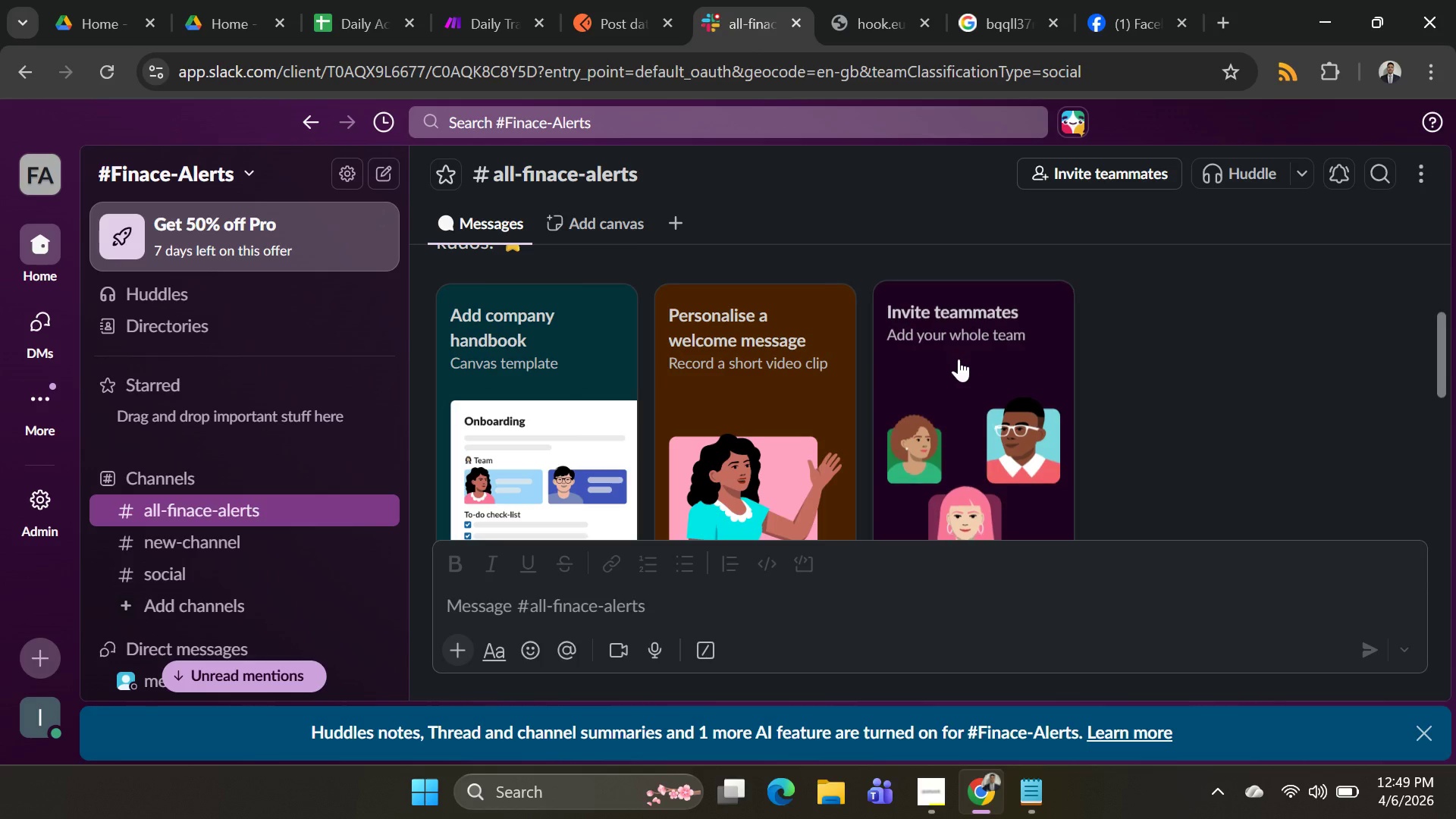 
scroll: coordinate [962, 362], scroll_direction: down, amount: 10.0
 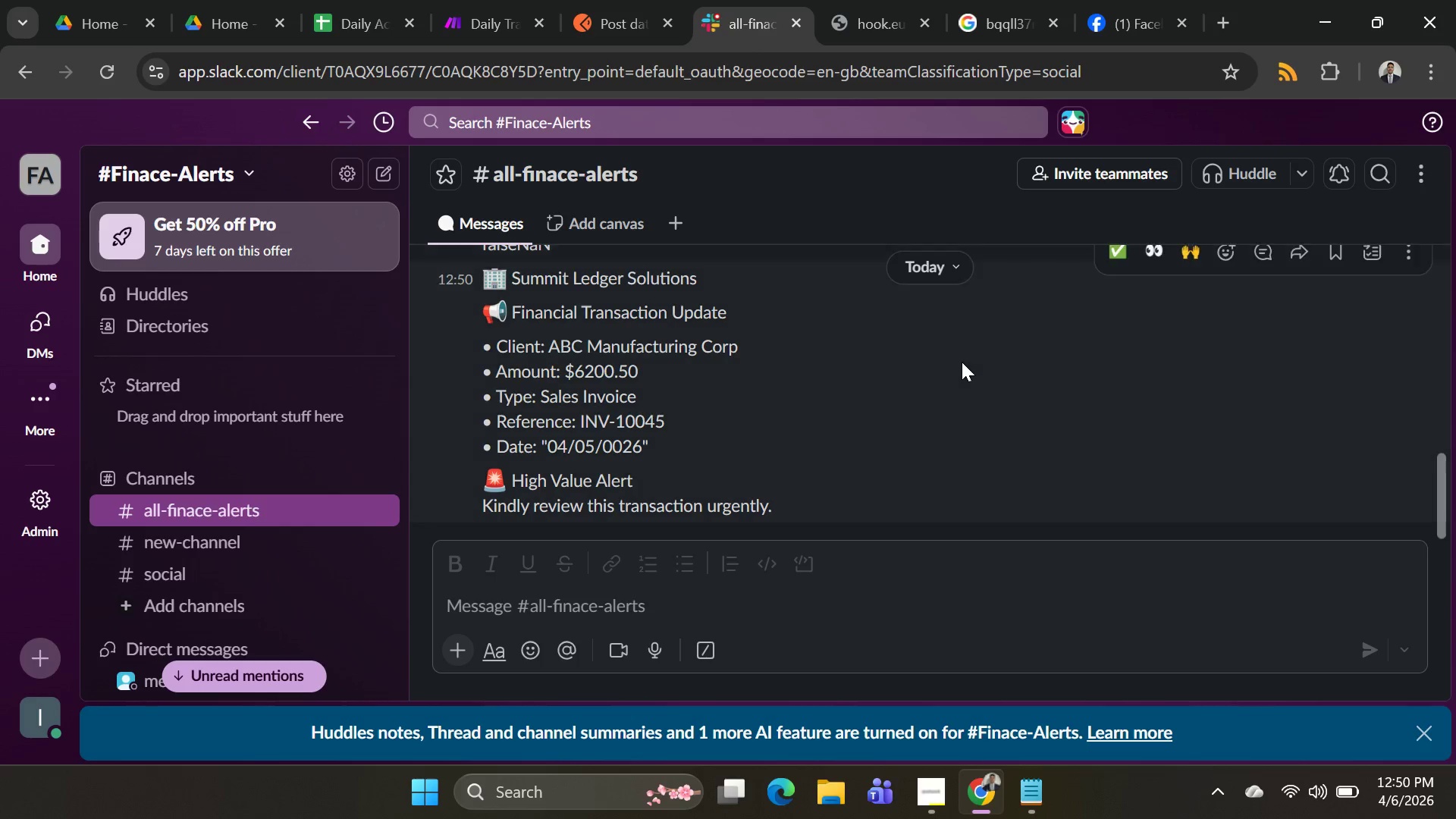 
scroll: coordinate [962, 362], scroll_direction: up, amount: 1.0
 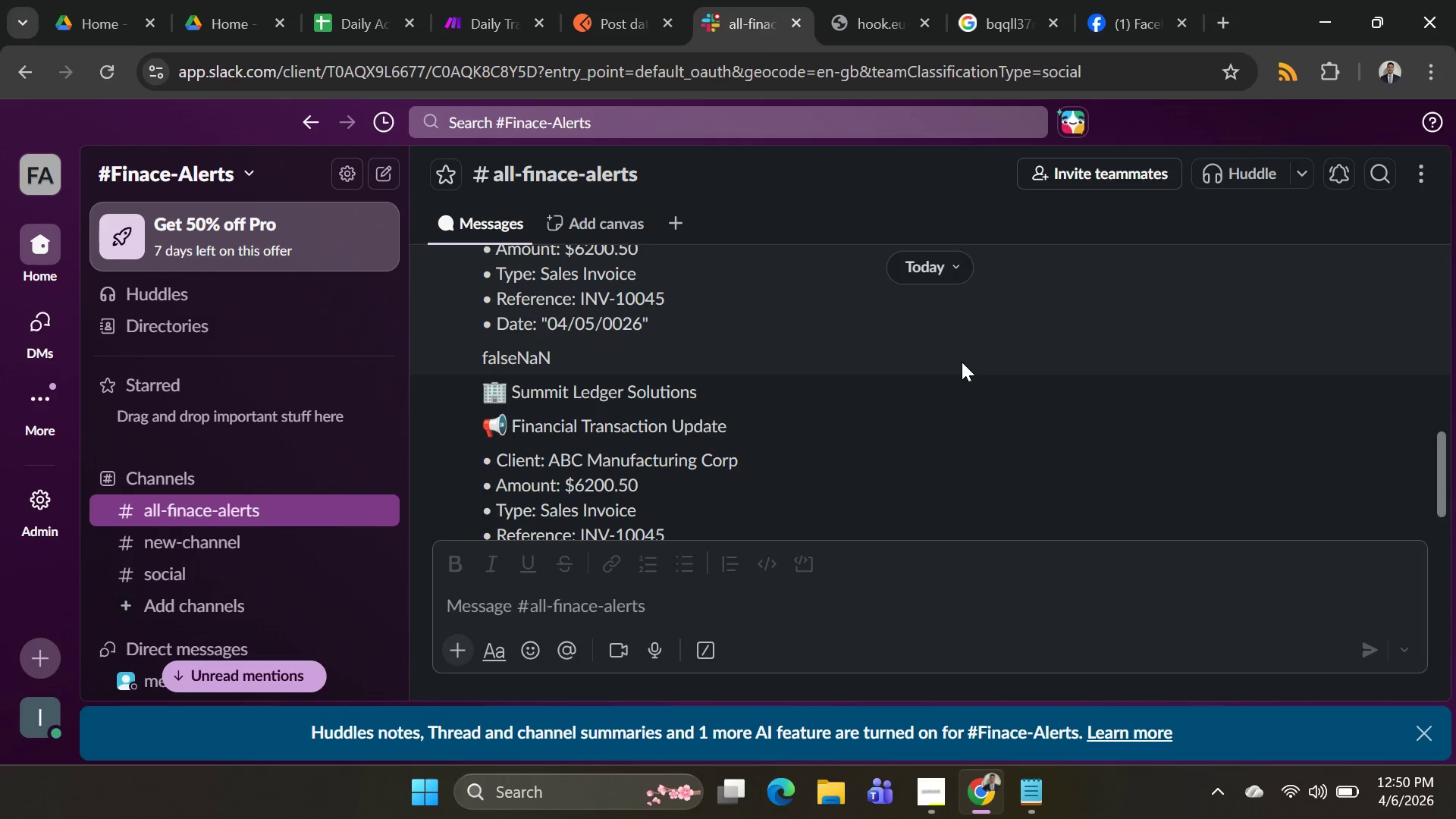 
scroll: coordinate [964, 359], scroll_direction: down, amount: 3.0
 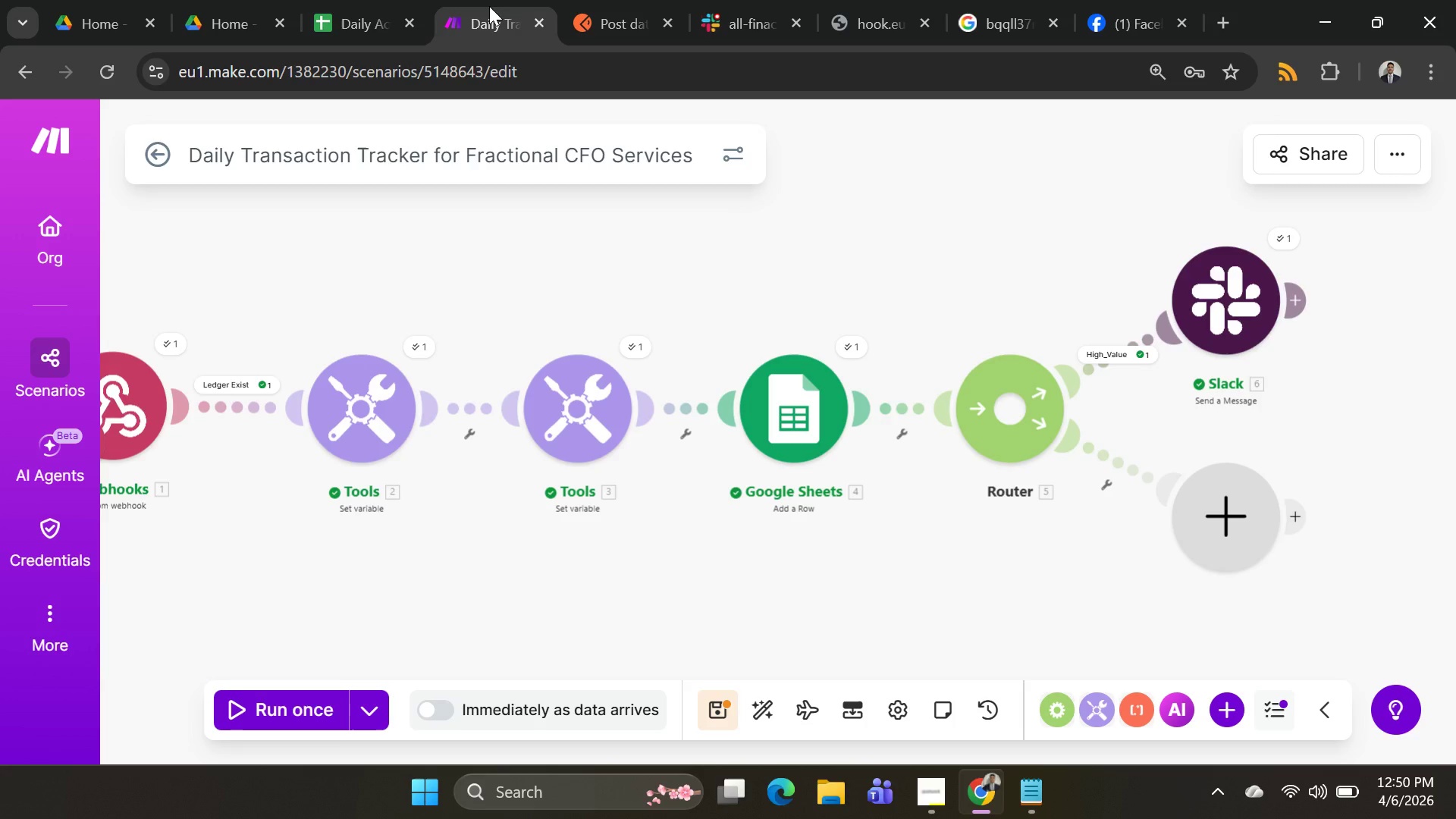 
double_click([358, 10])
 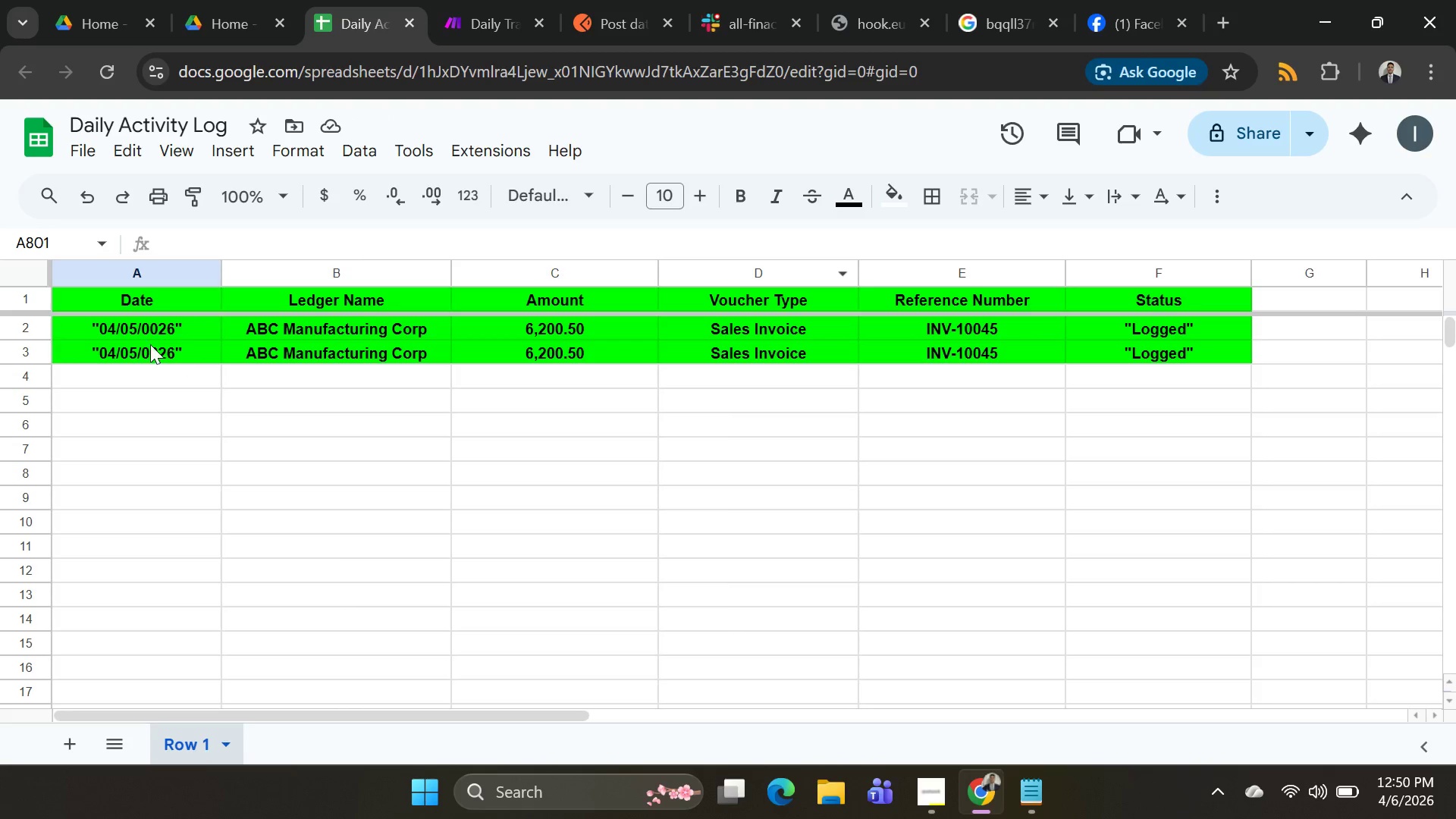 
left_click([124, 344])
 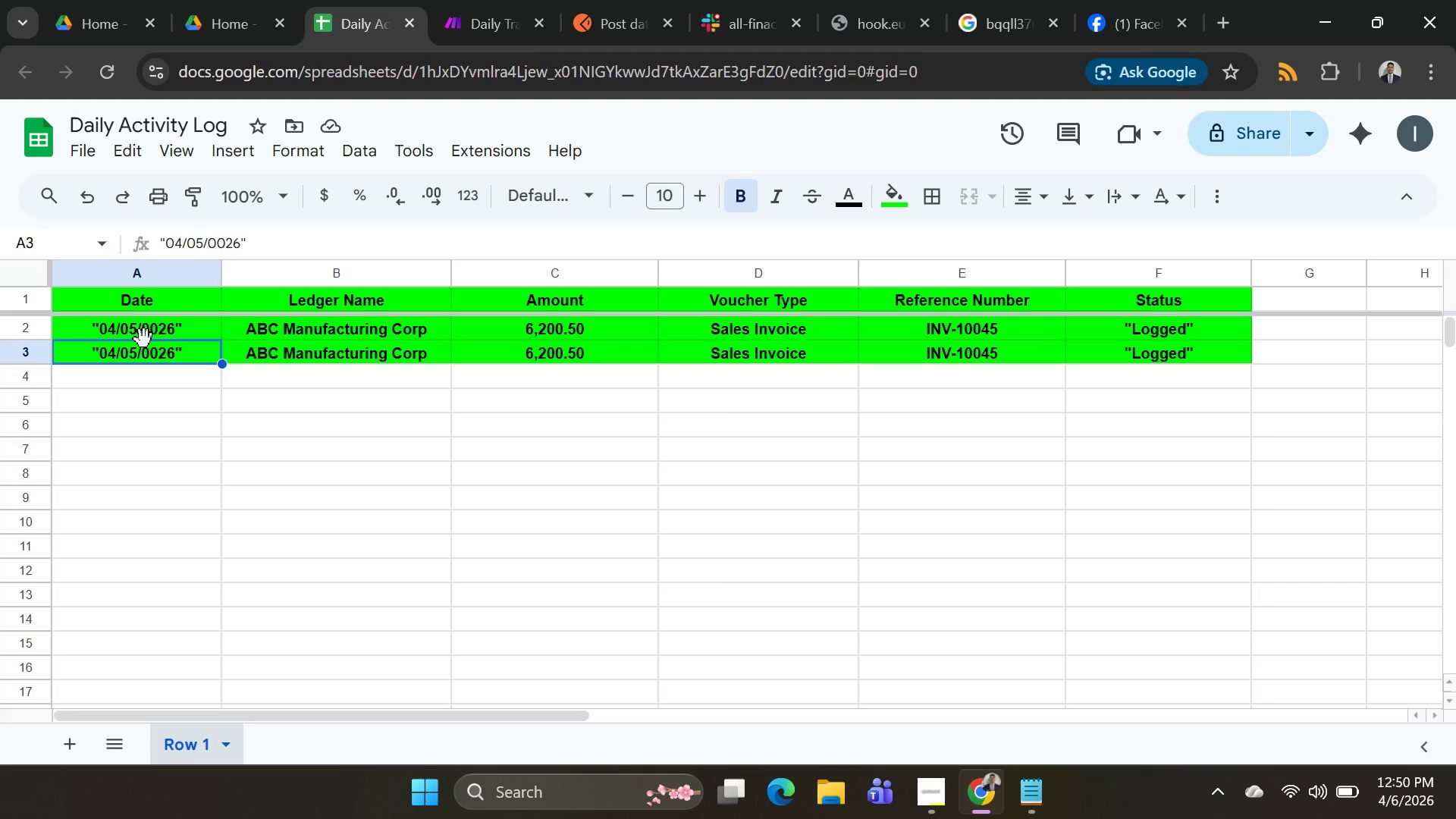 
key(Shift+ShiftRight)
 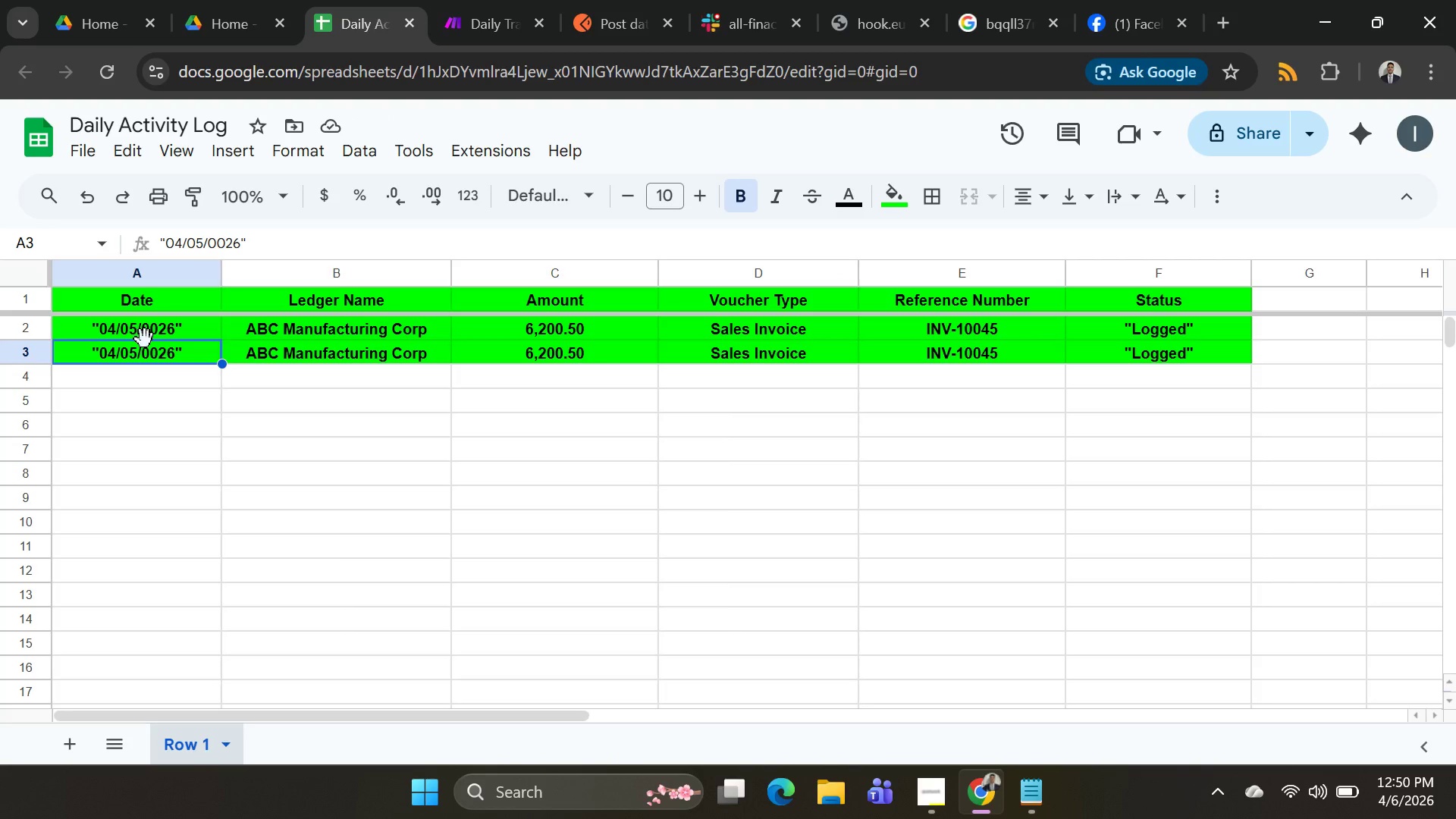 
key(Shift+ArrowRight)
 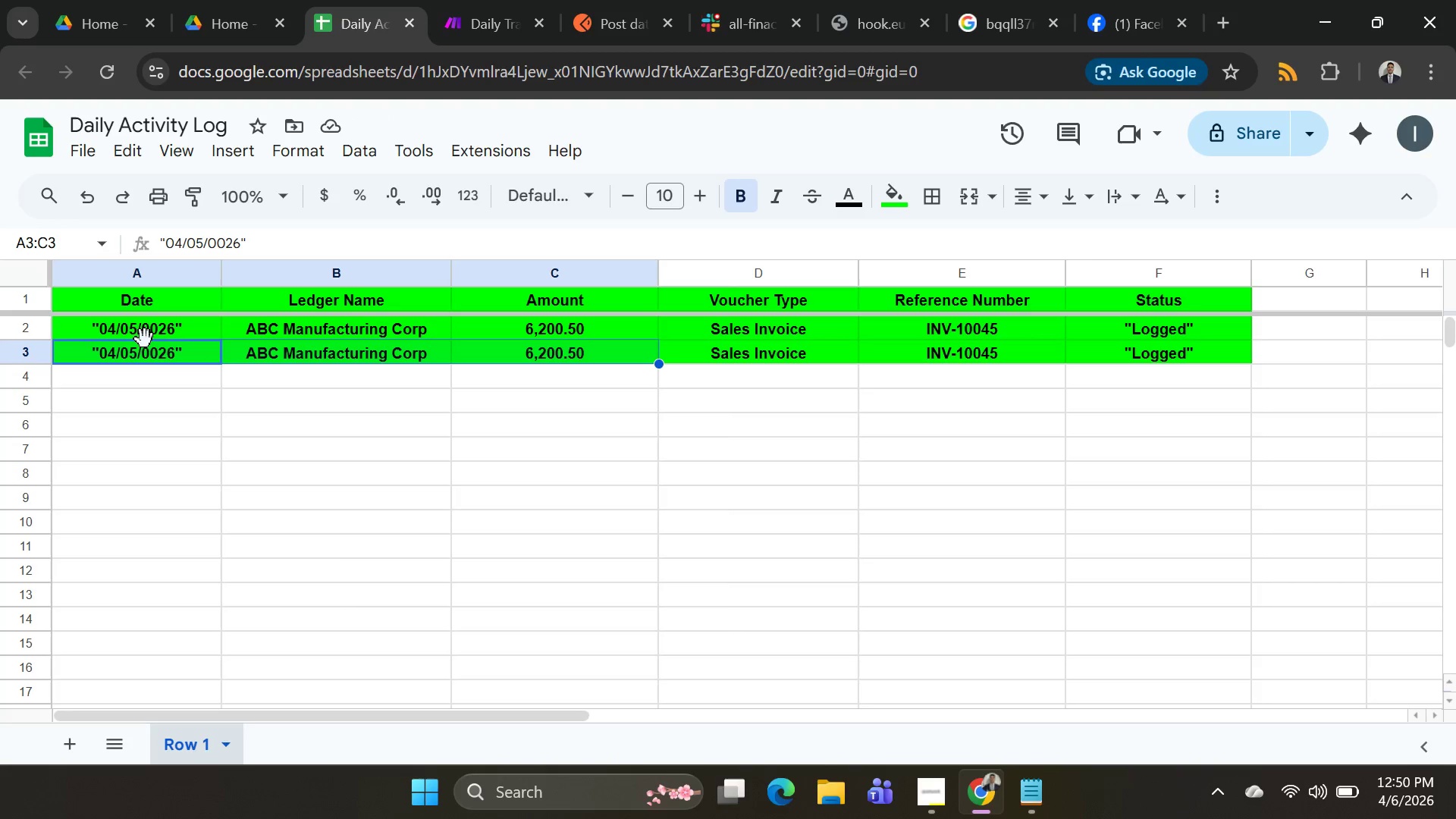 
key(Shift+ArrowRight)
 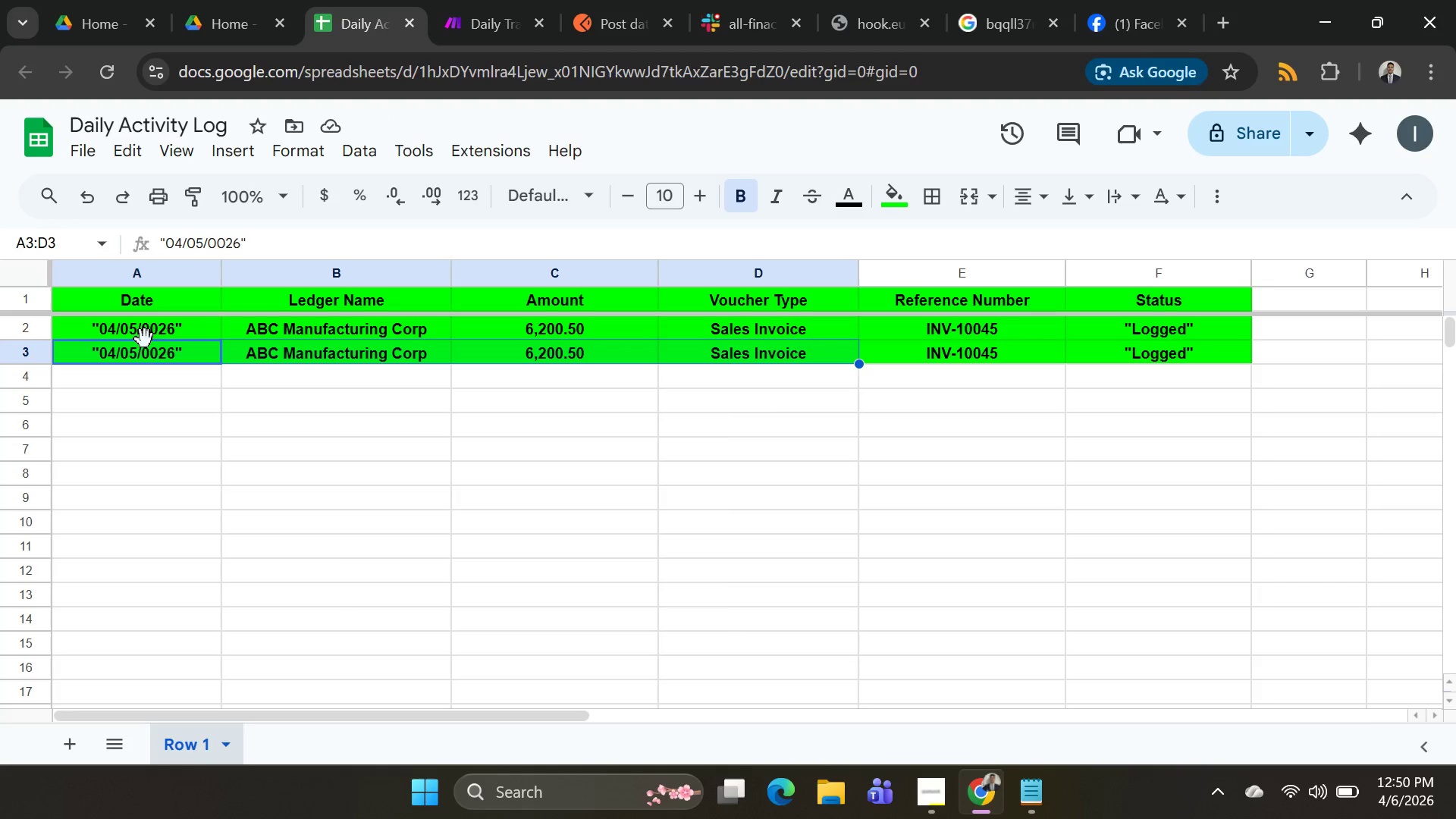 
key(Shift+ArrowRight)
 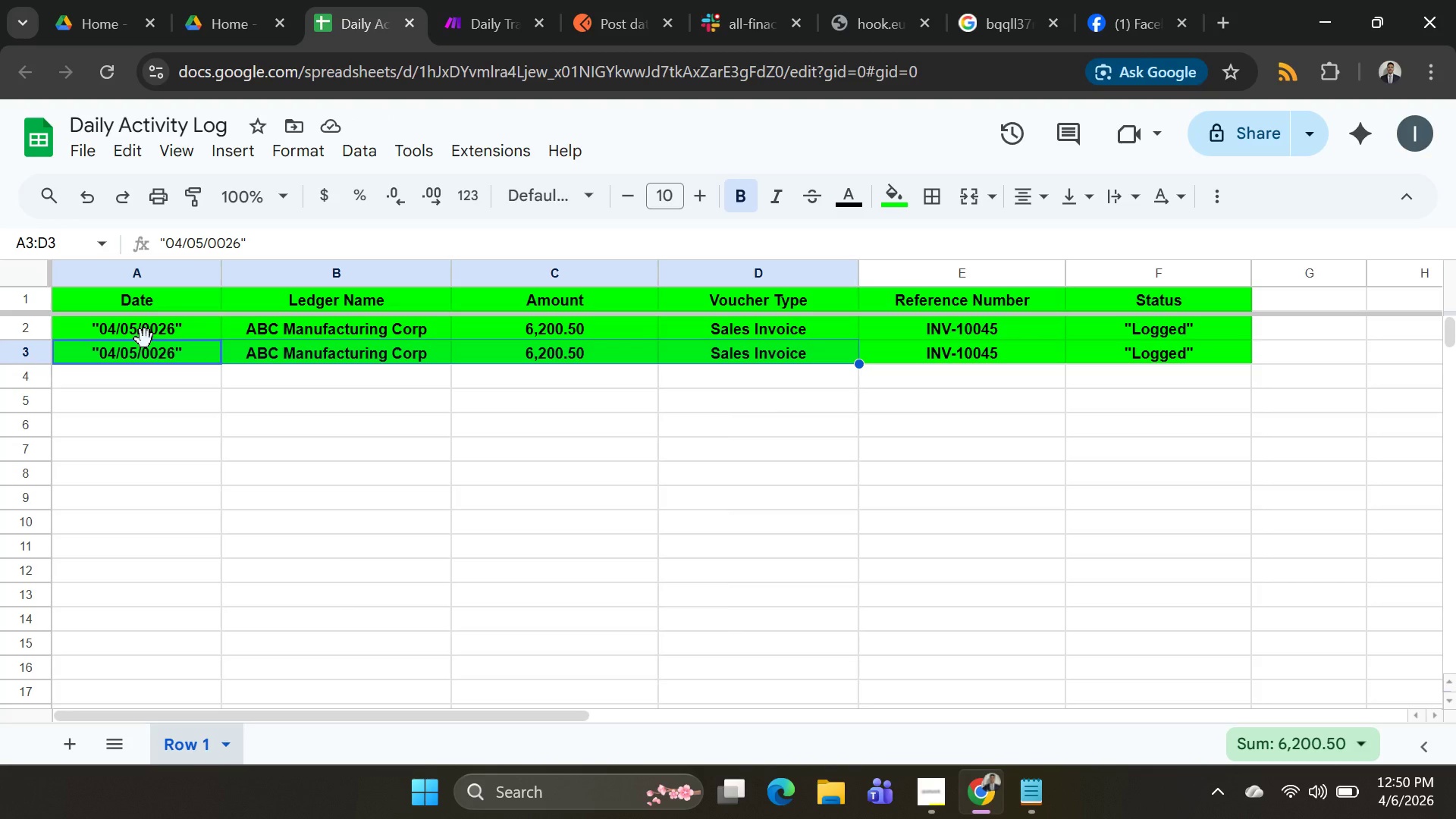 
key(Shift+ArrowRight)
 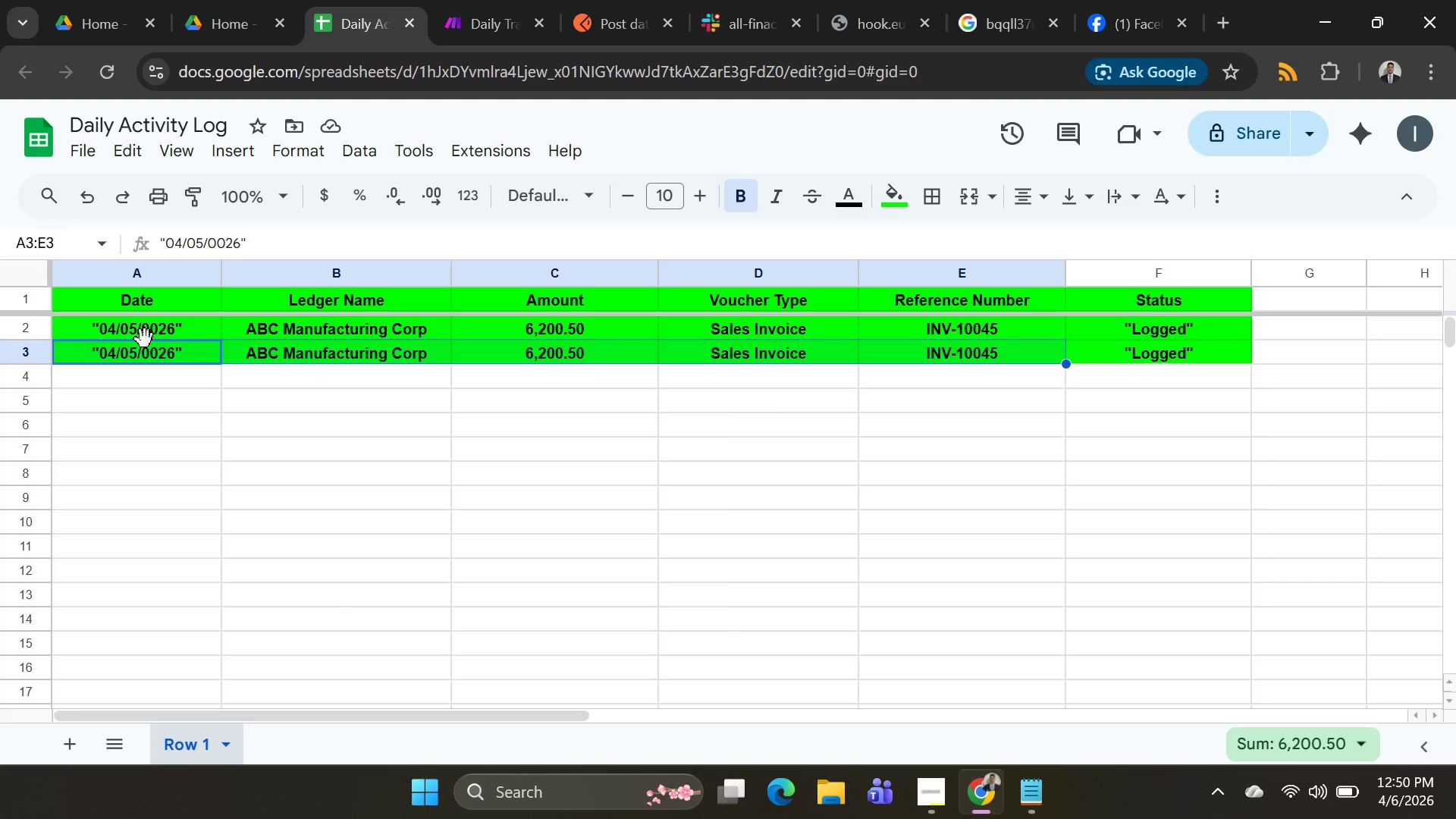 
key(Shift+ArrowRight)
 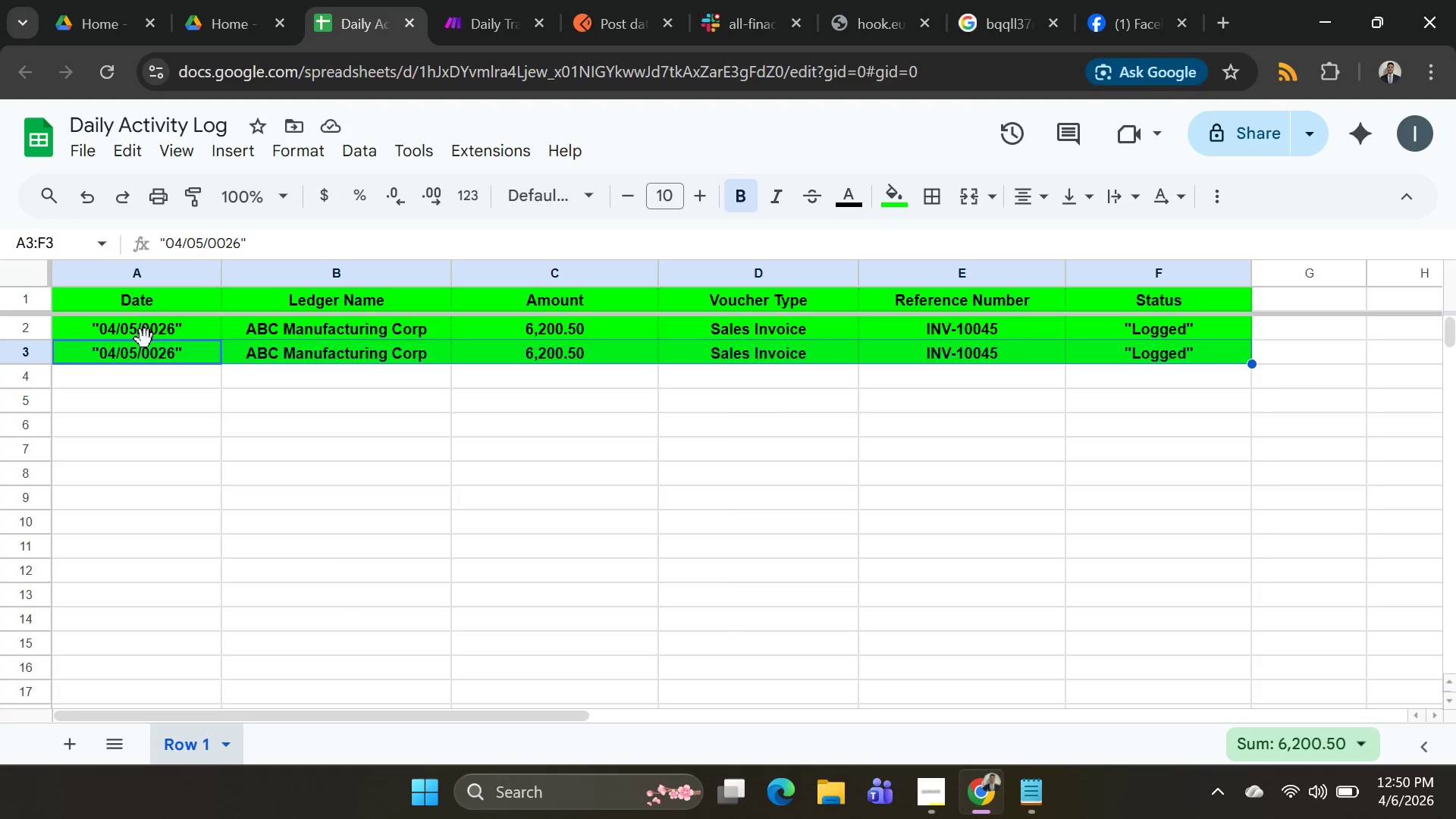 
key(Backspace)
 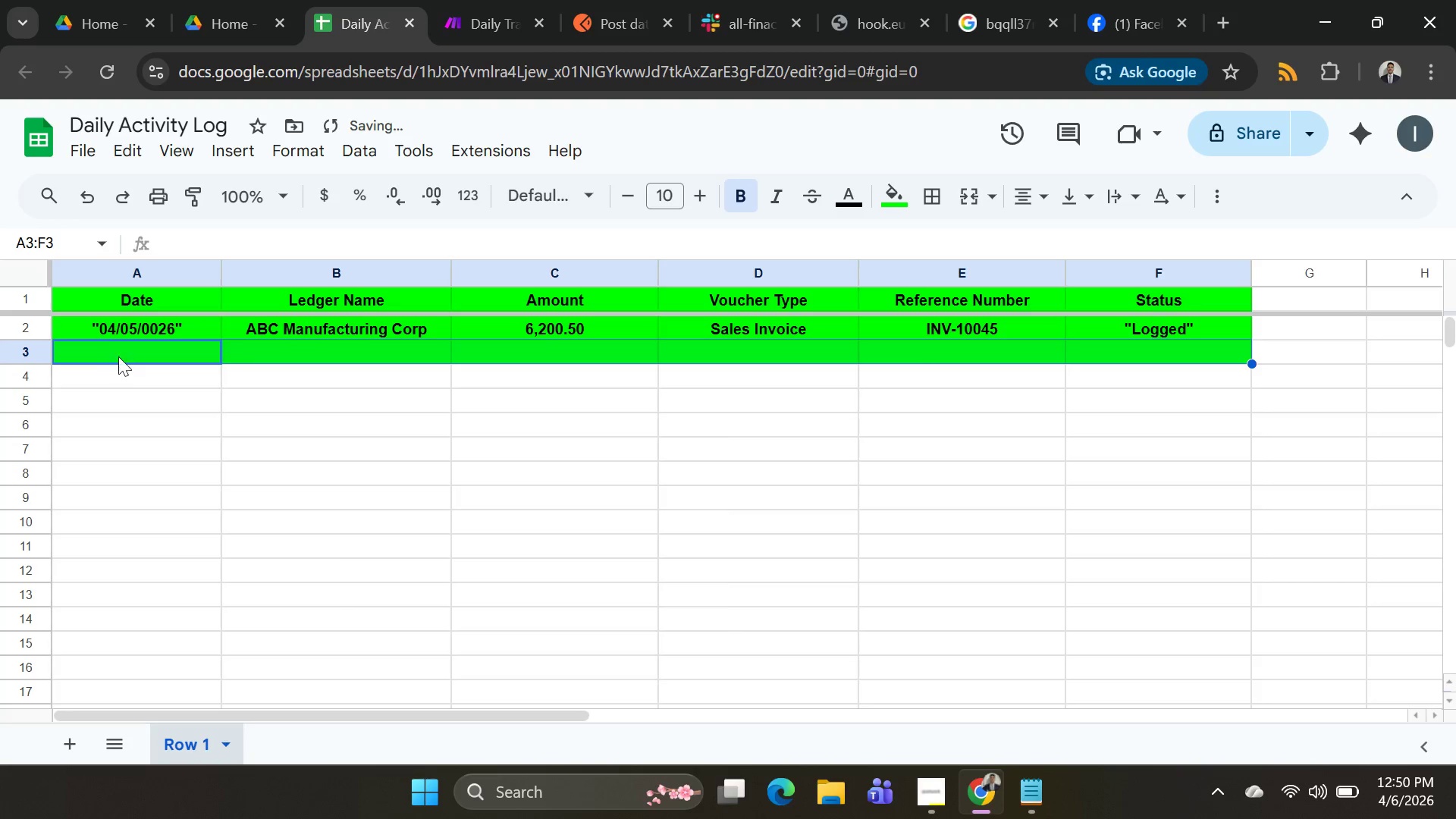 
left_click([103, 320])
 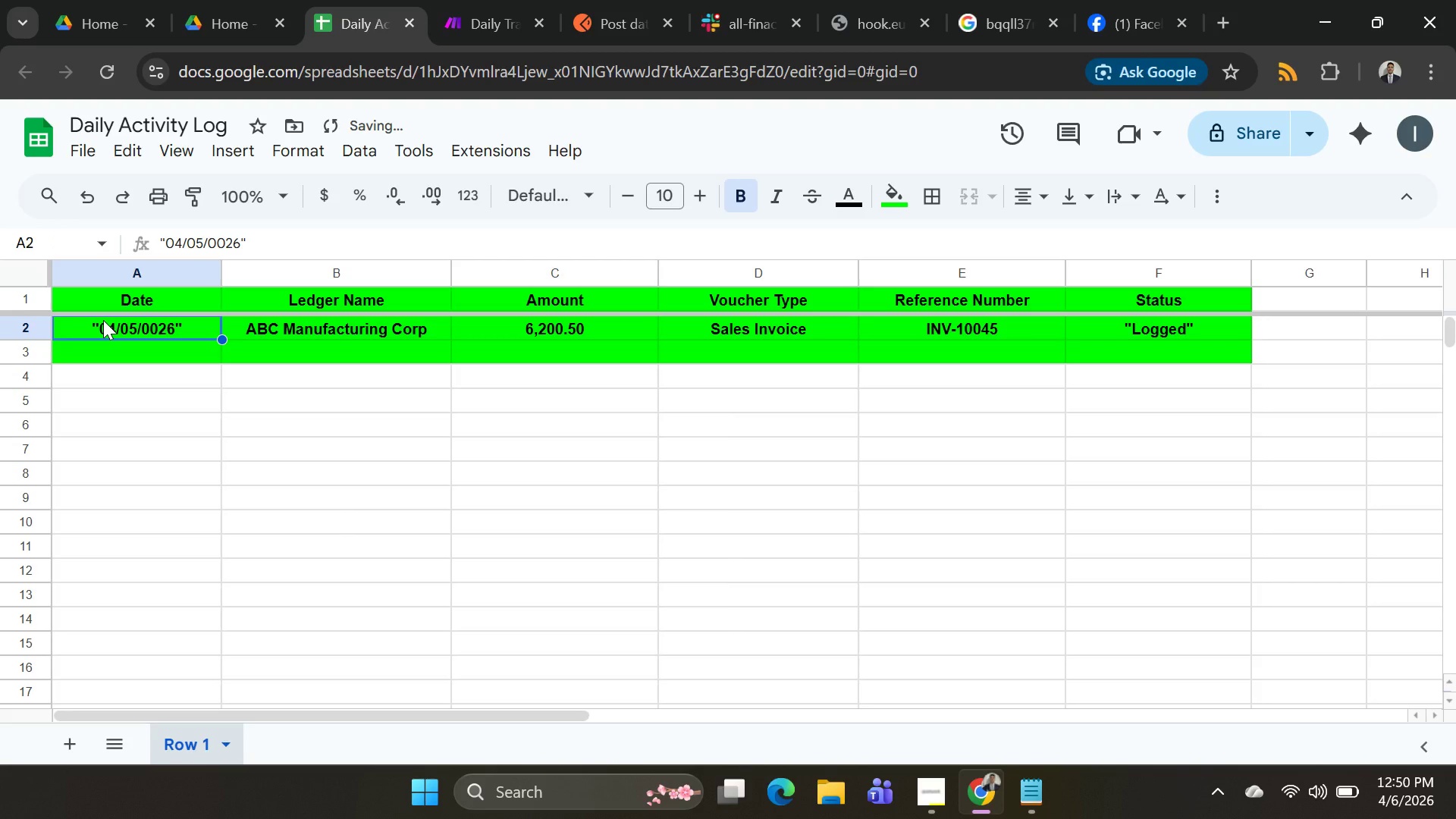 
key(Shift+ArrowDown)
 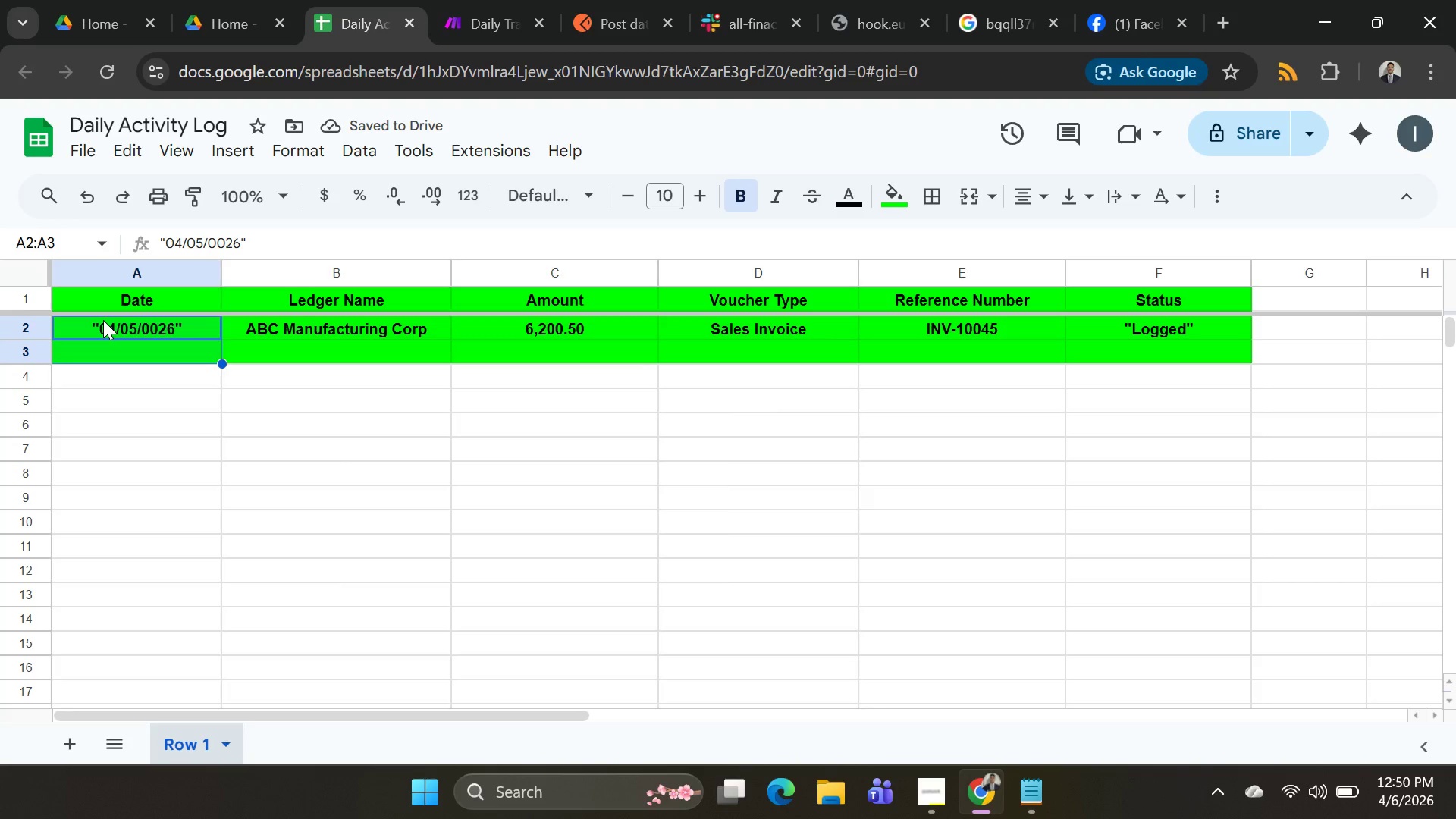 
key(Shift+ArrowRight)
 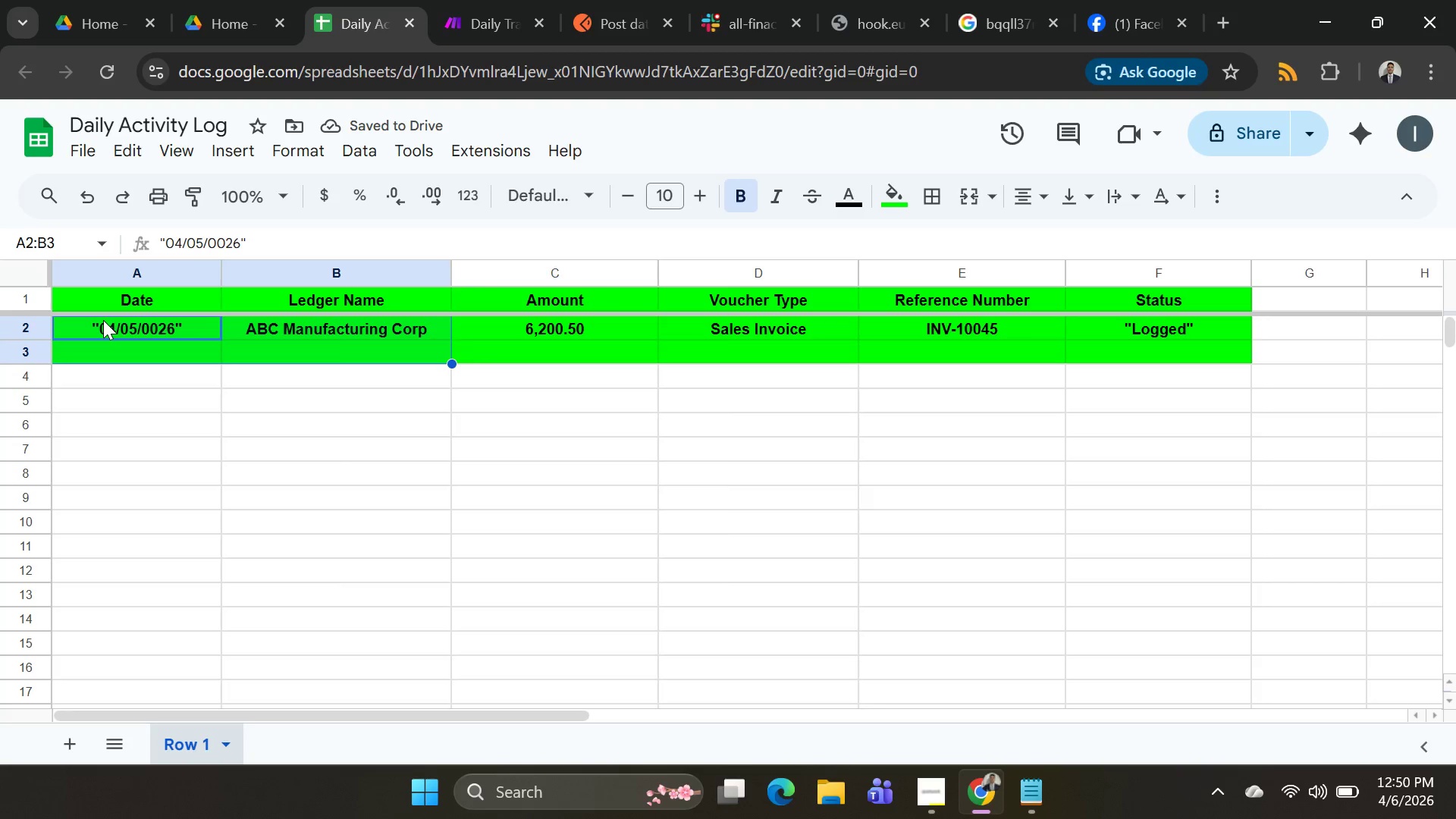 
key(Shift+ArrowRight)
 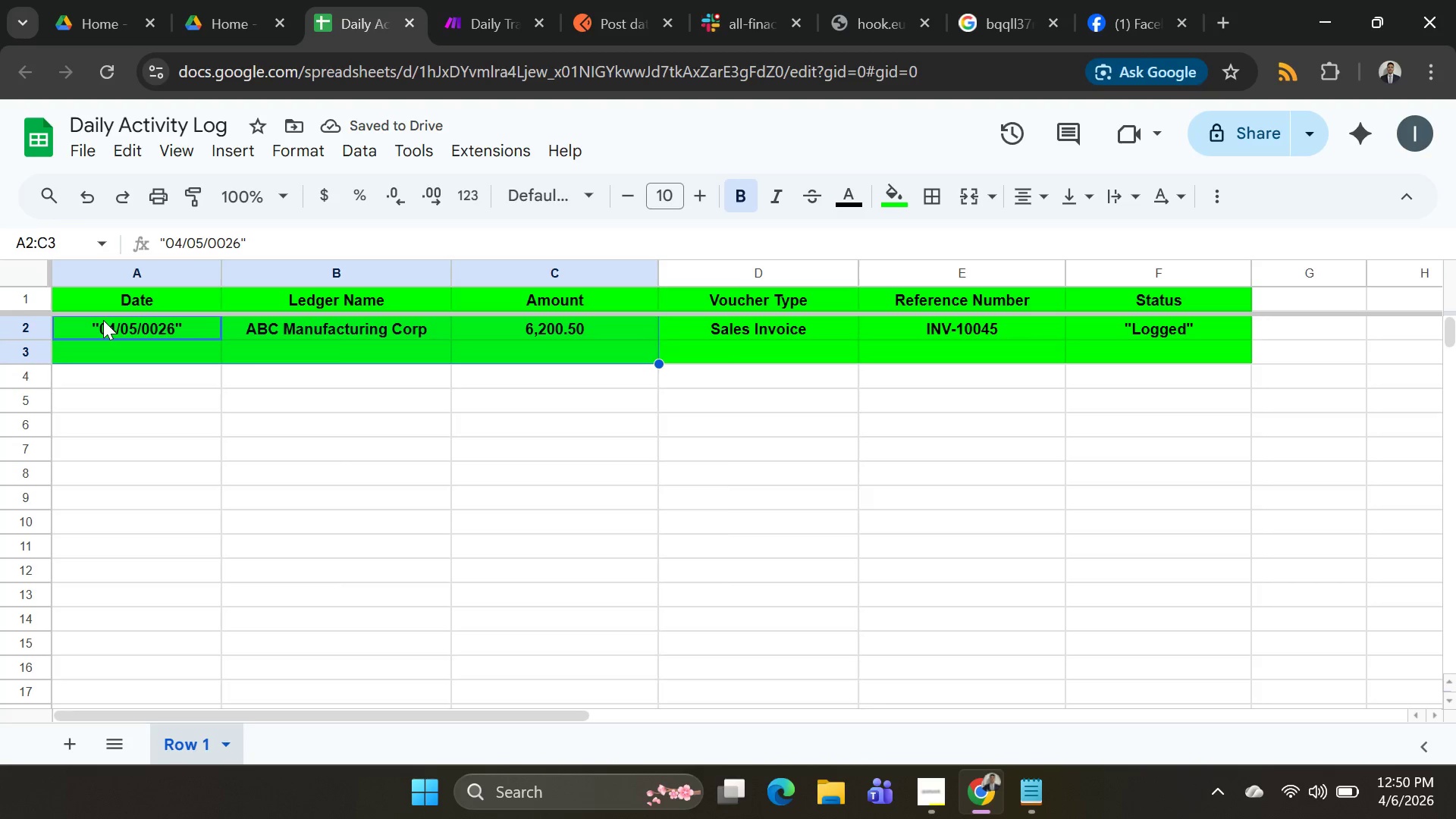 
key(Shift+ArrowRight)
 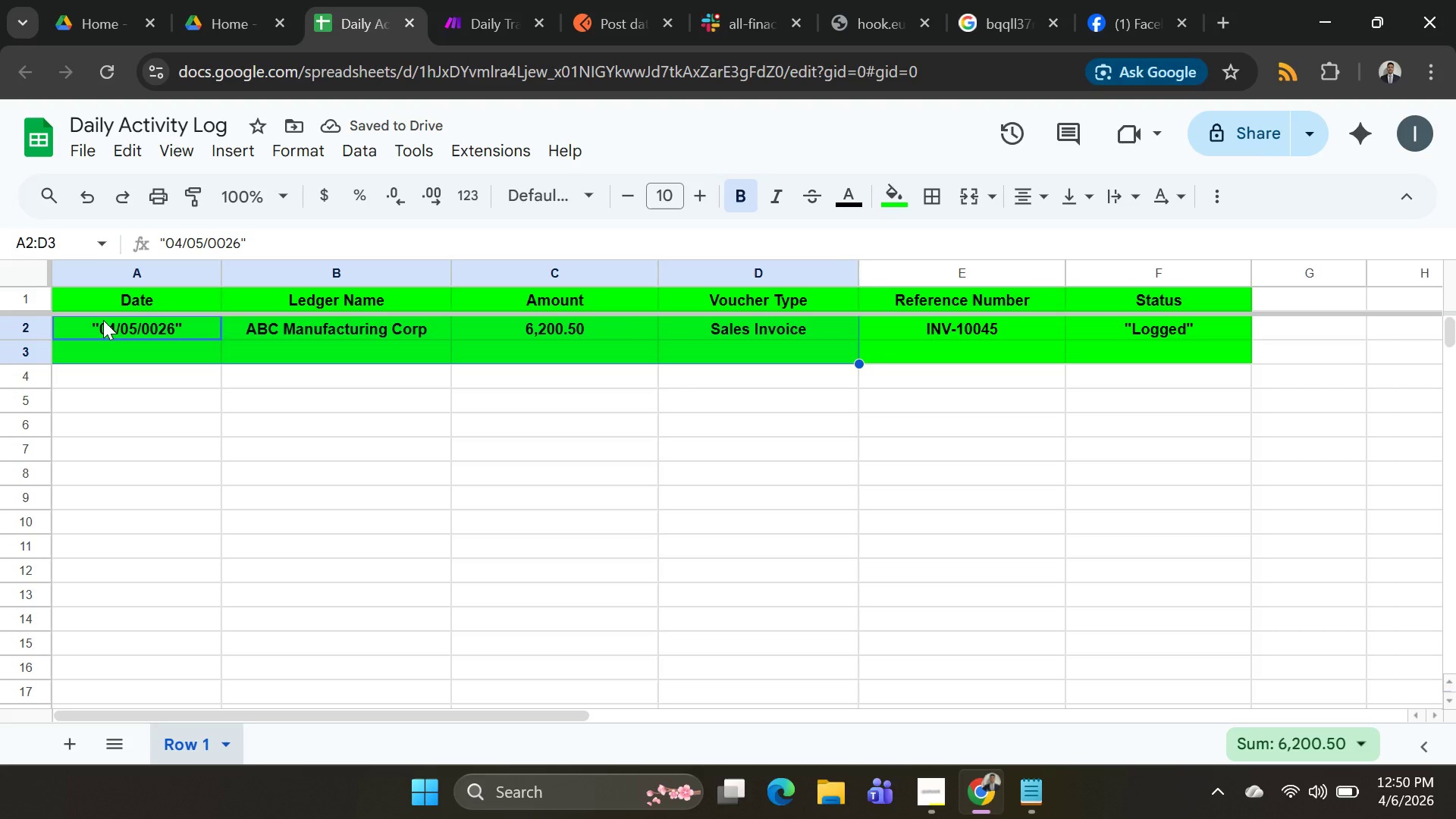 
key(Shift+ArrowRight)
 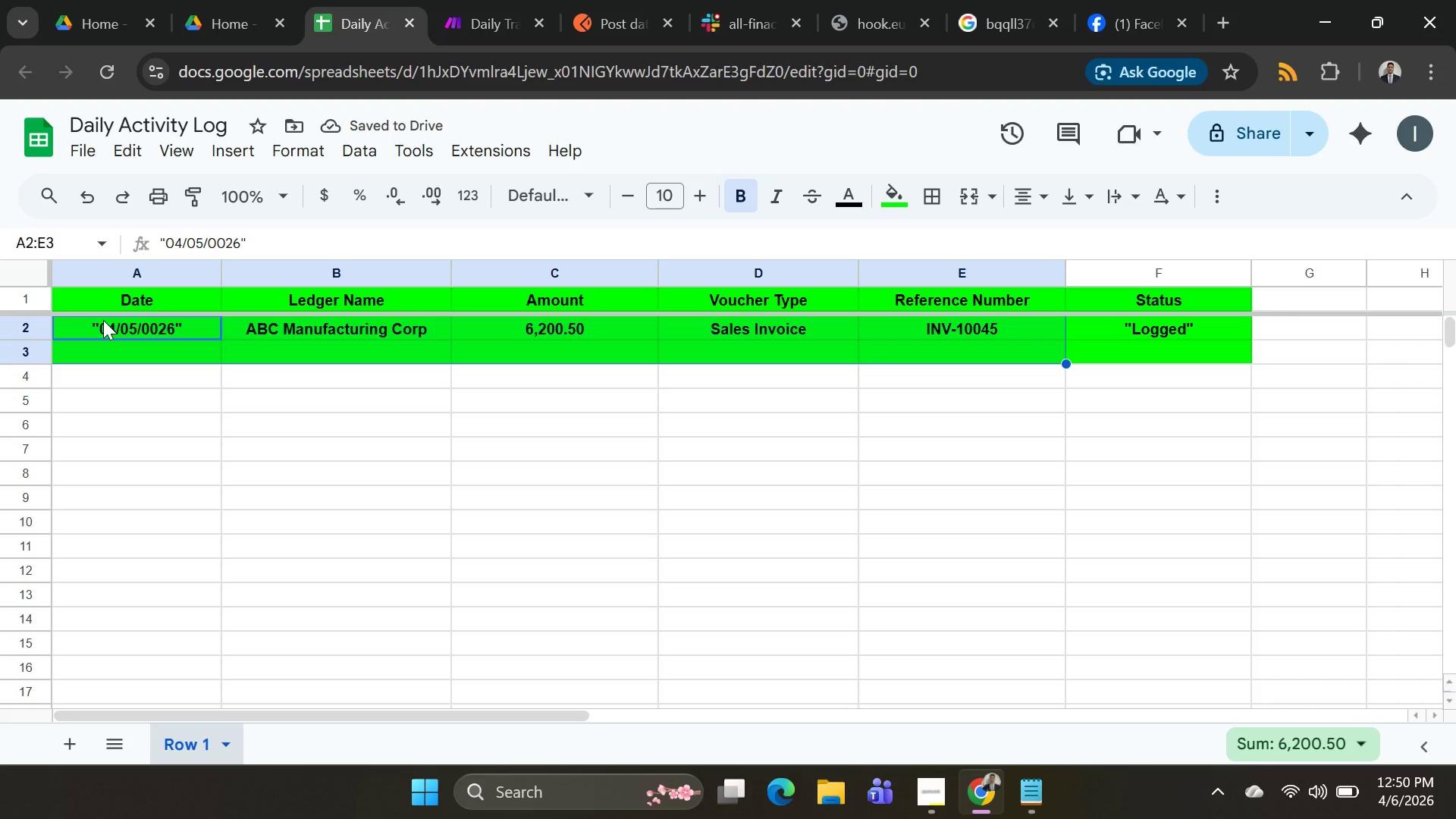 
key(Shift+ArrowRight)
 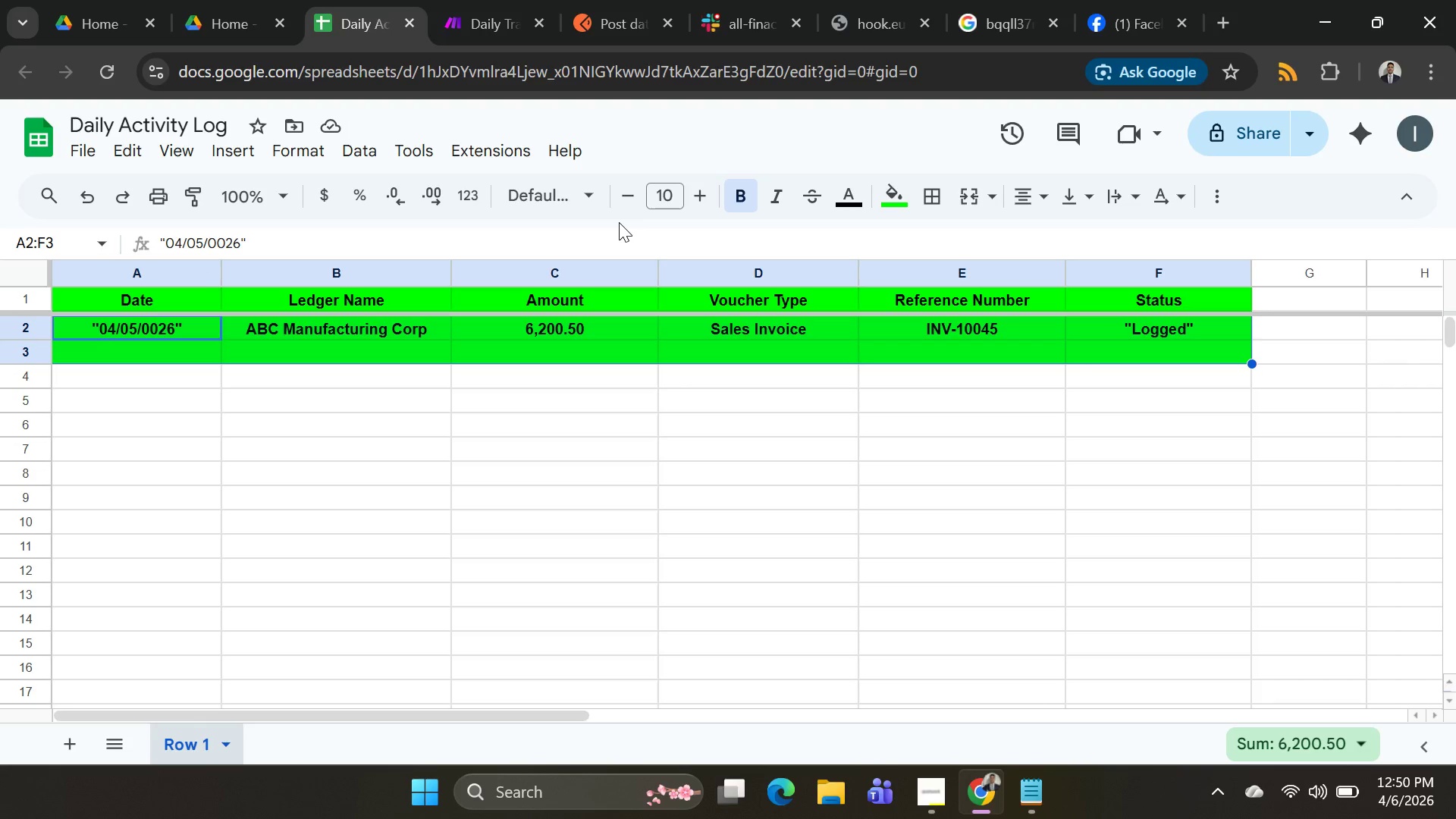 
key(Control+Z)
 